 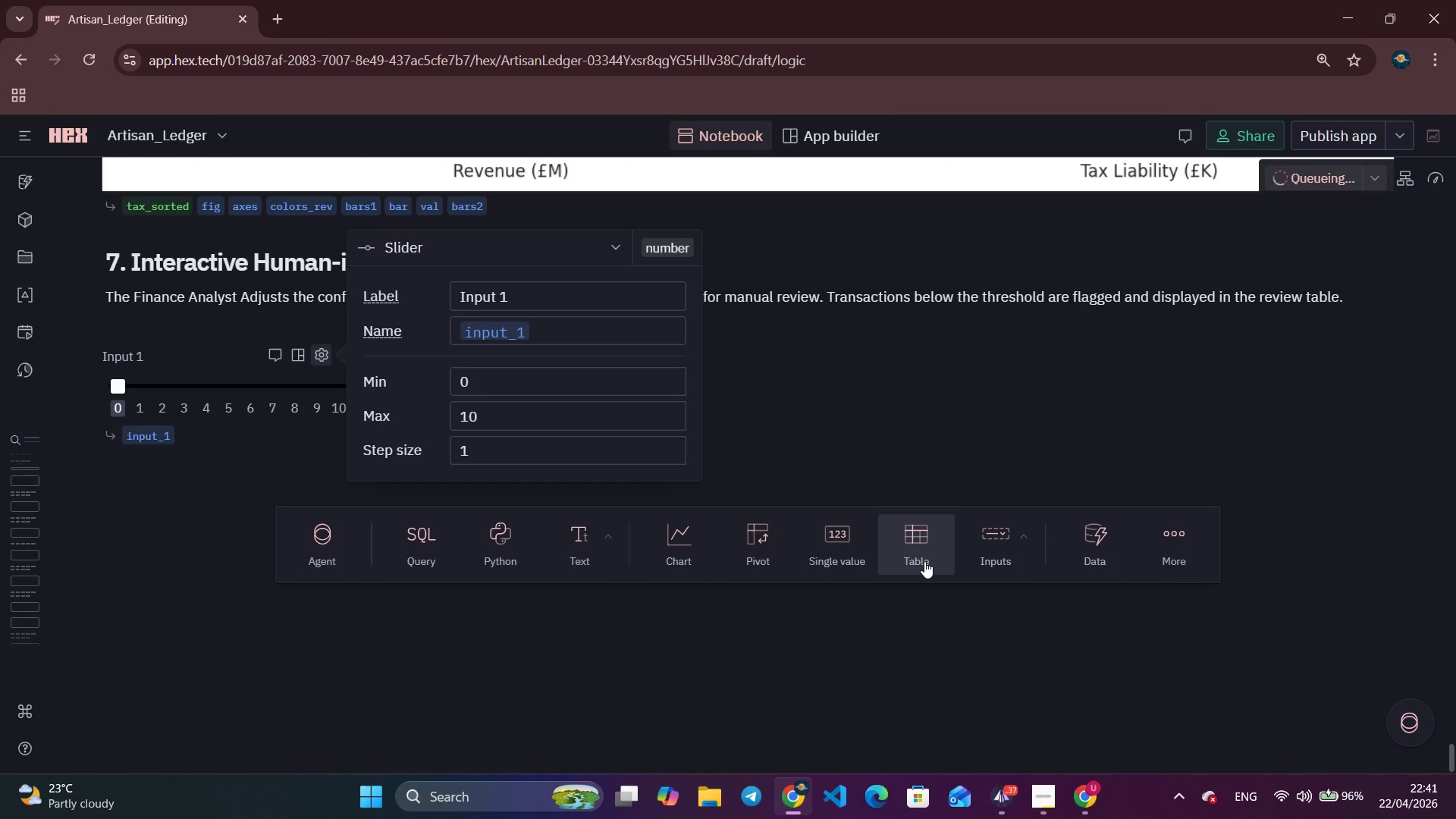 
hold_key(key=Backspace, duration=1.0)
 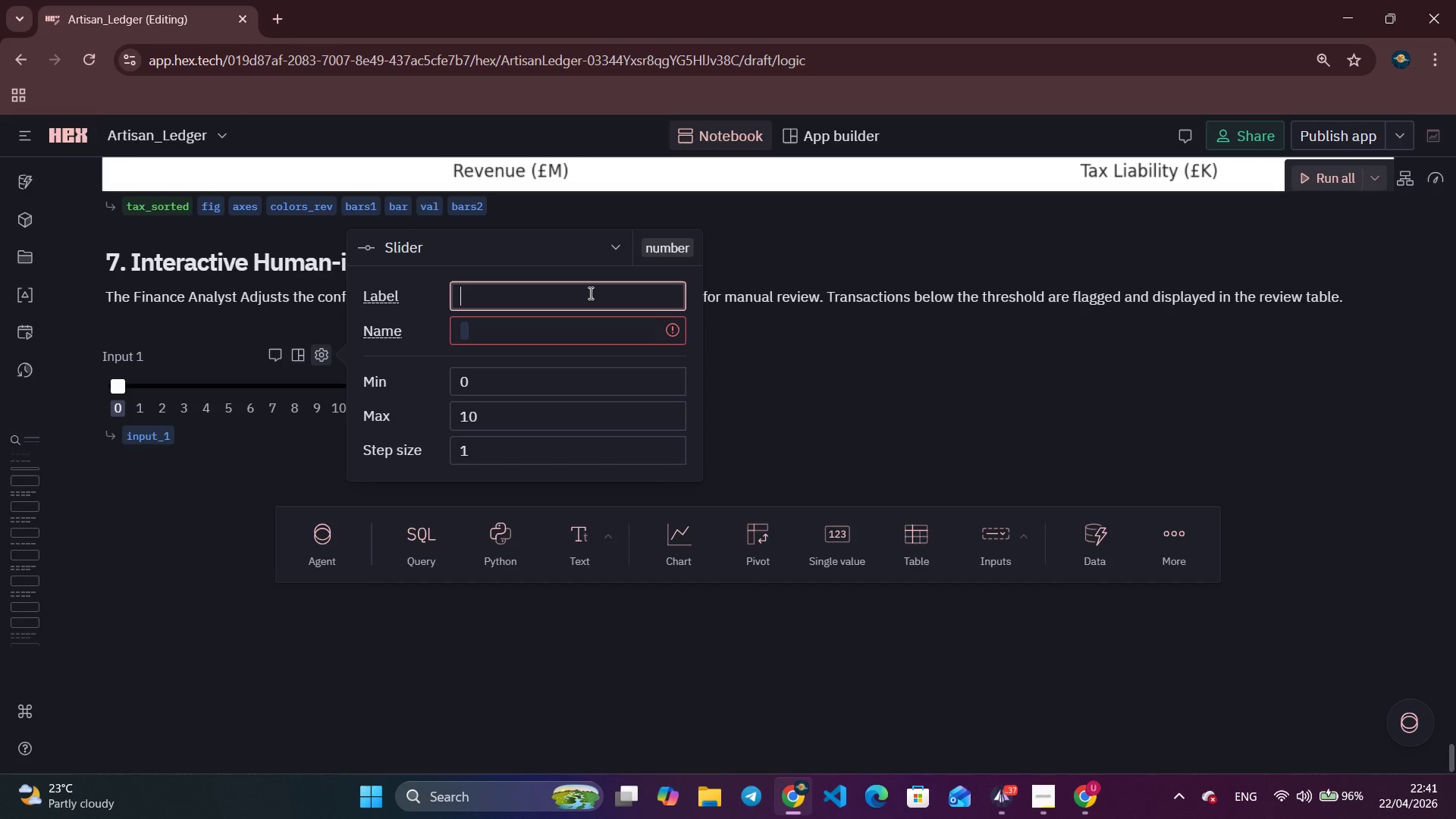 
type(con)
key(Backspace)
key(Backspace)
key(Backspace)
type(Confidence Threshold)
 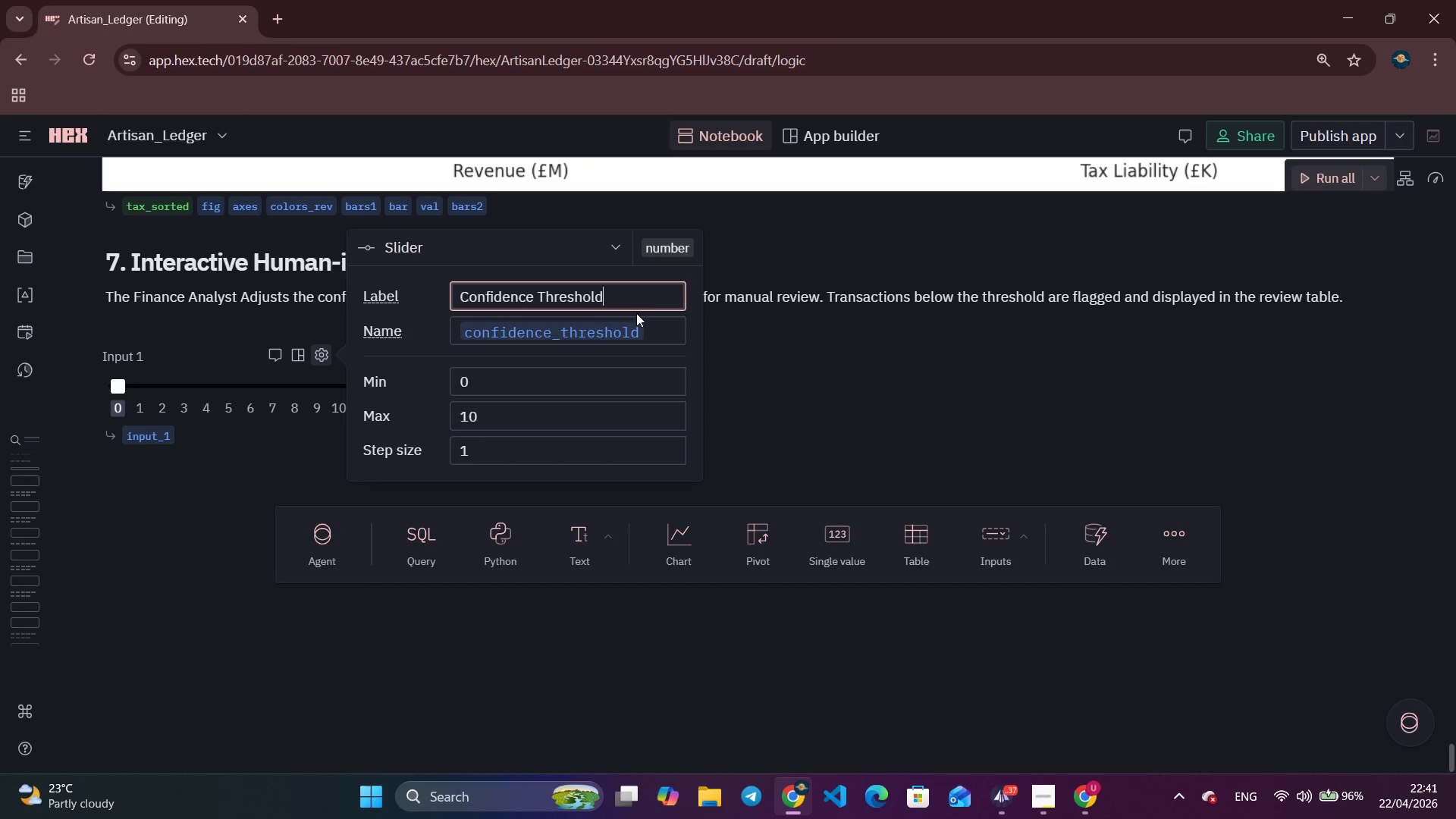 
left_click([544, 332])
 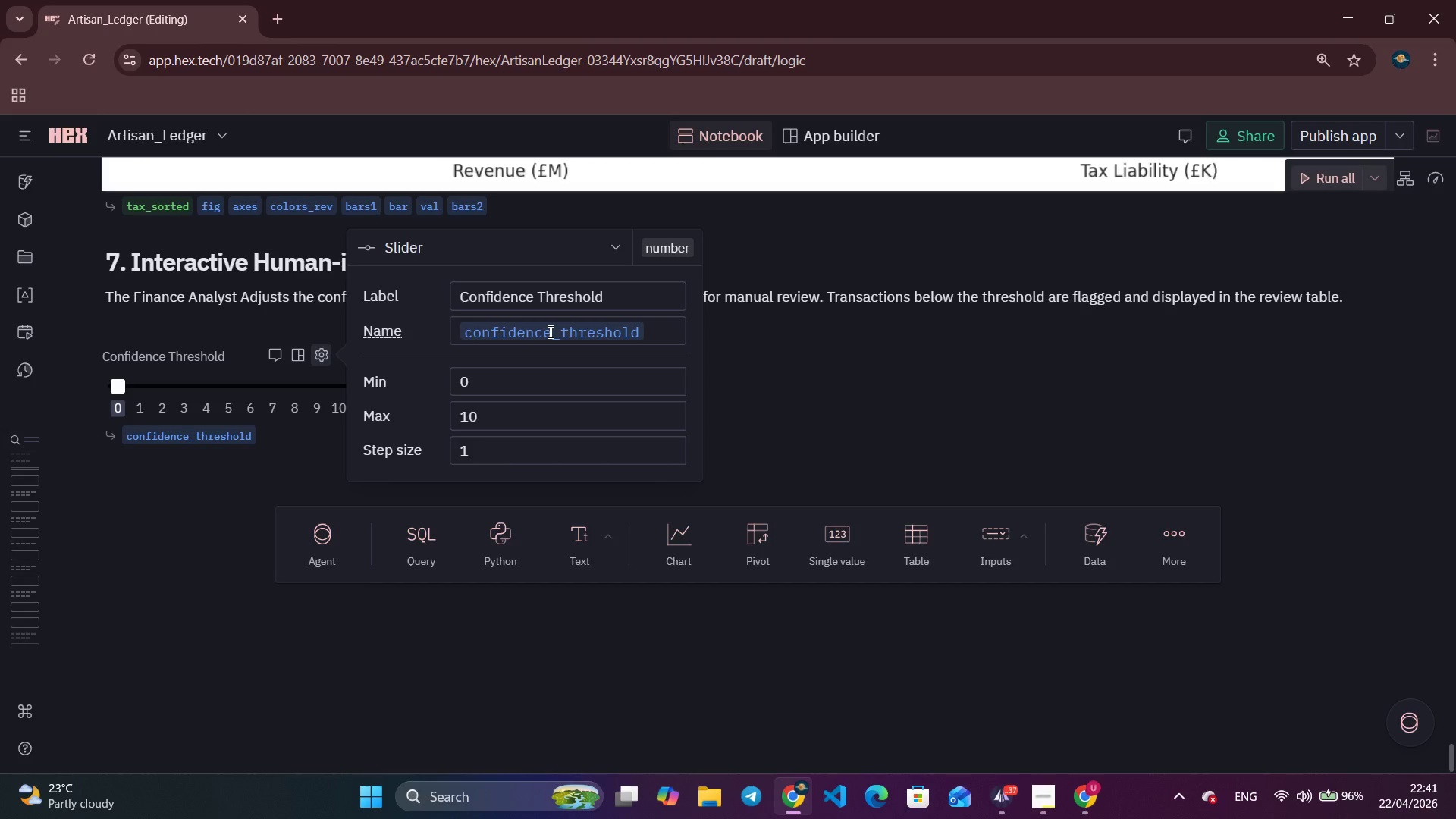 
left_click([549, 331])
 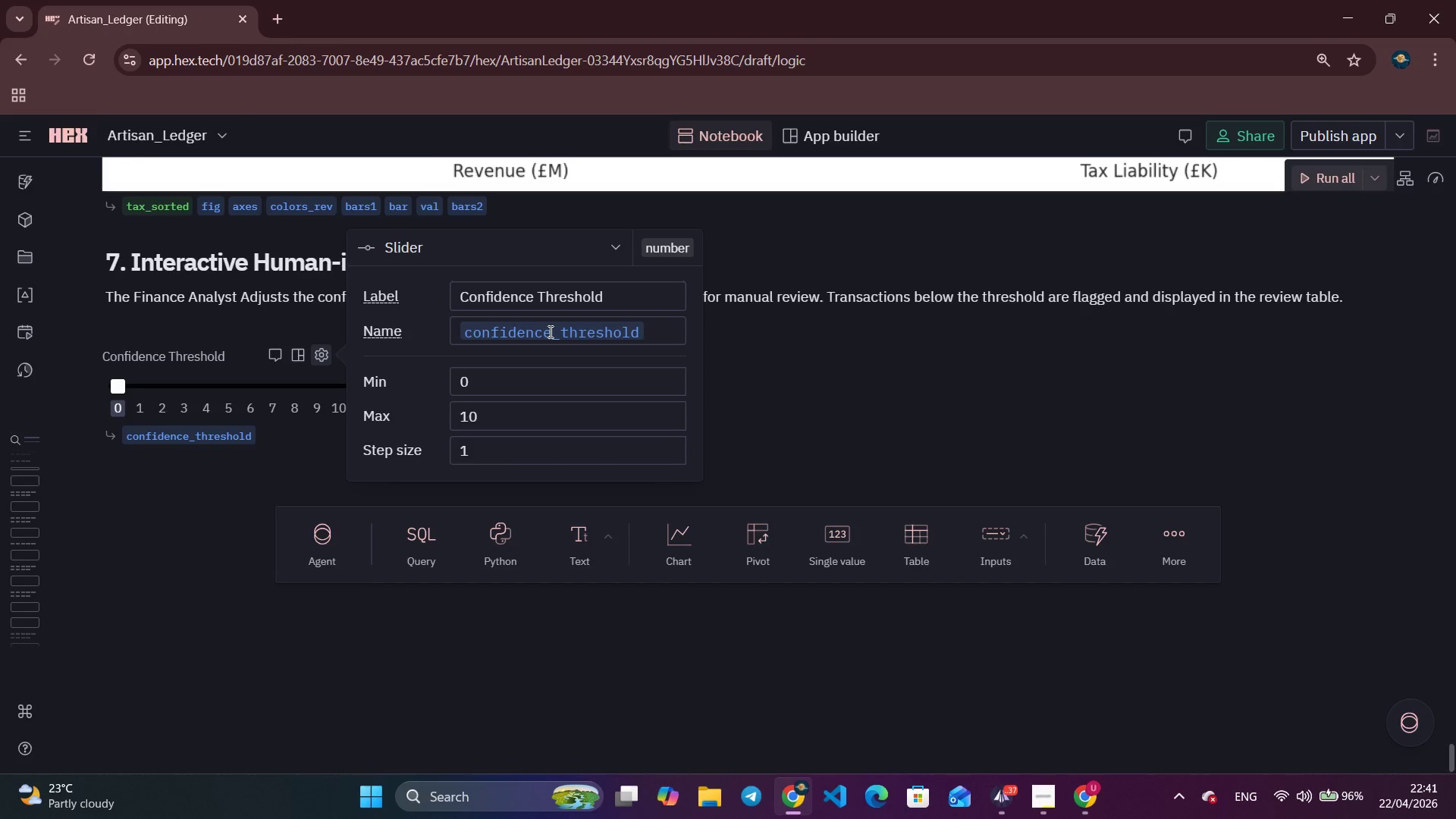 
key(Backspace)
 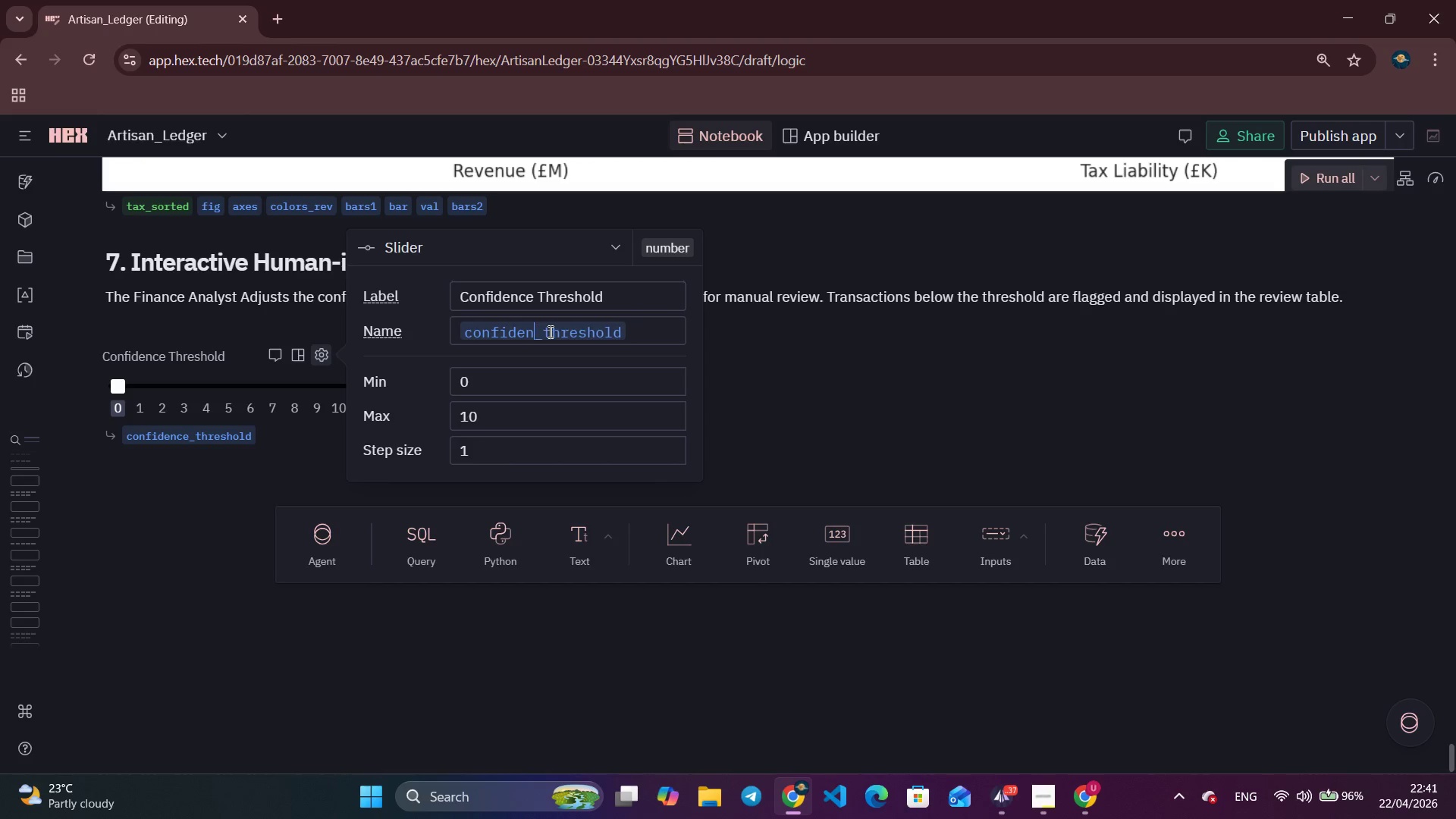 
key(Backspace)
 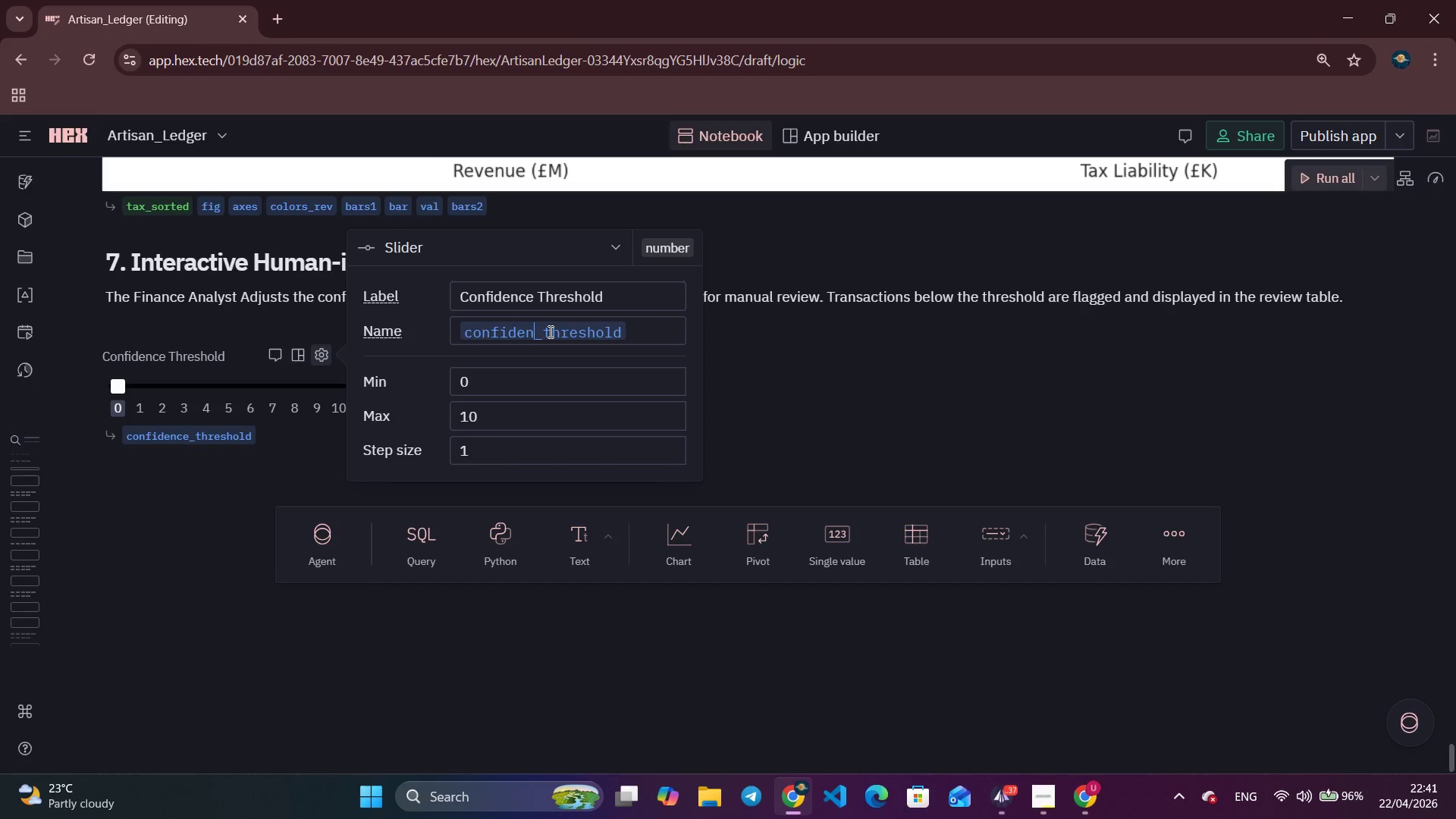 
key(Backspace)
 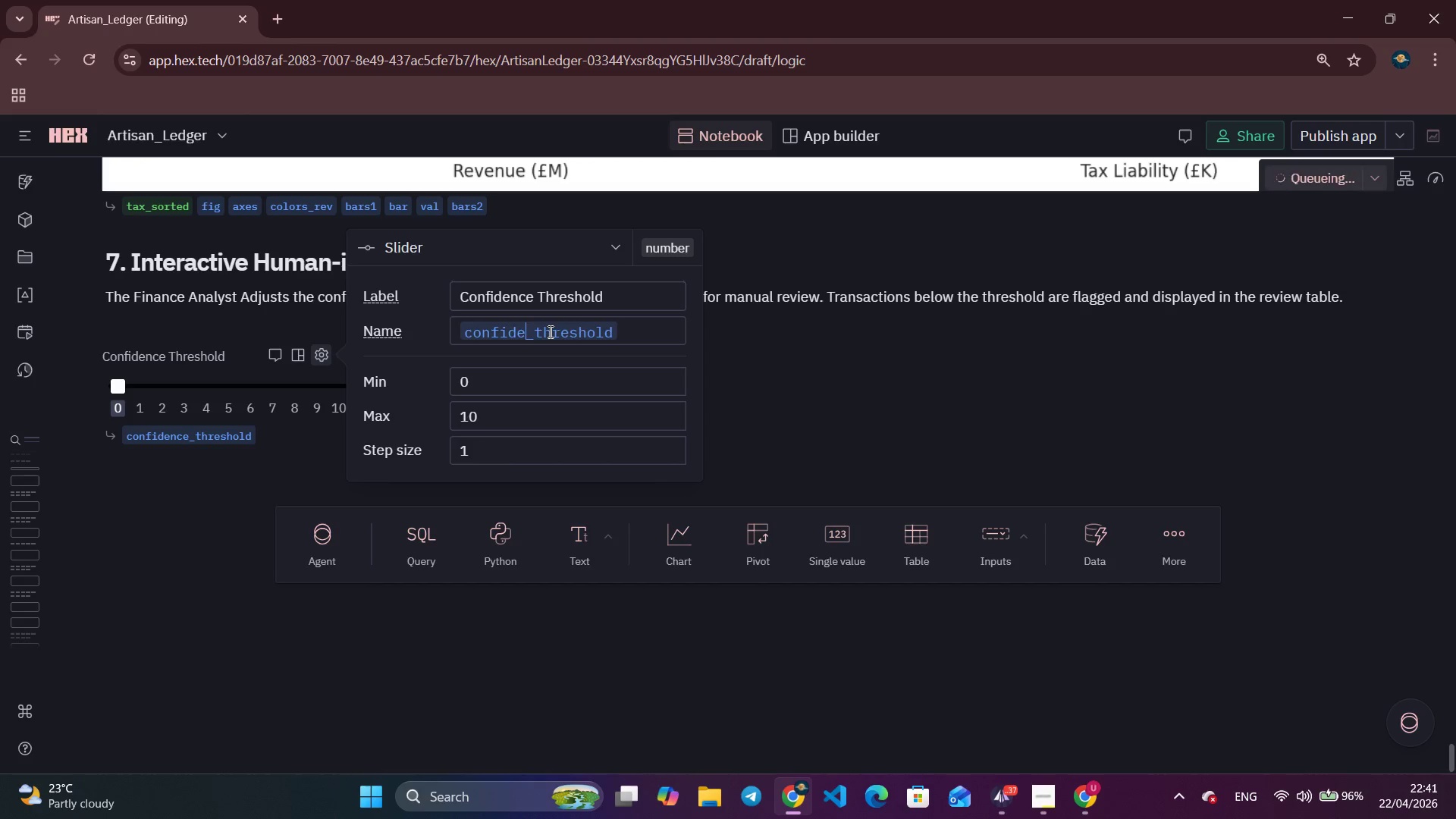 
key(Backspace)
 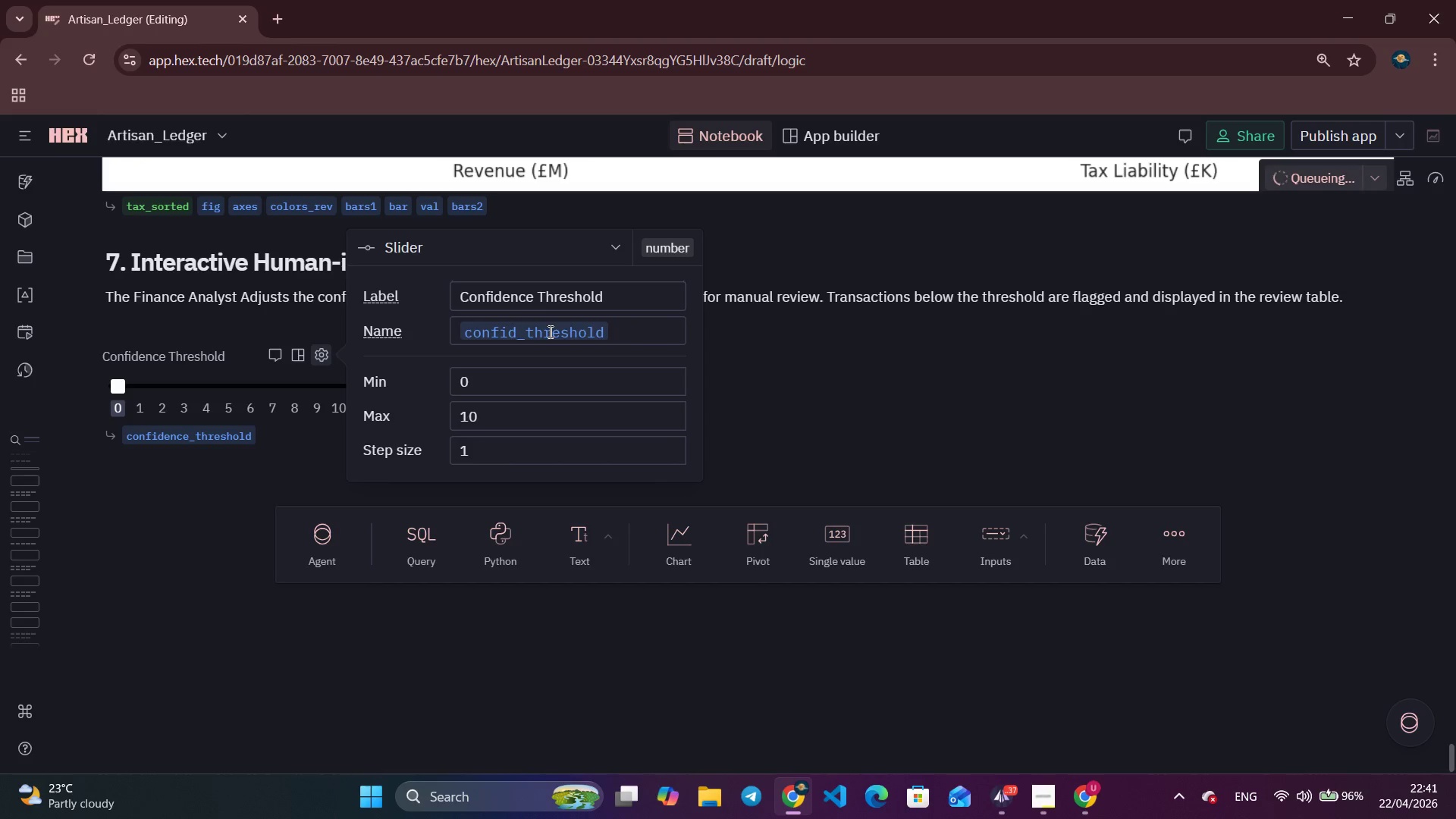 
key(Backspace)
 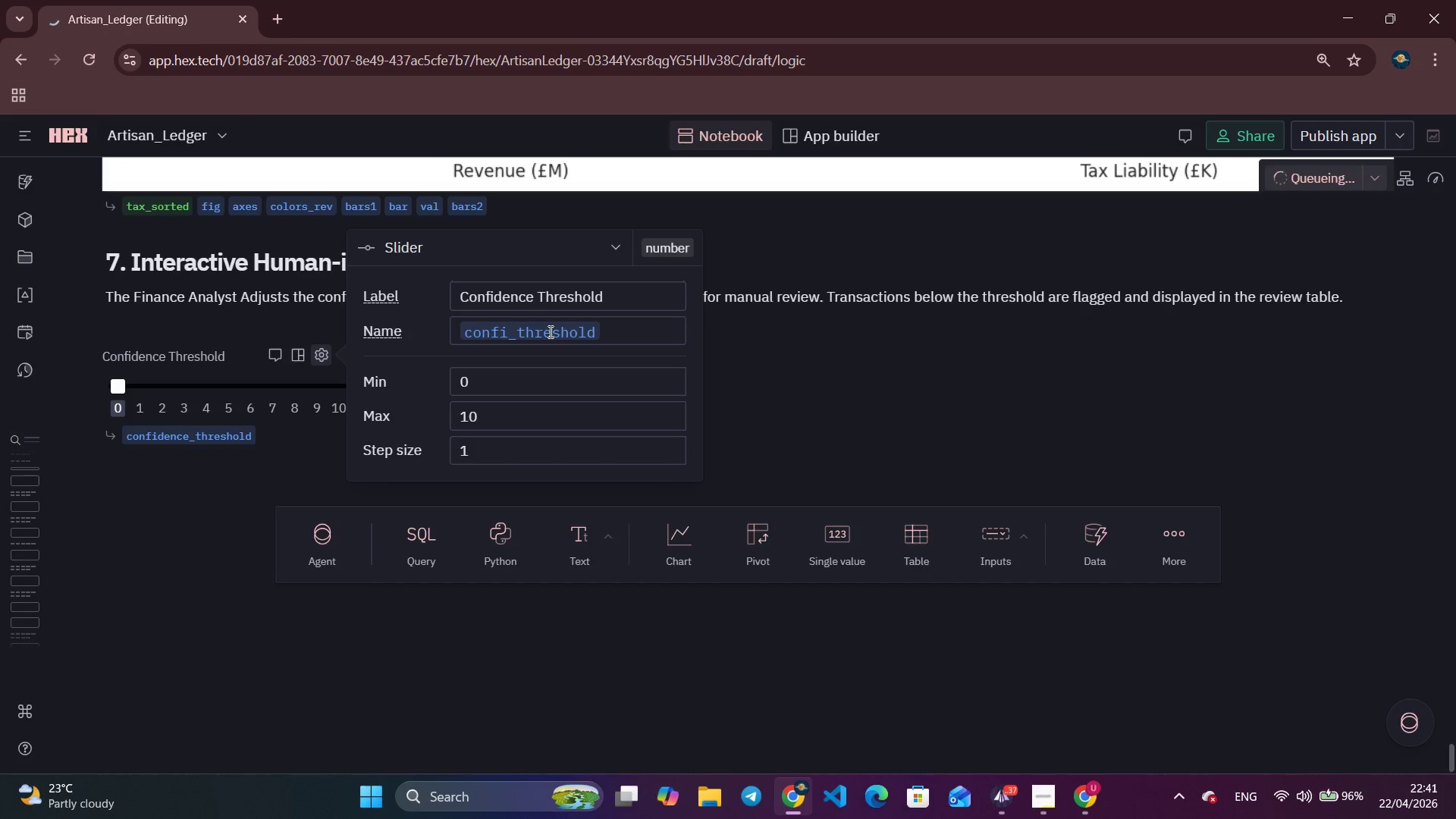 
key(Backspace)
 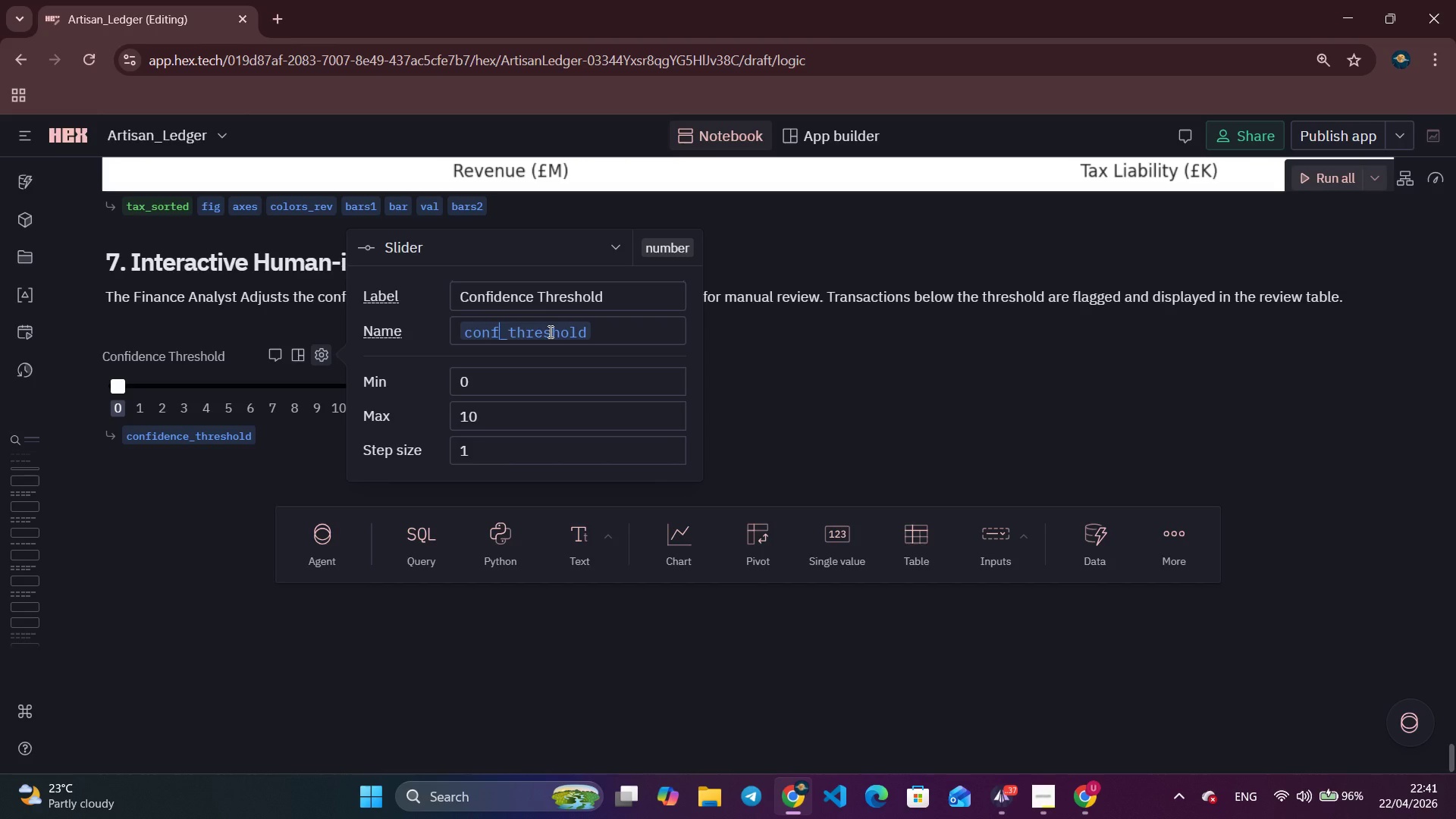 
wait(6.34)
 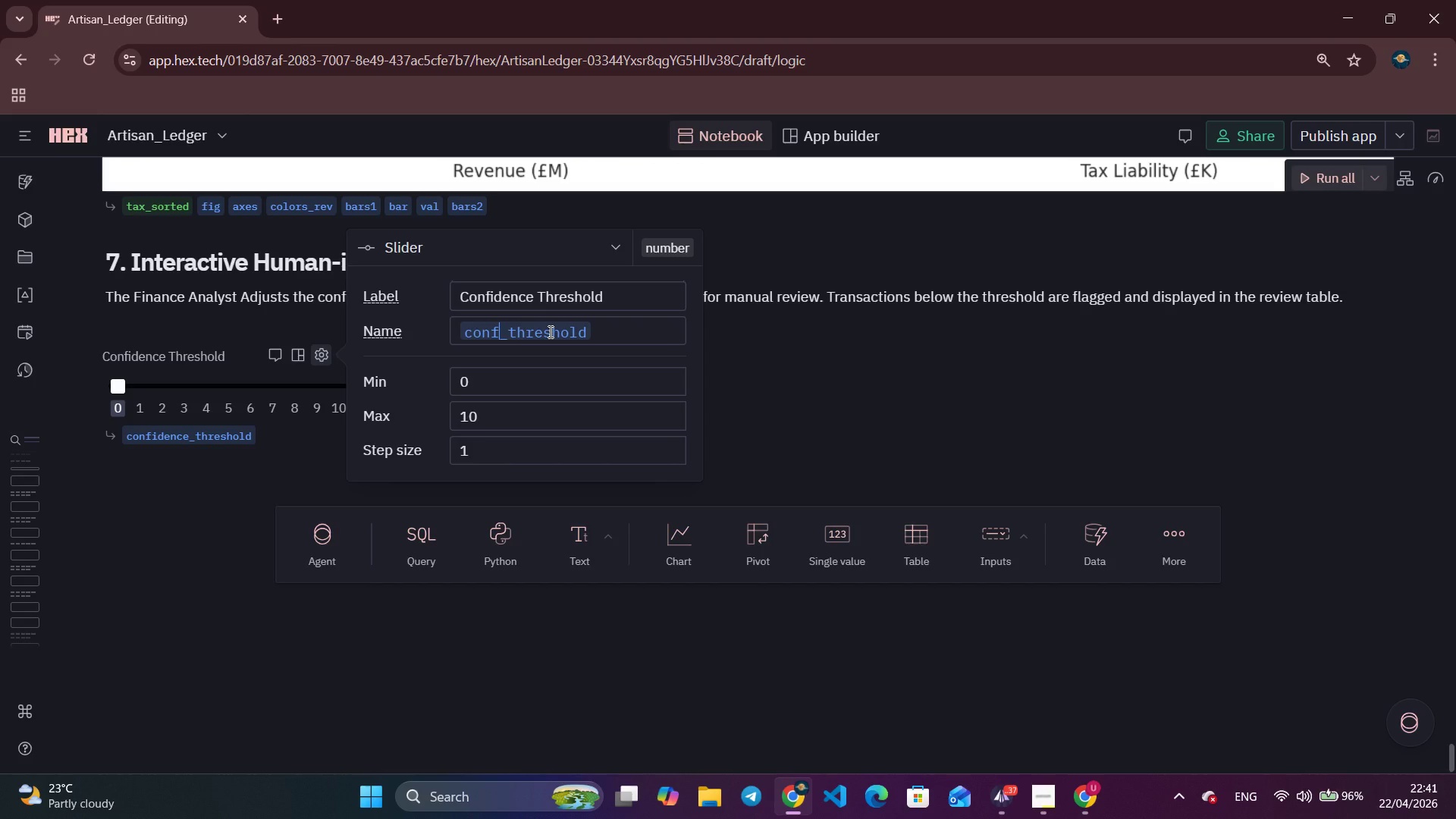 
left_click([504, 384])
 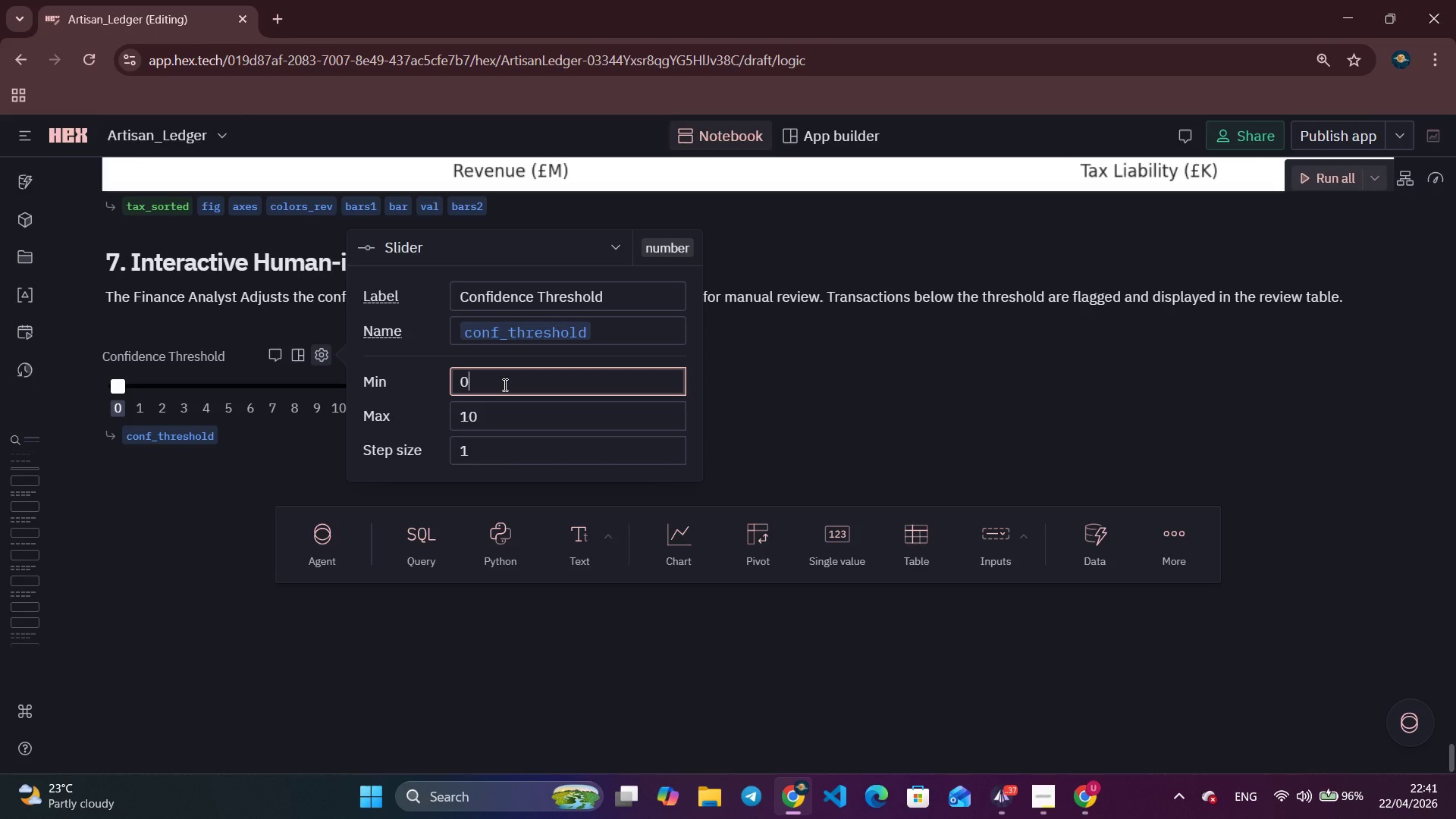 
key(NumpadDecimal)
 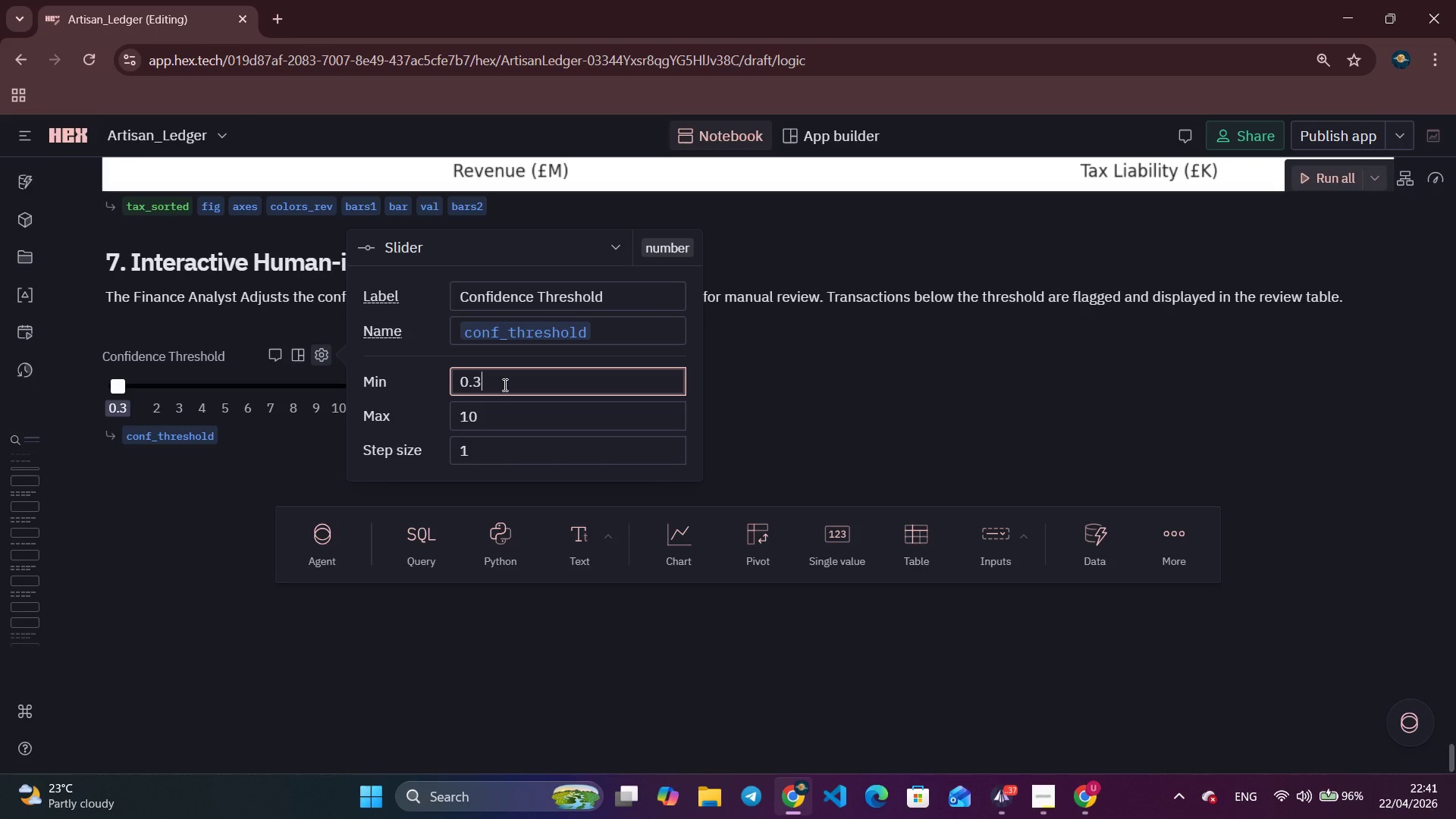 
key(Numpad3)
 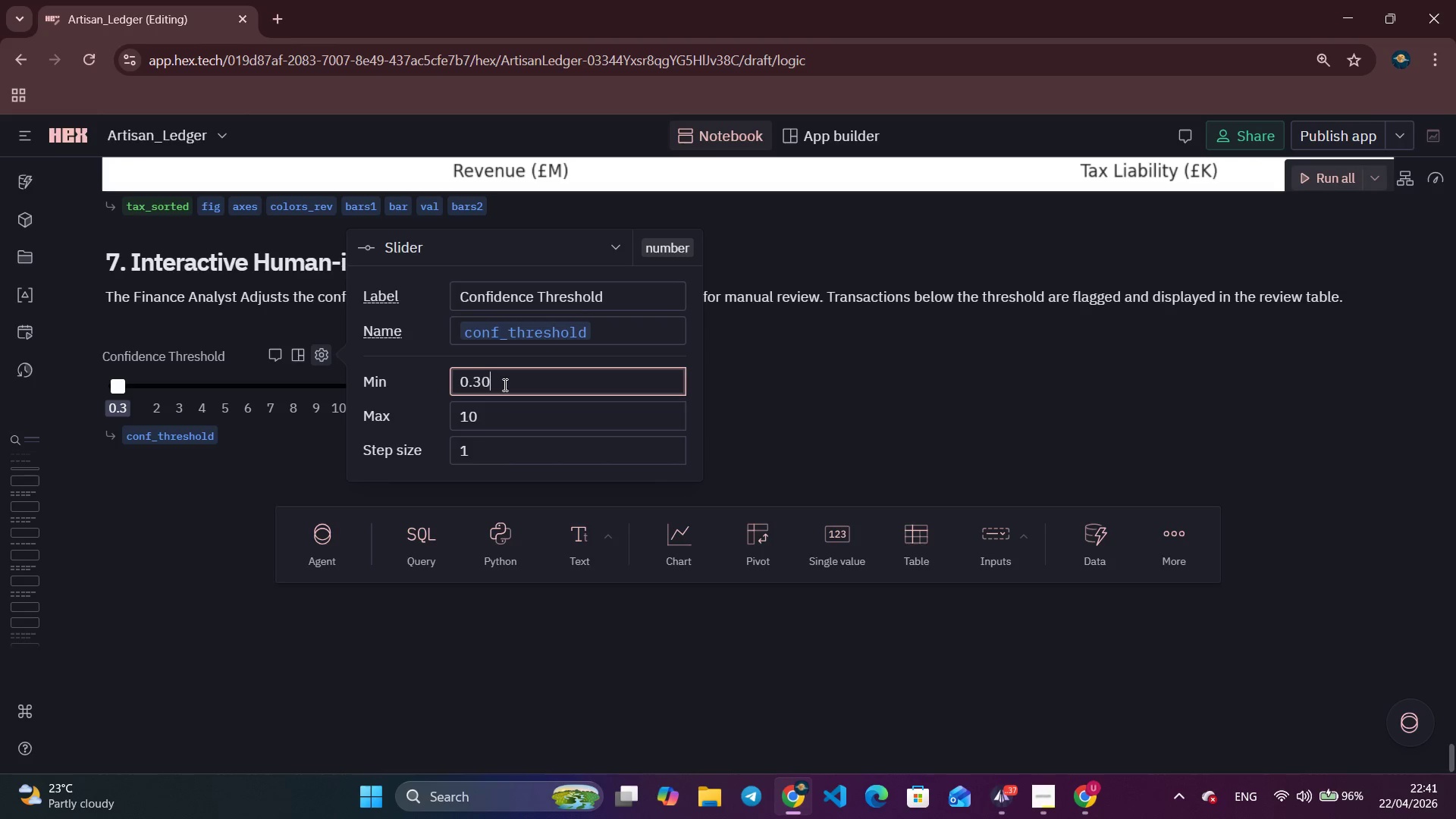 
key(Numpad0)
 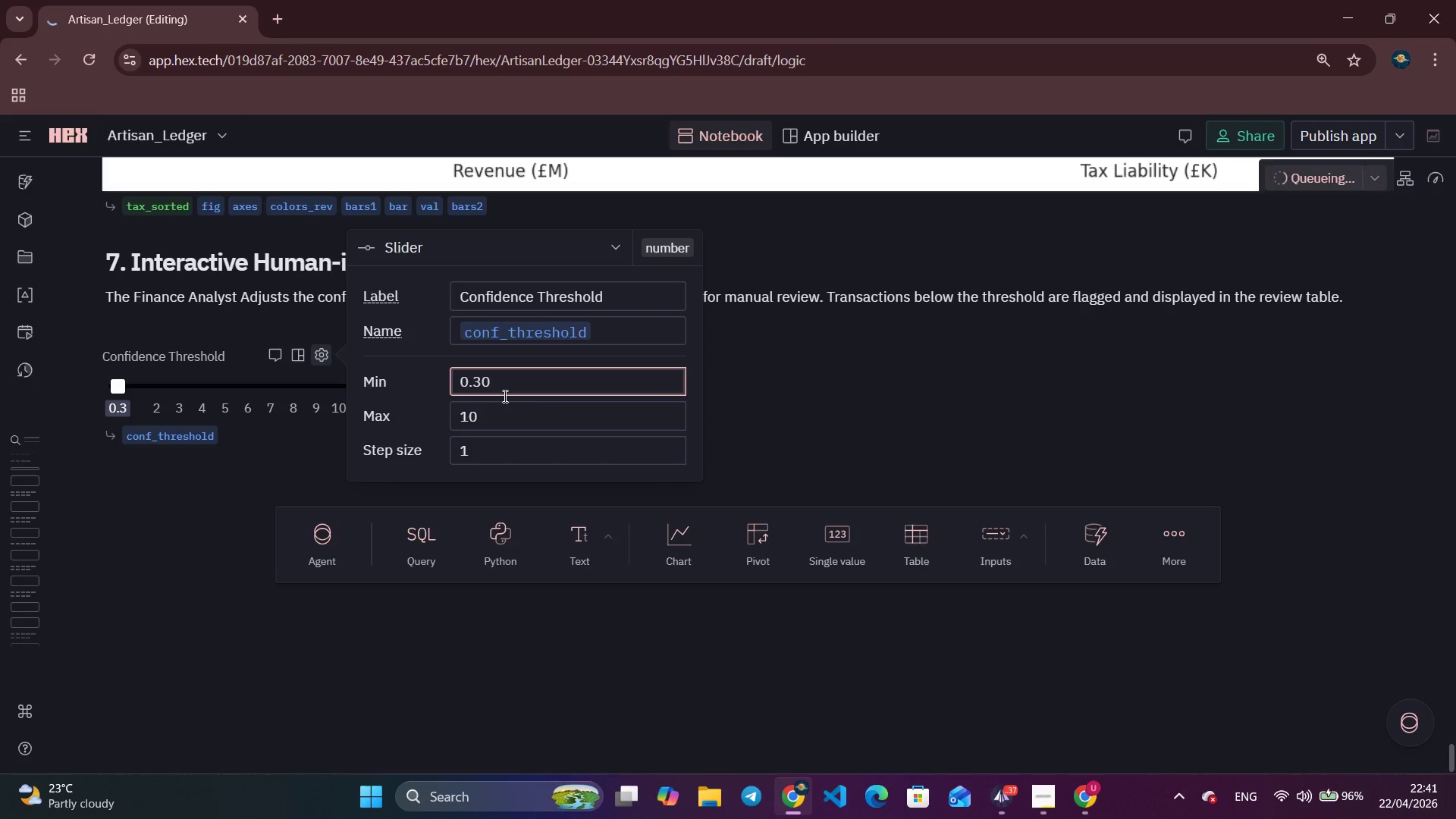 
left_click([502, 410])
 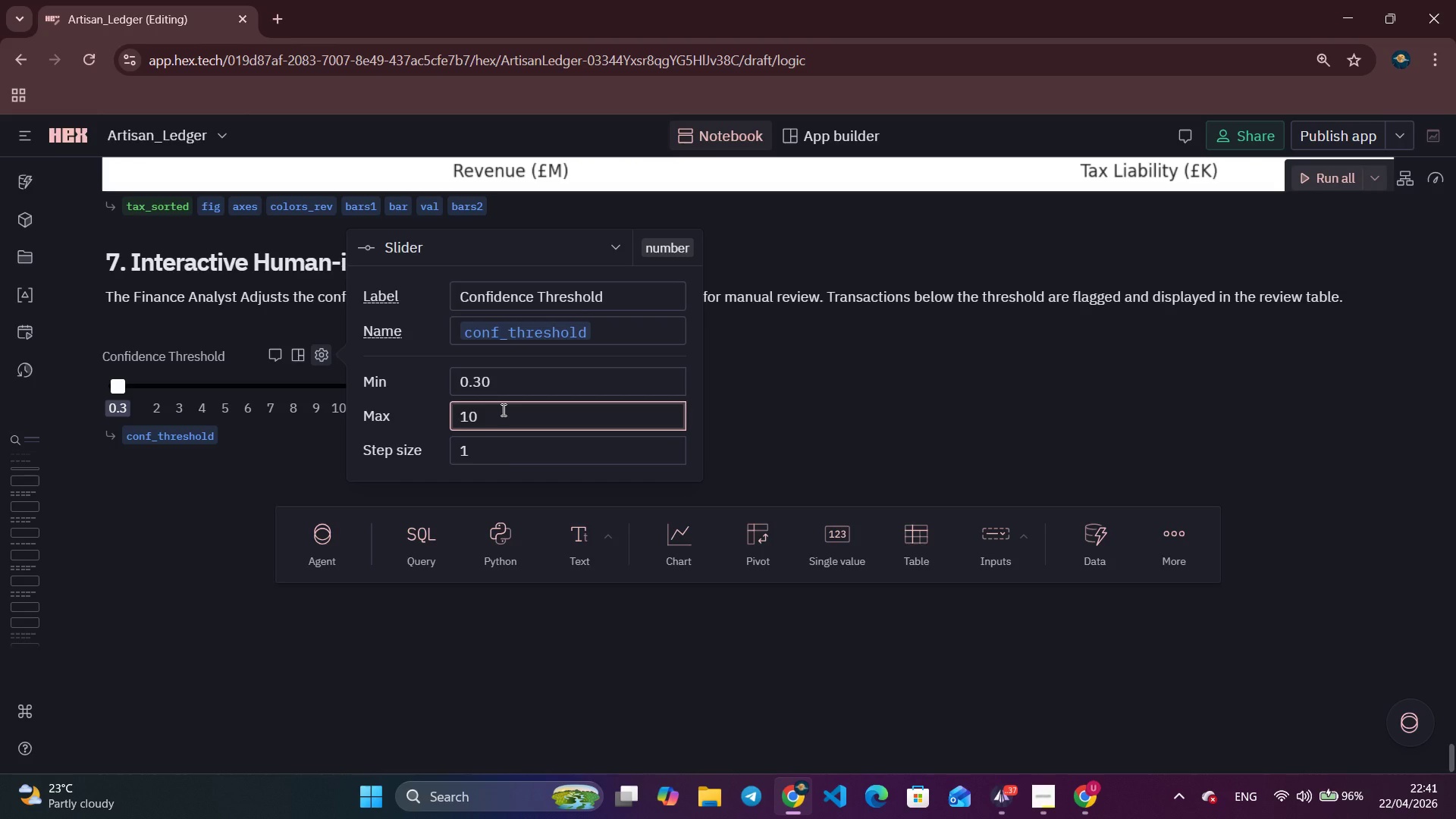 
key(Backspace)
 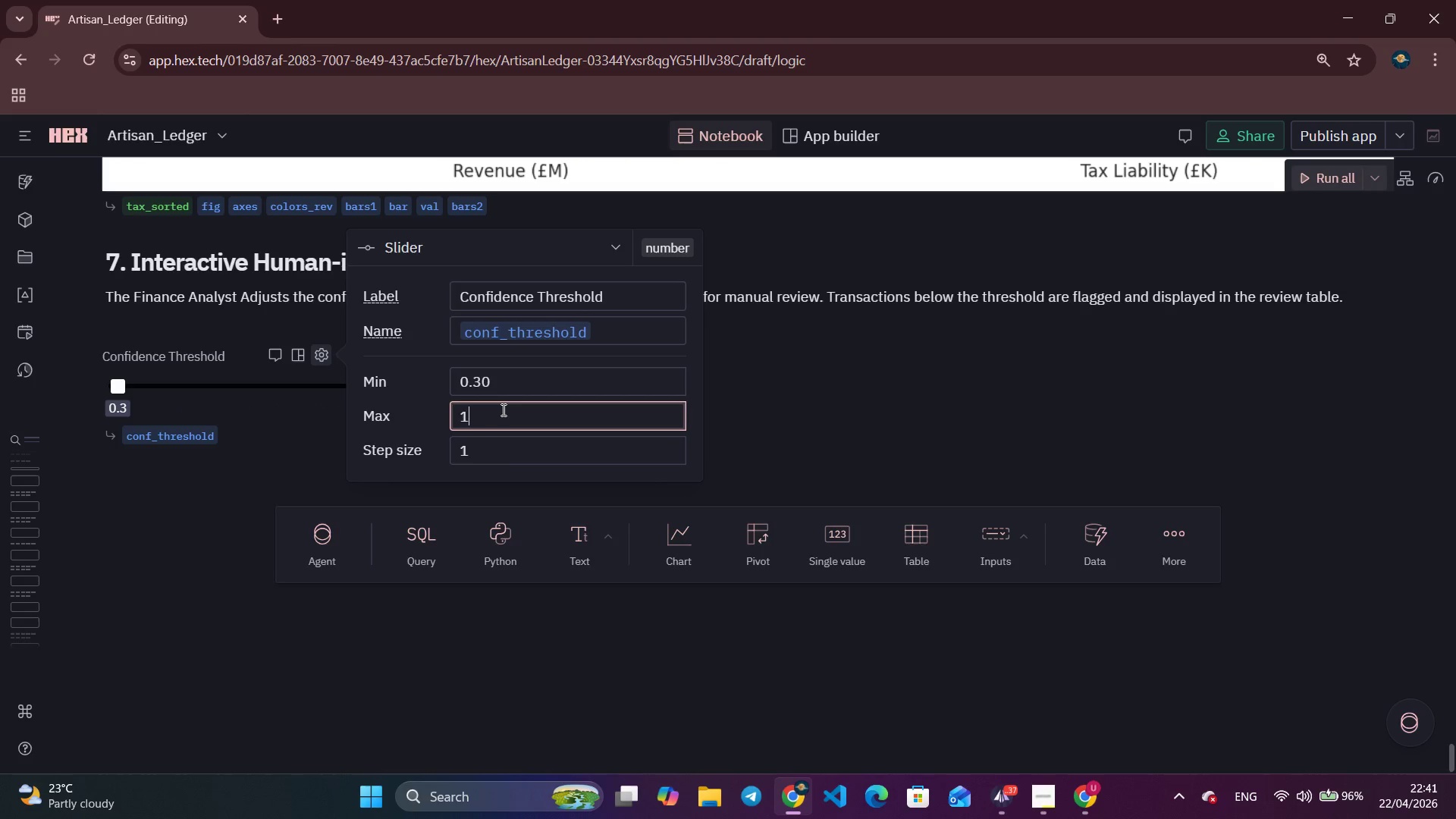 
key(Backspace)
 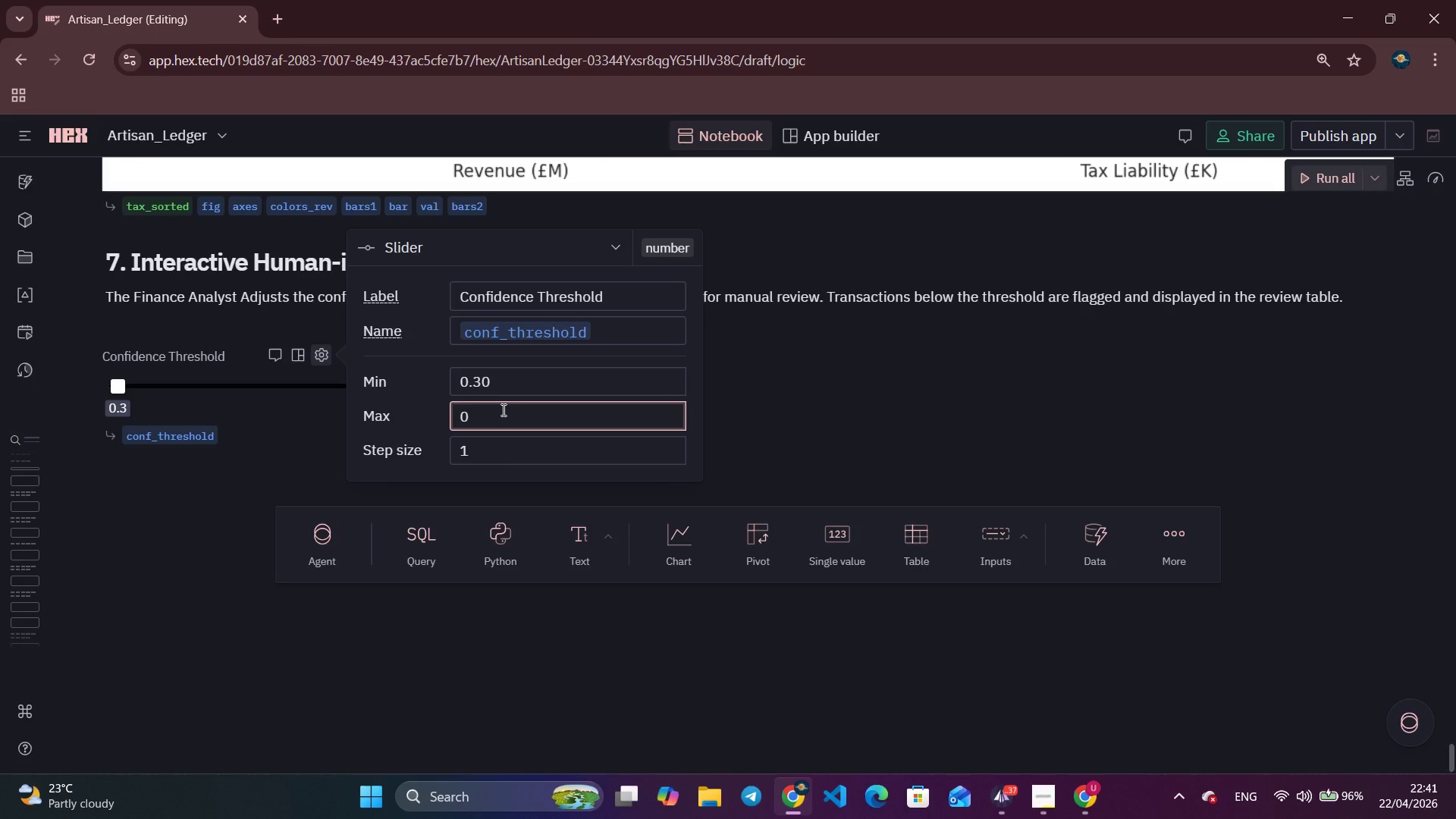 
key(Numpad0)
 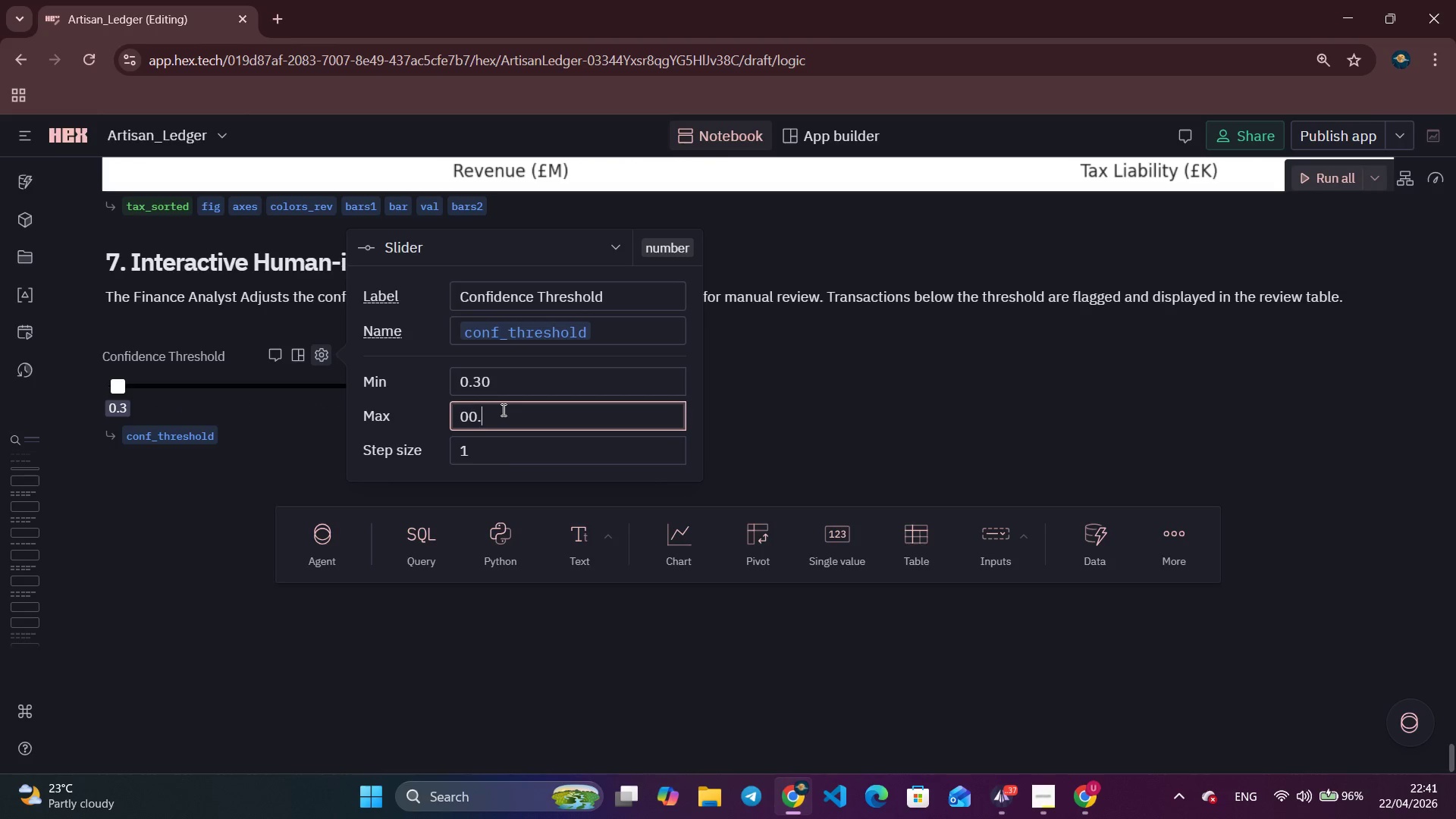 
key(NumpadDecimal)
 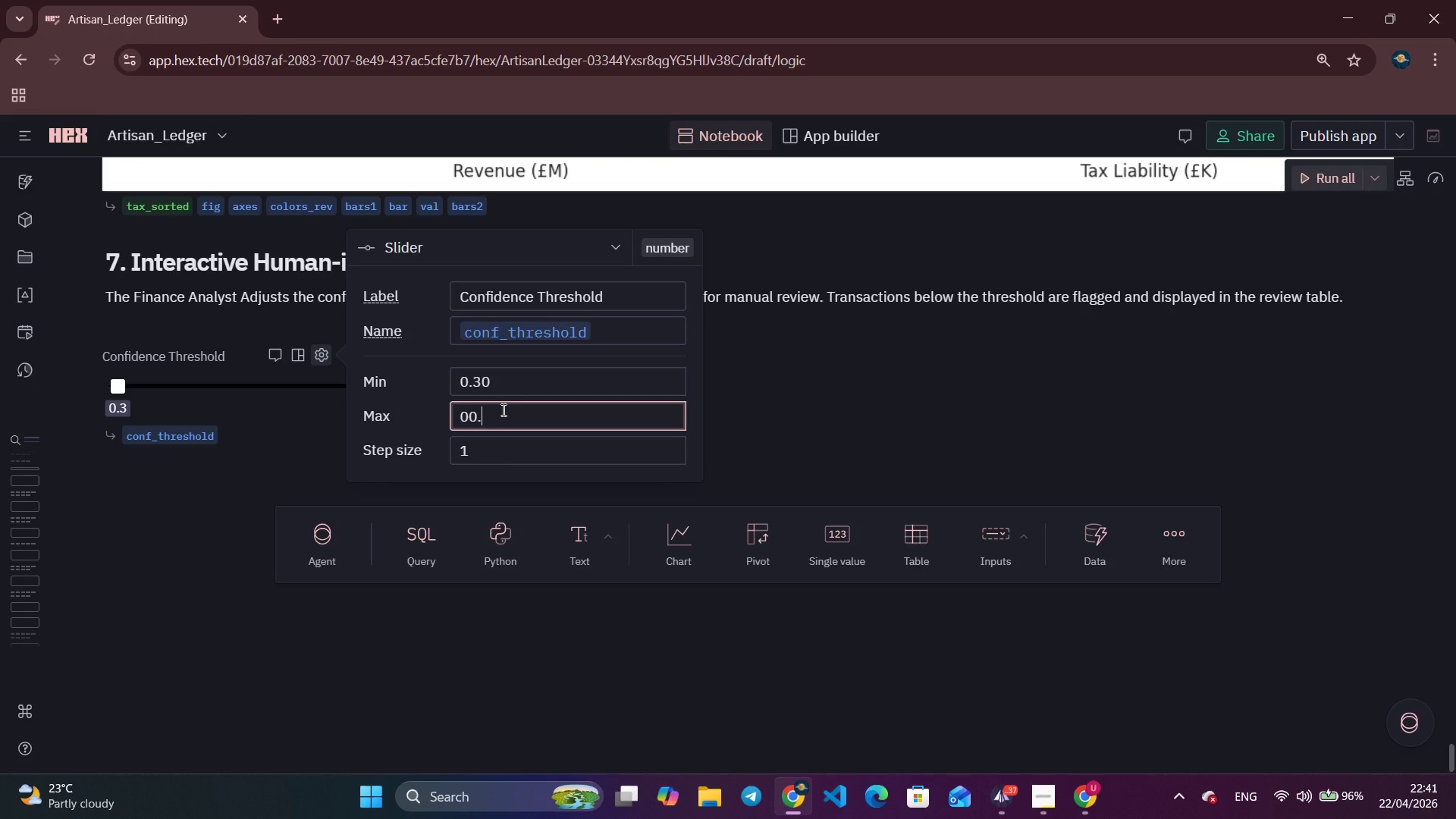 
key(Backspace)
 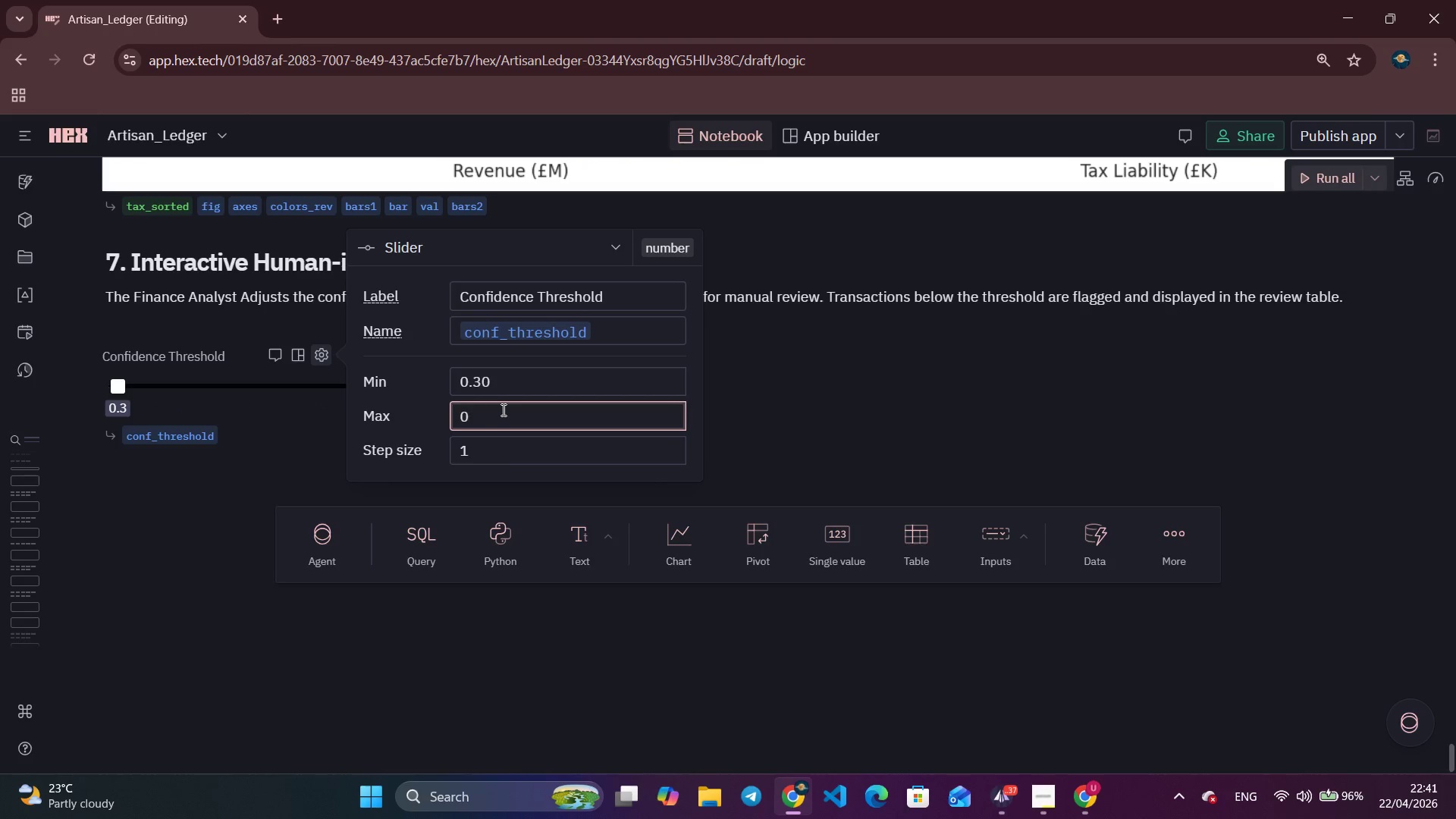 
key(Backspace)
 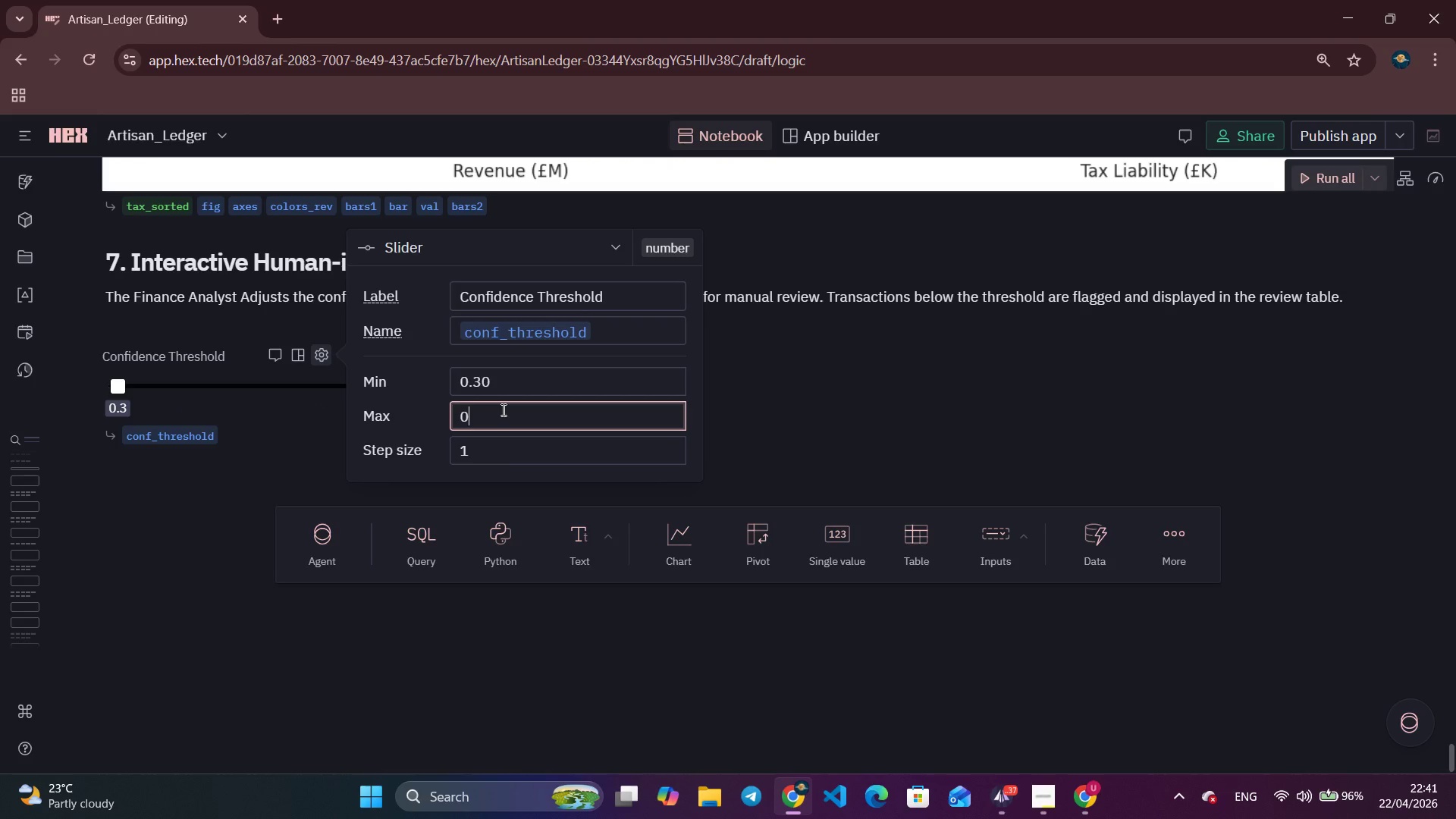 
key(NumpadDecimal)
 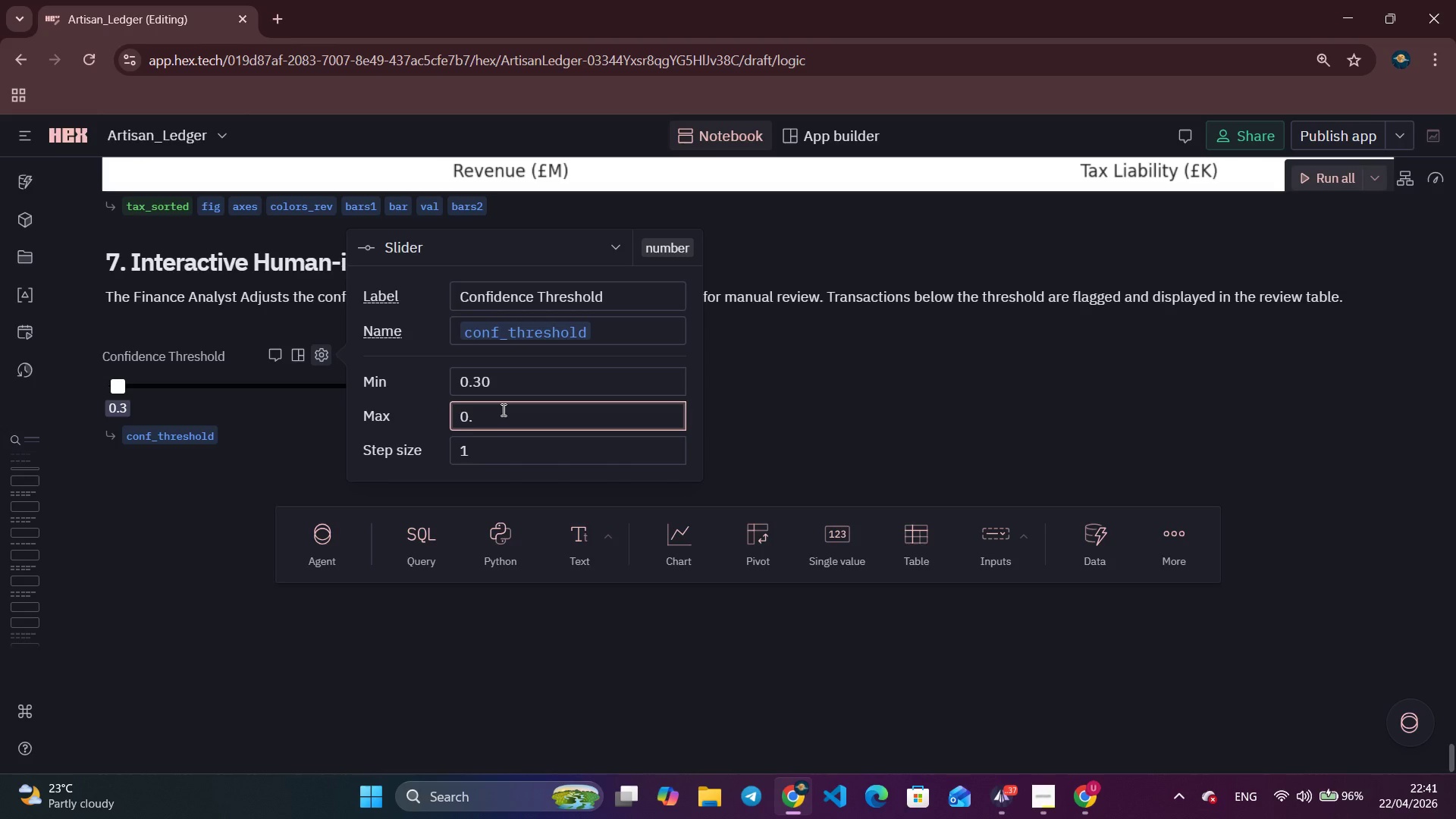 
key(Numpad9)
 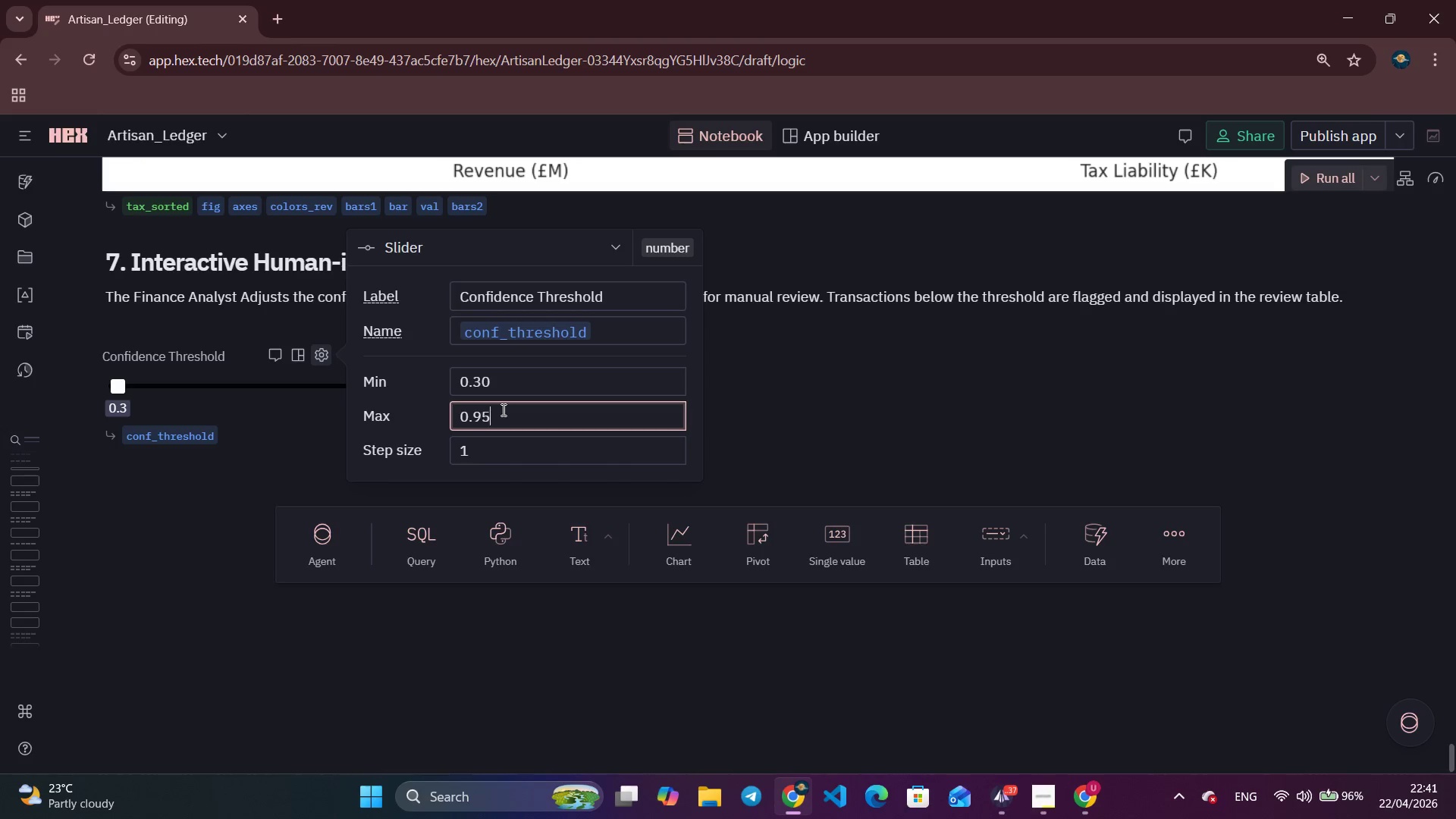 
key(Numpad5)
 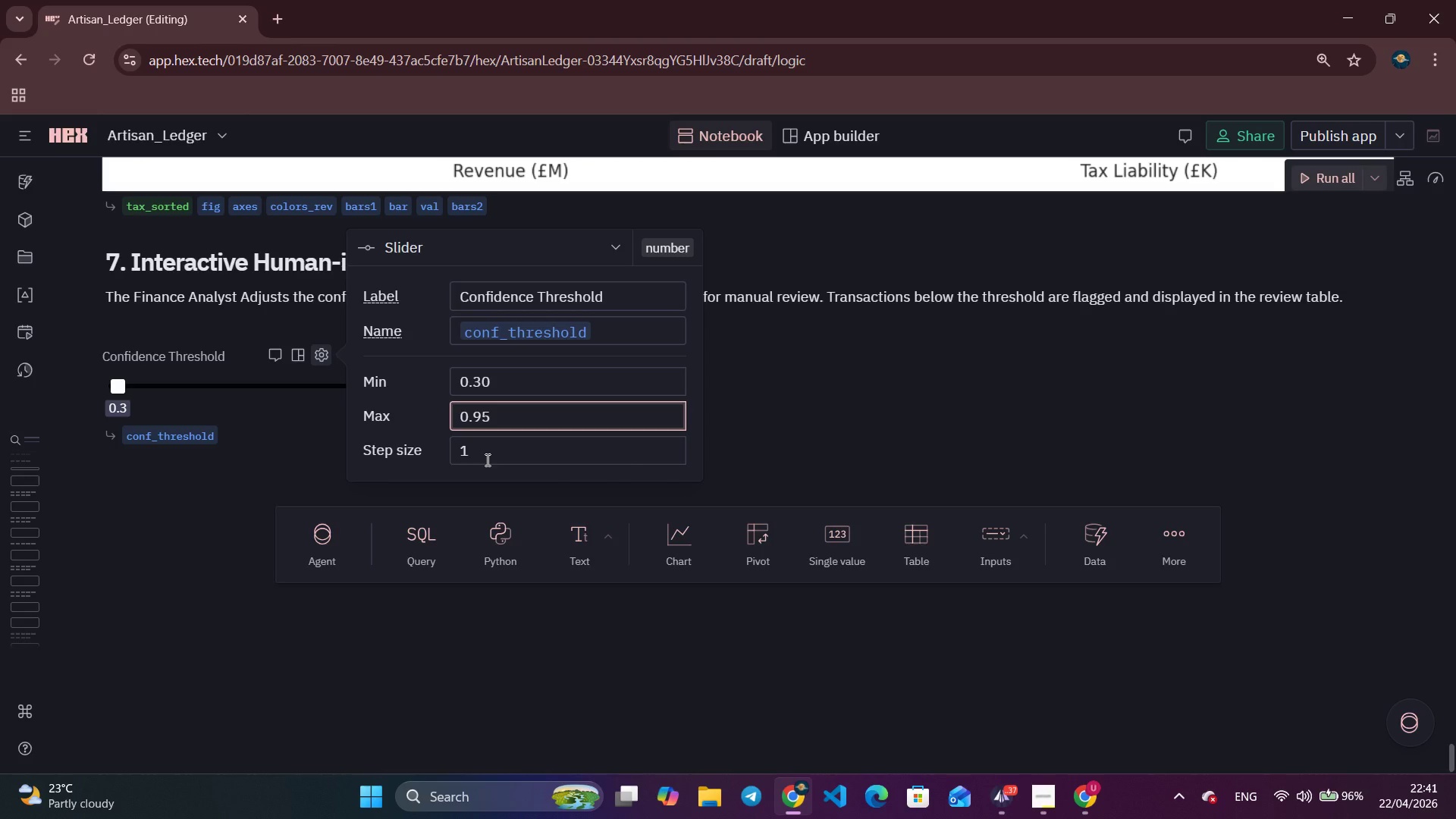 
left_click([486, 459])
 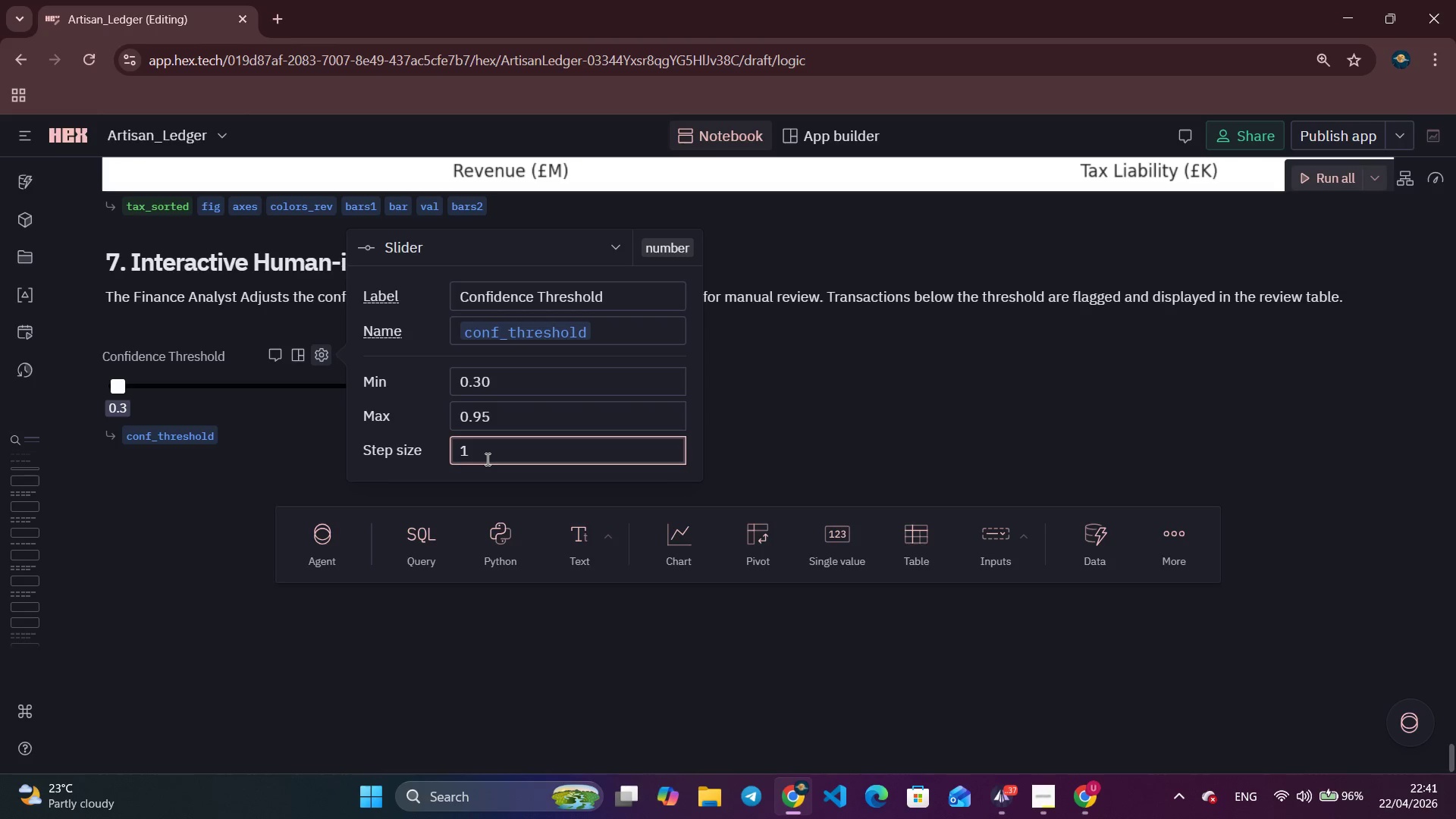 
key(Backspace)
 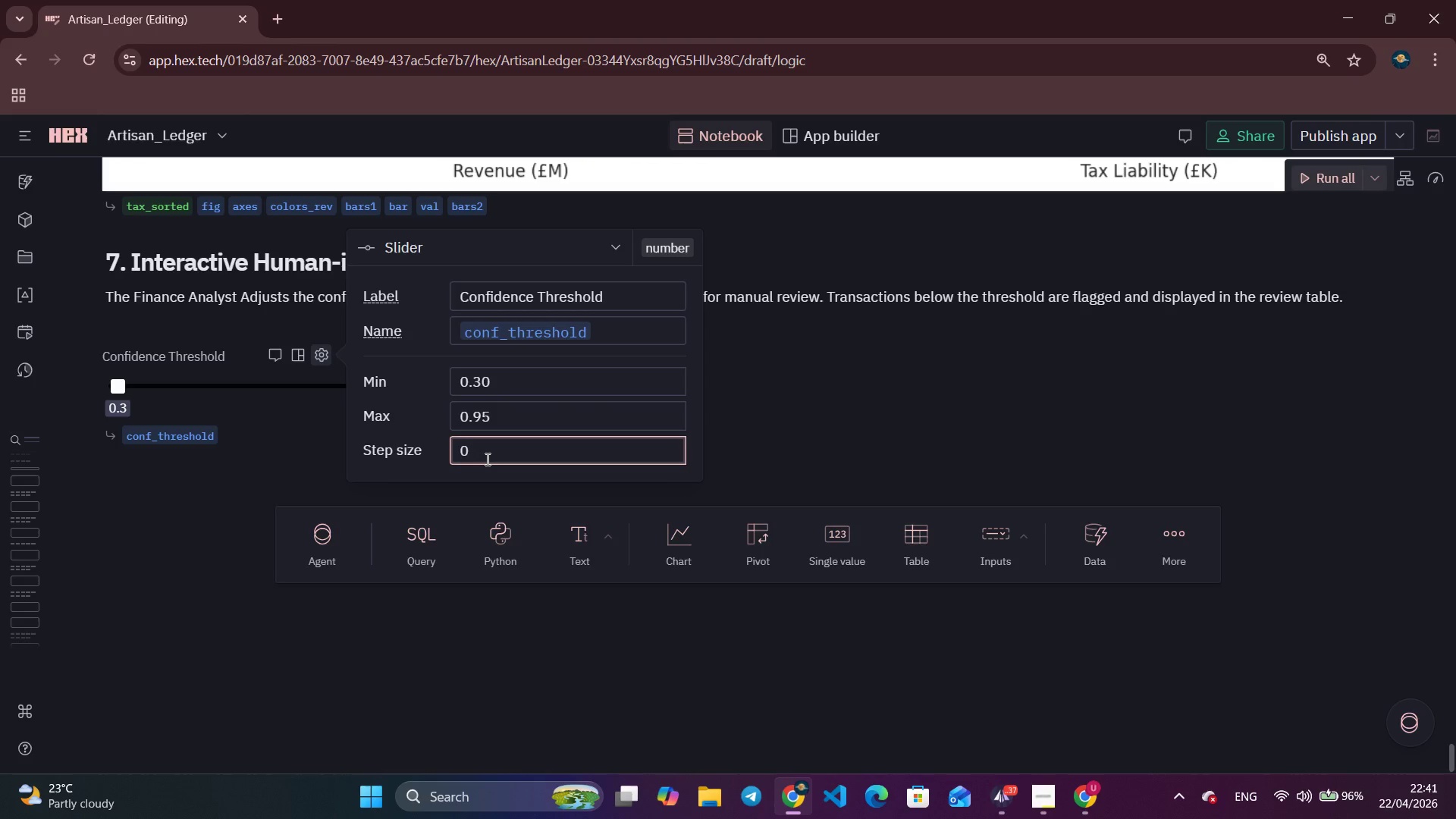 
key(Numpad0)
 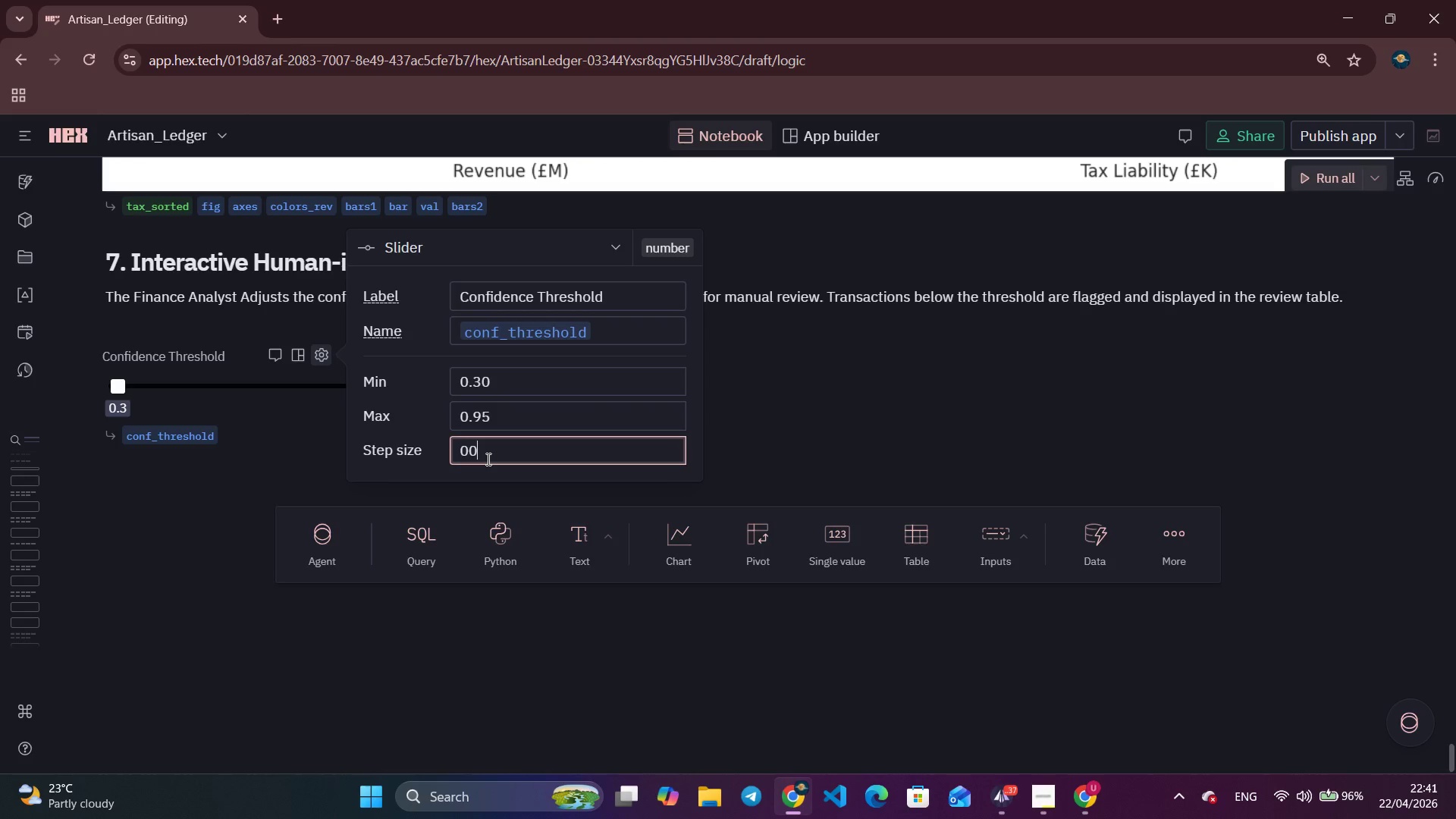 
key(Backspace)
 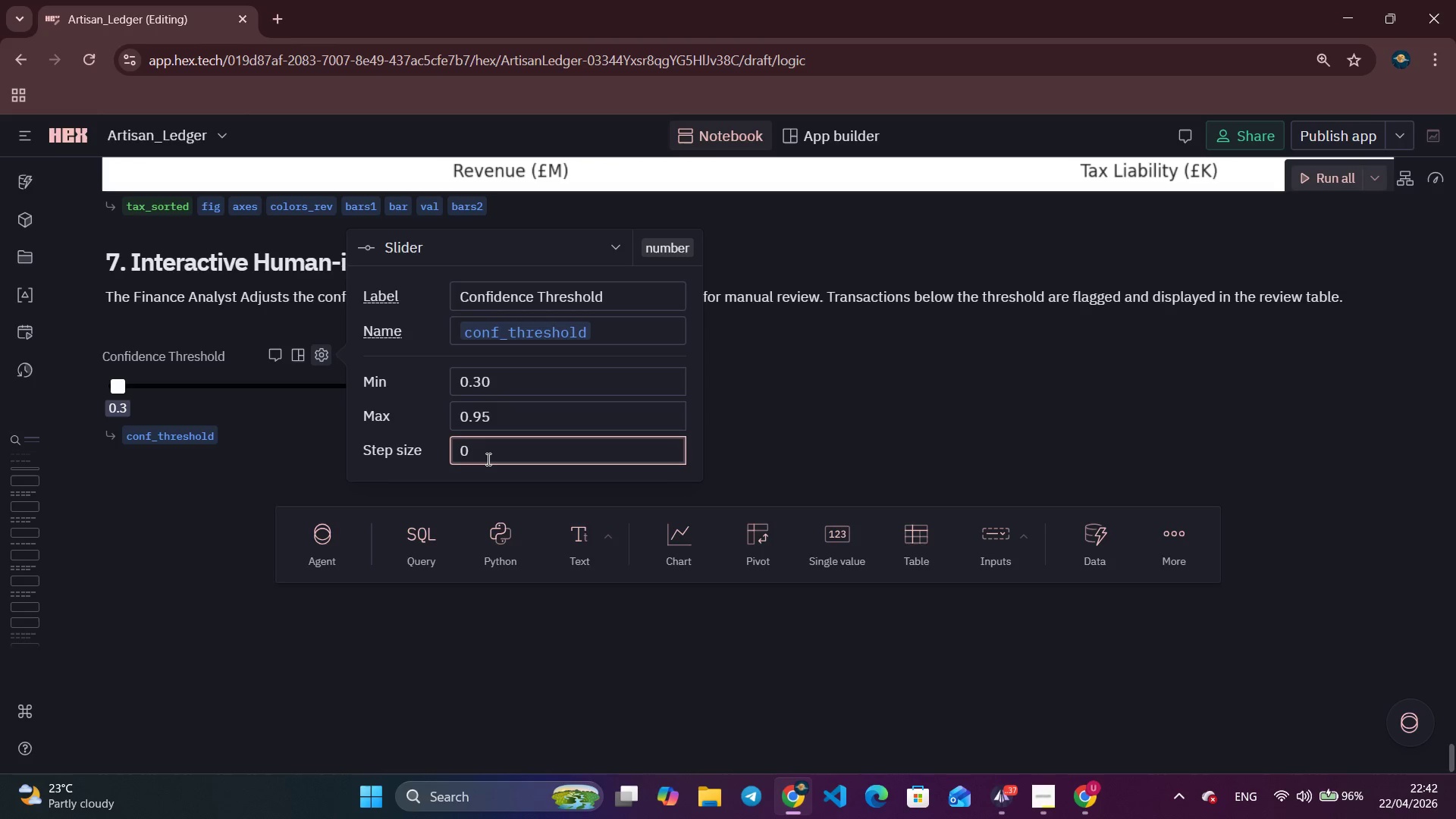 
key(NumpadDecimal)
 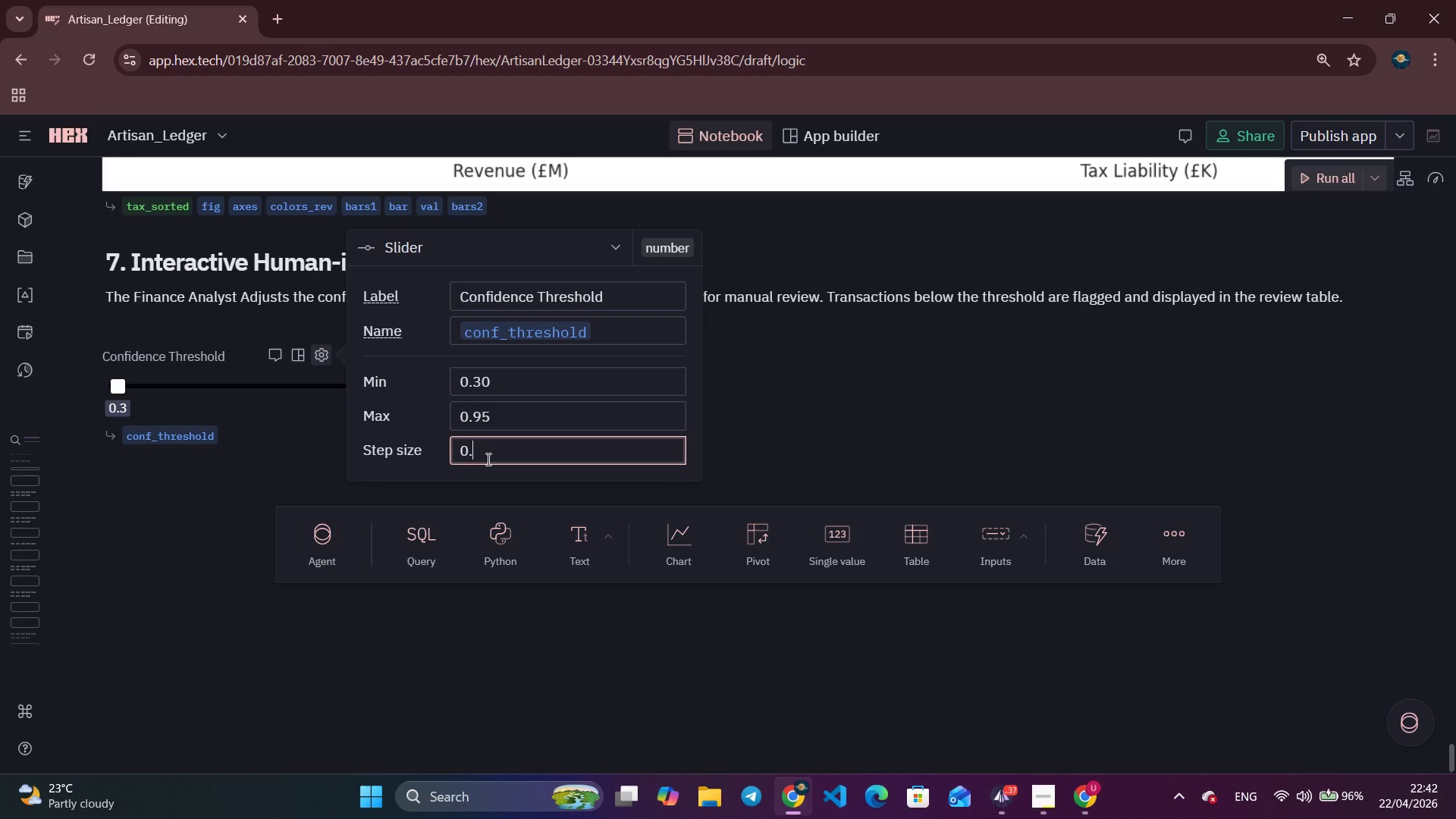 
key(Numpad0)
 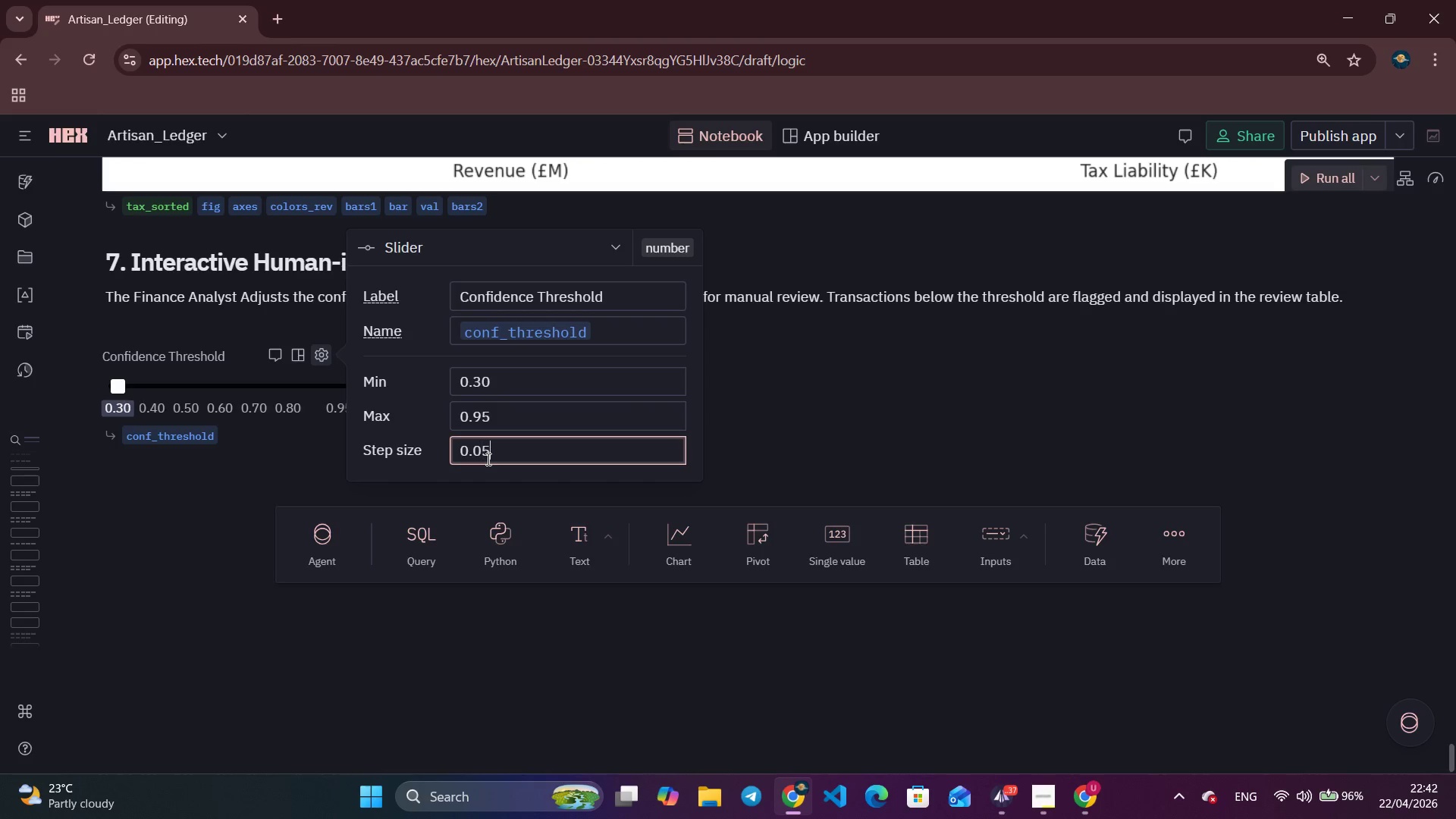 
key(Numpad5)
 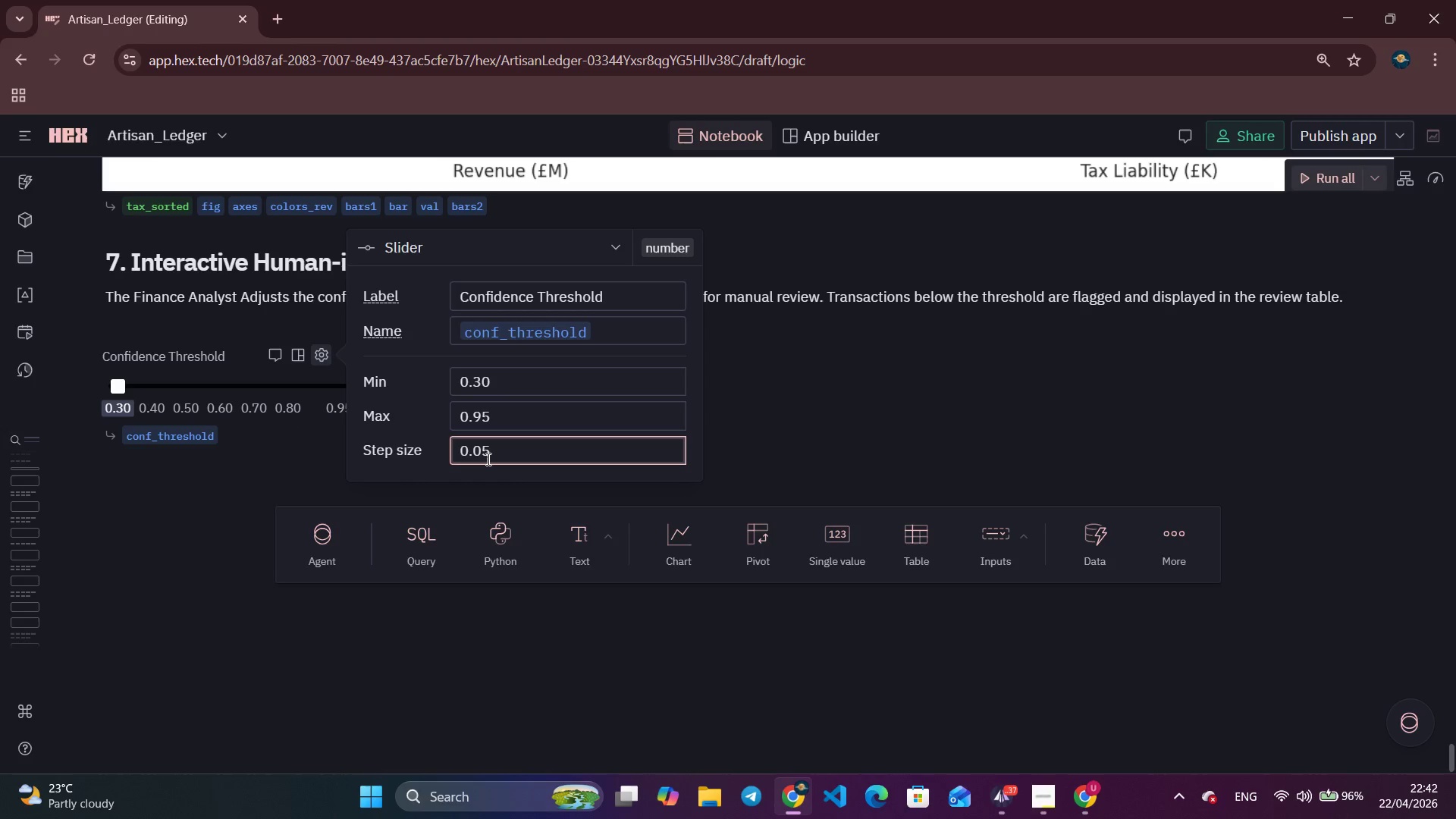 
wait(8.97)
 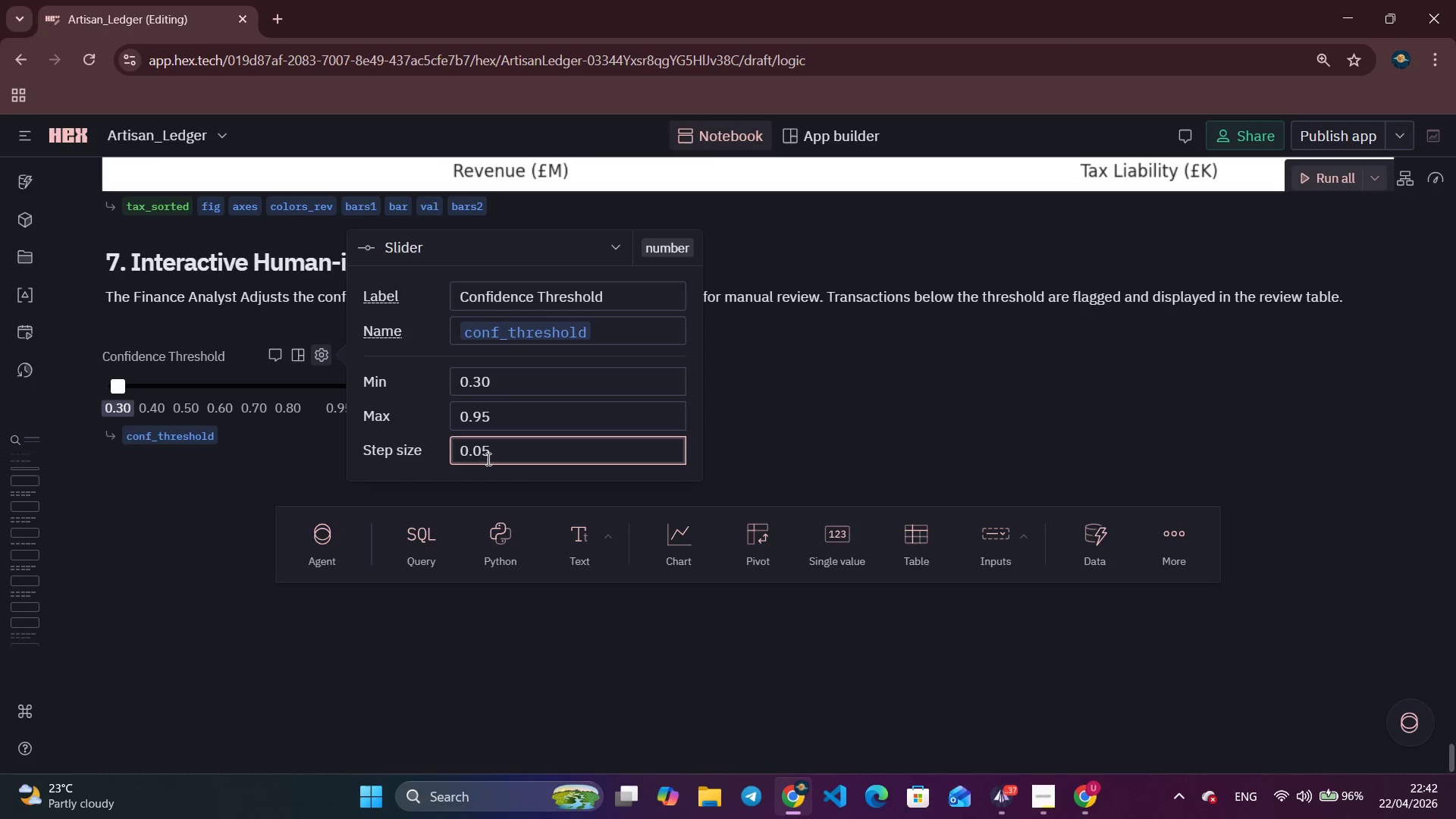 
left_click([1007, 799])
 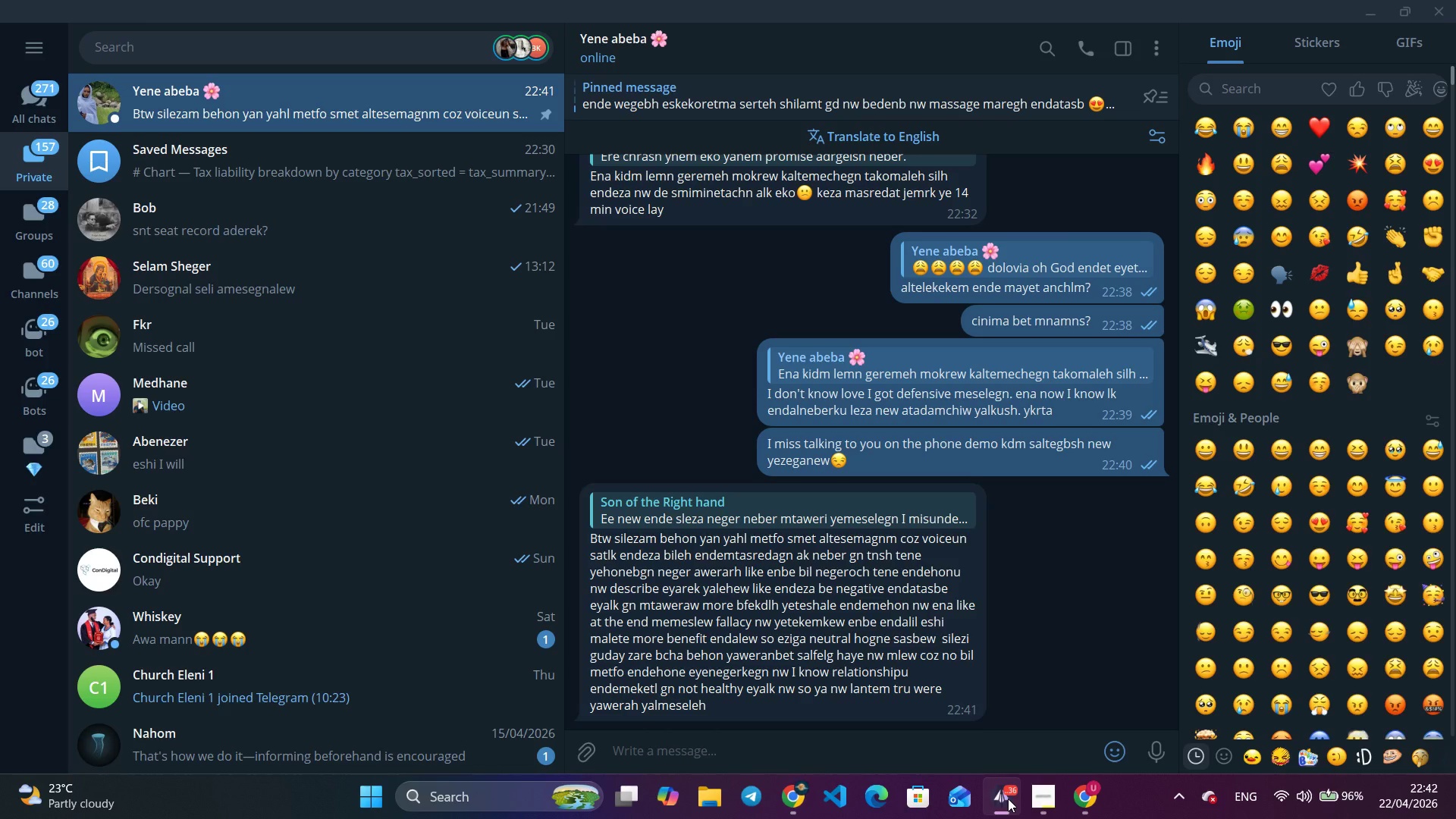 
wait(43.12)
 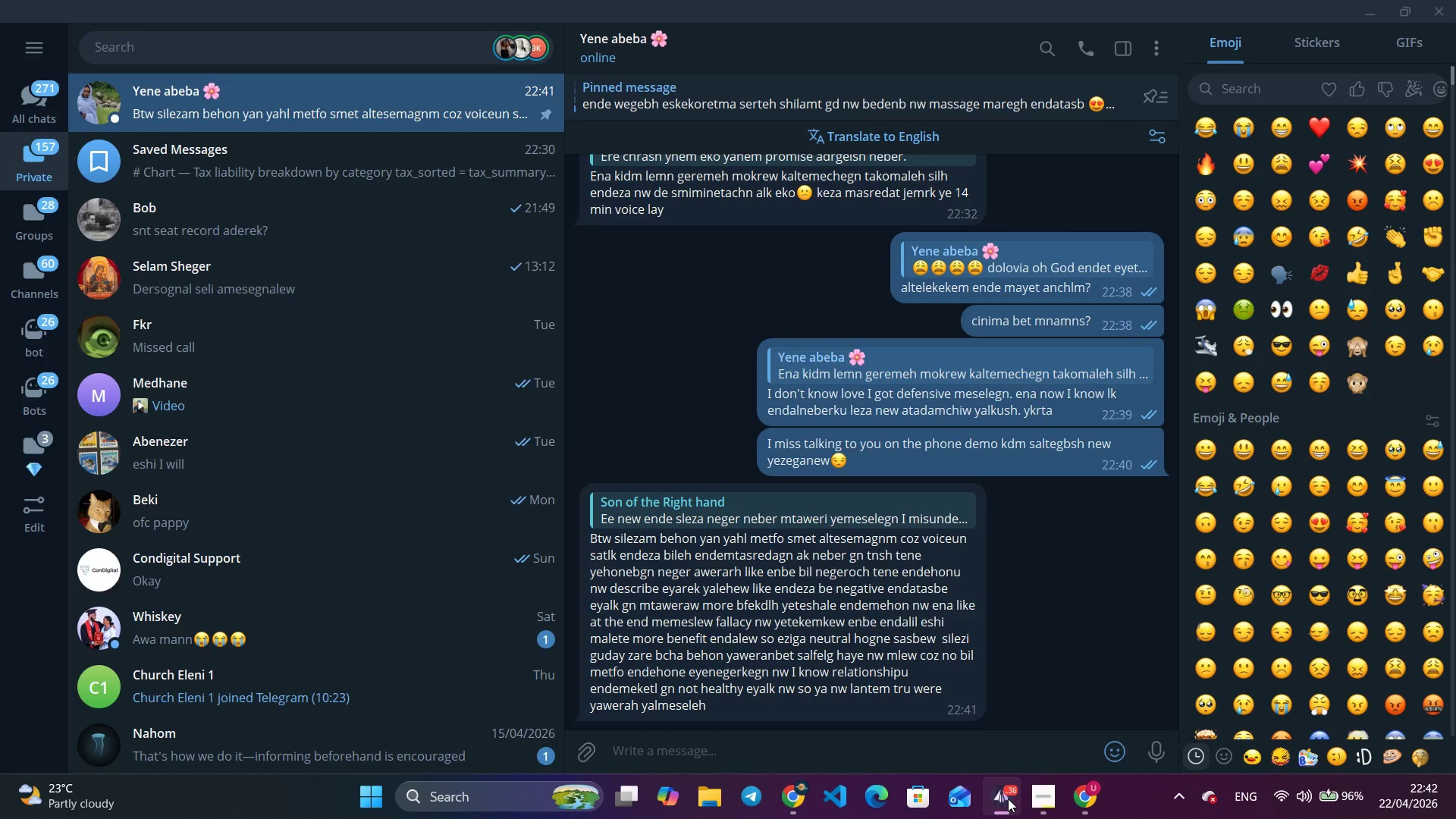 
right_click([826, 595])
 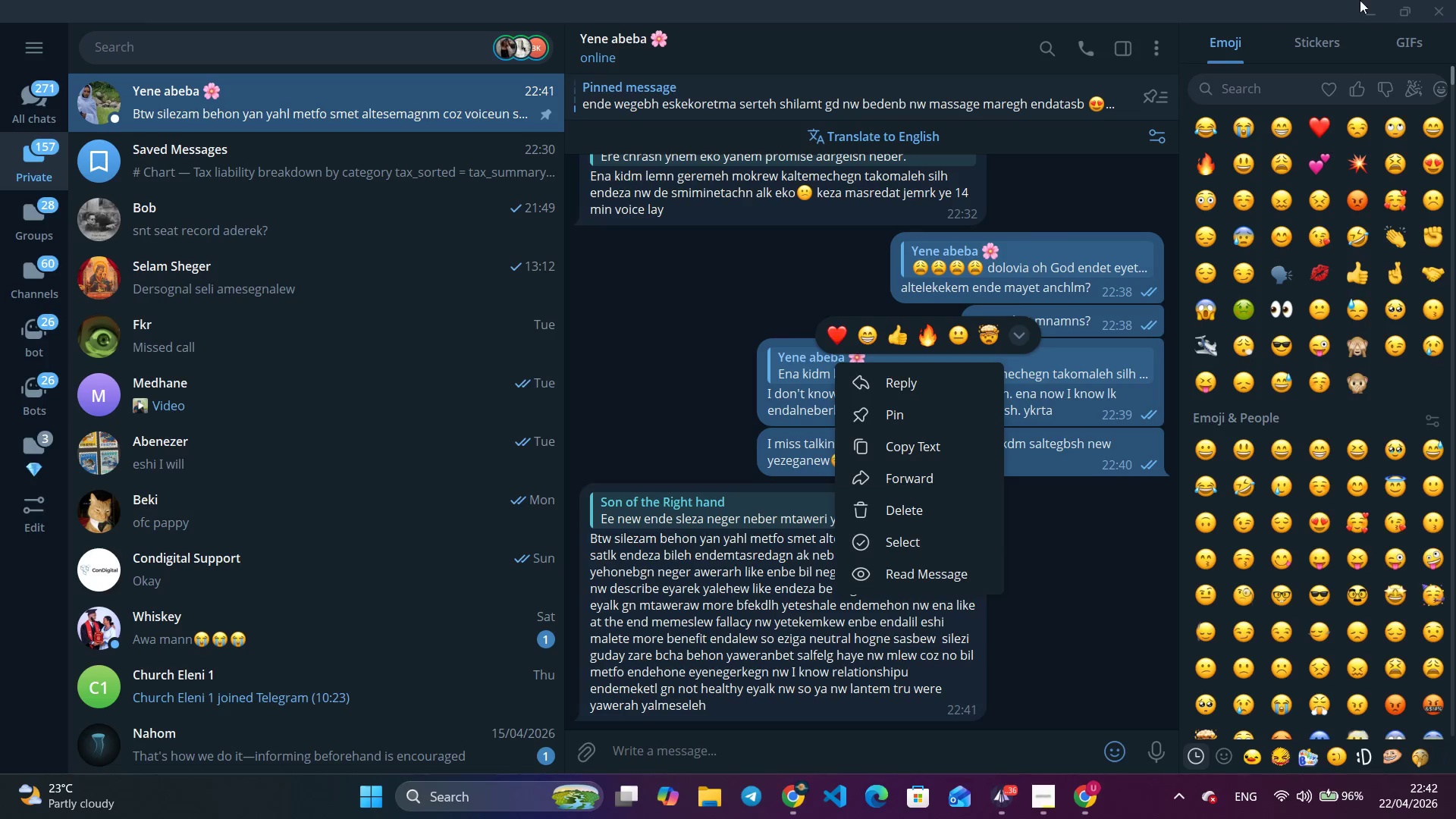 
left_click([1366, 4])
 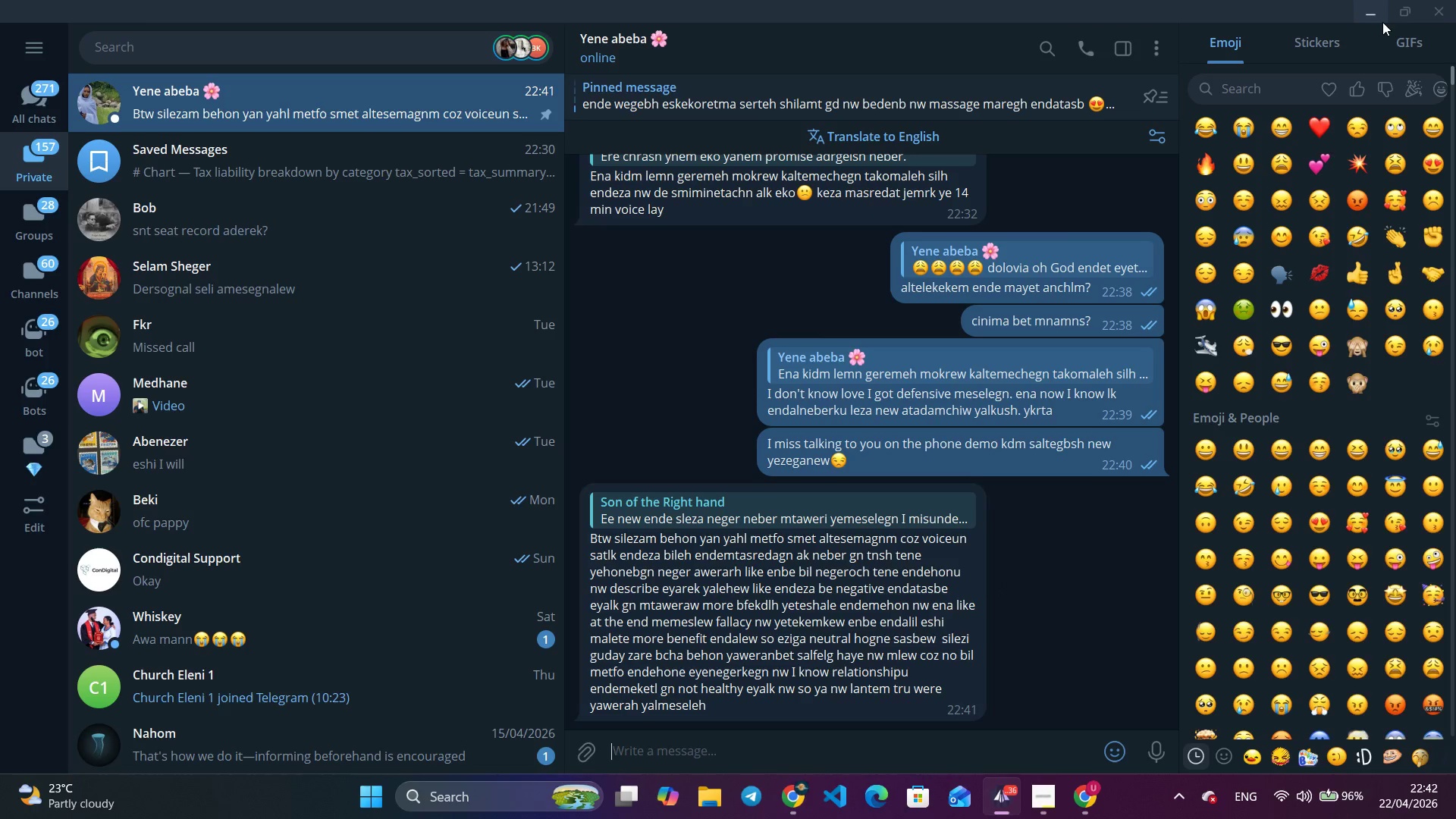 
left_click([1382, 22])
 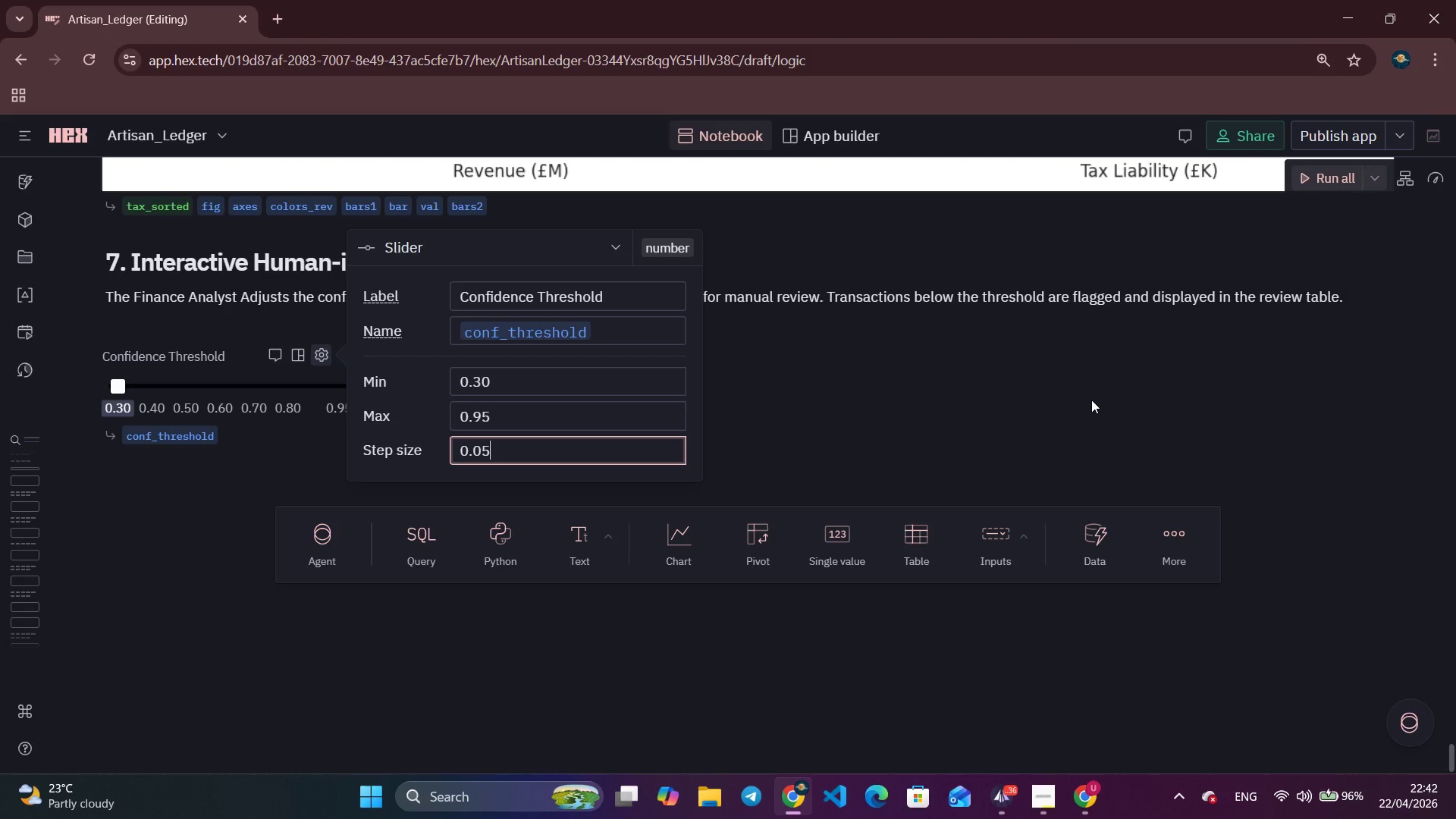 
left_click([924, 426])
 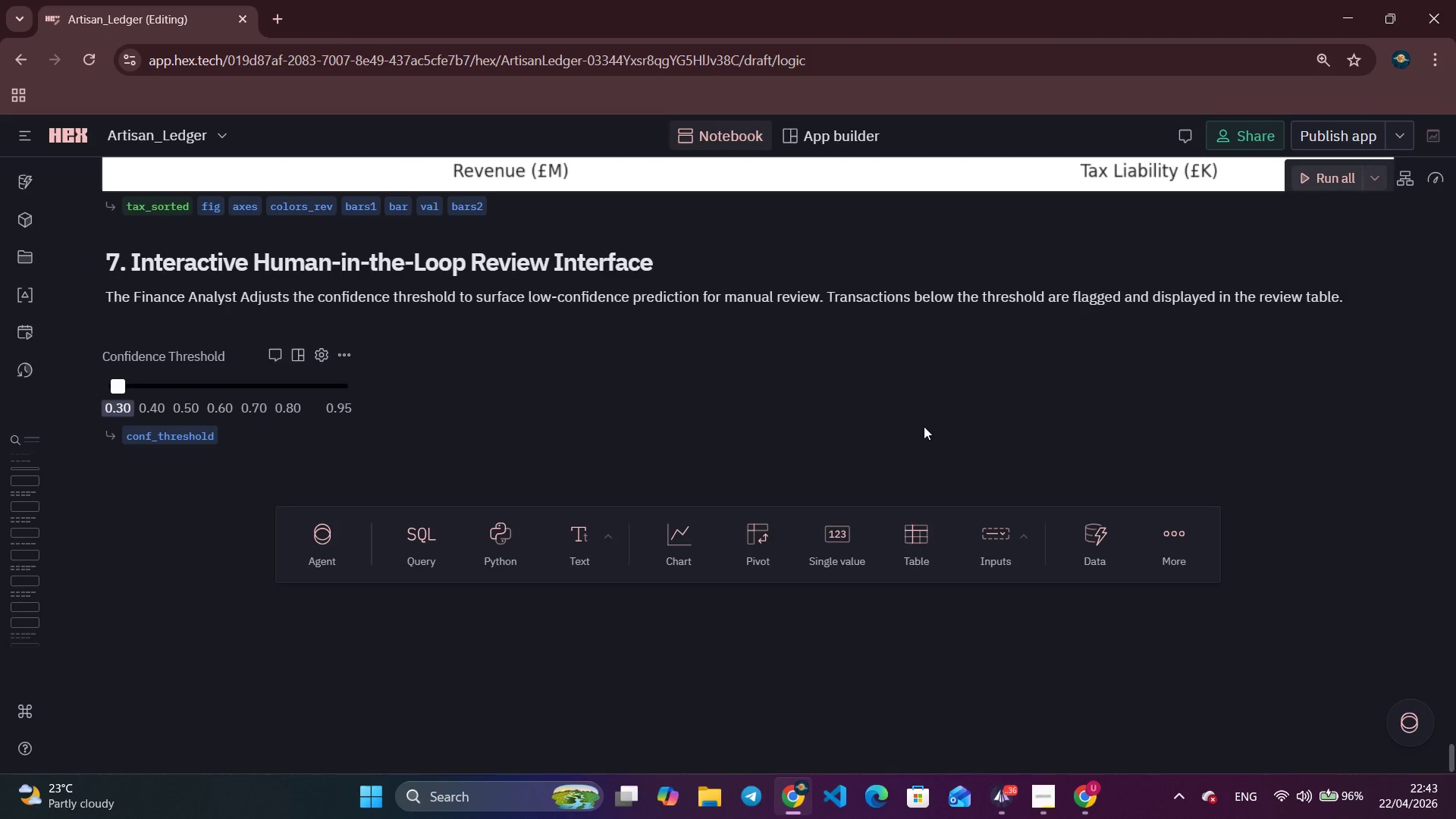 
wait(6.29)
 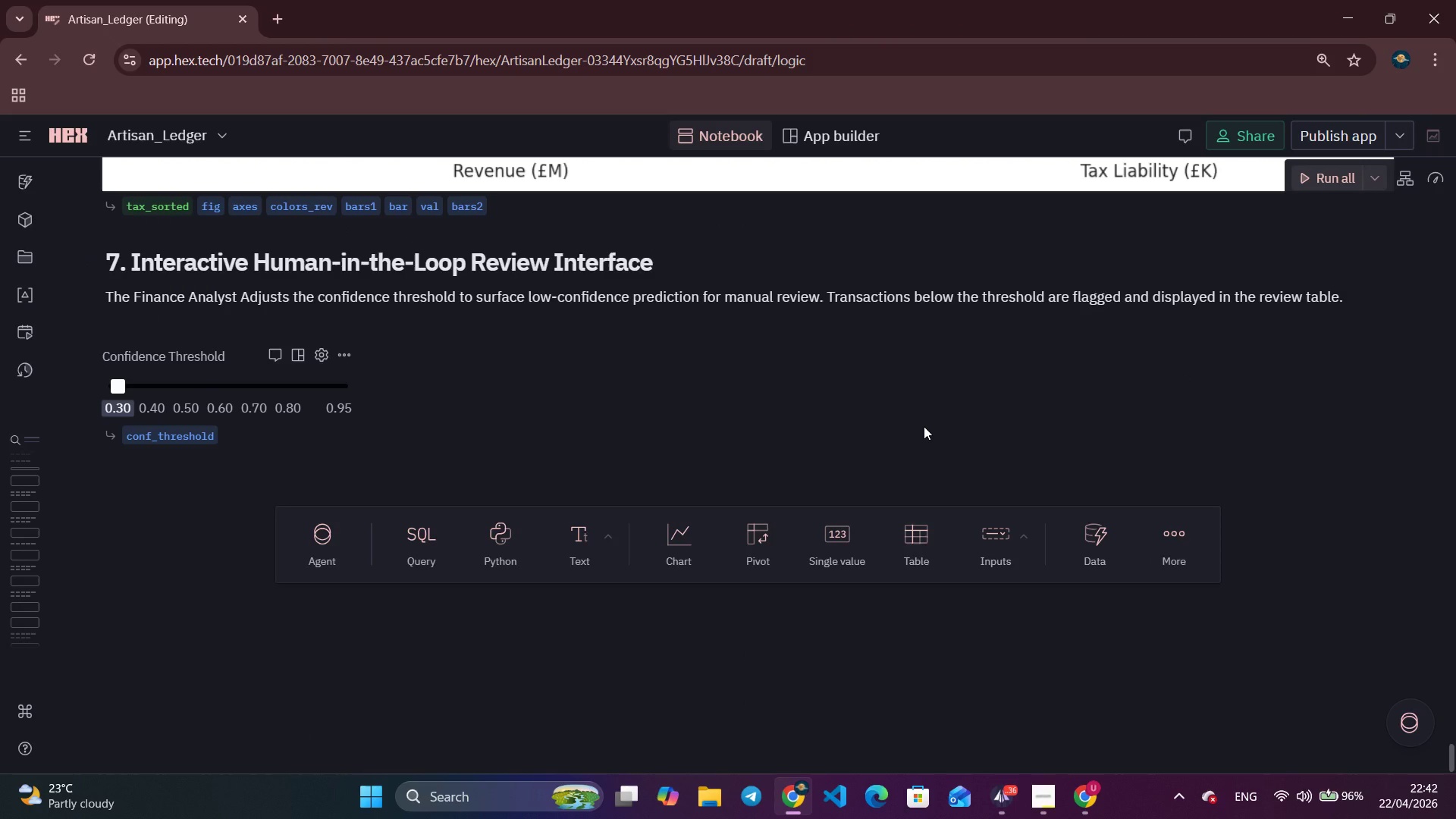 
mouse_move([988, 511])
 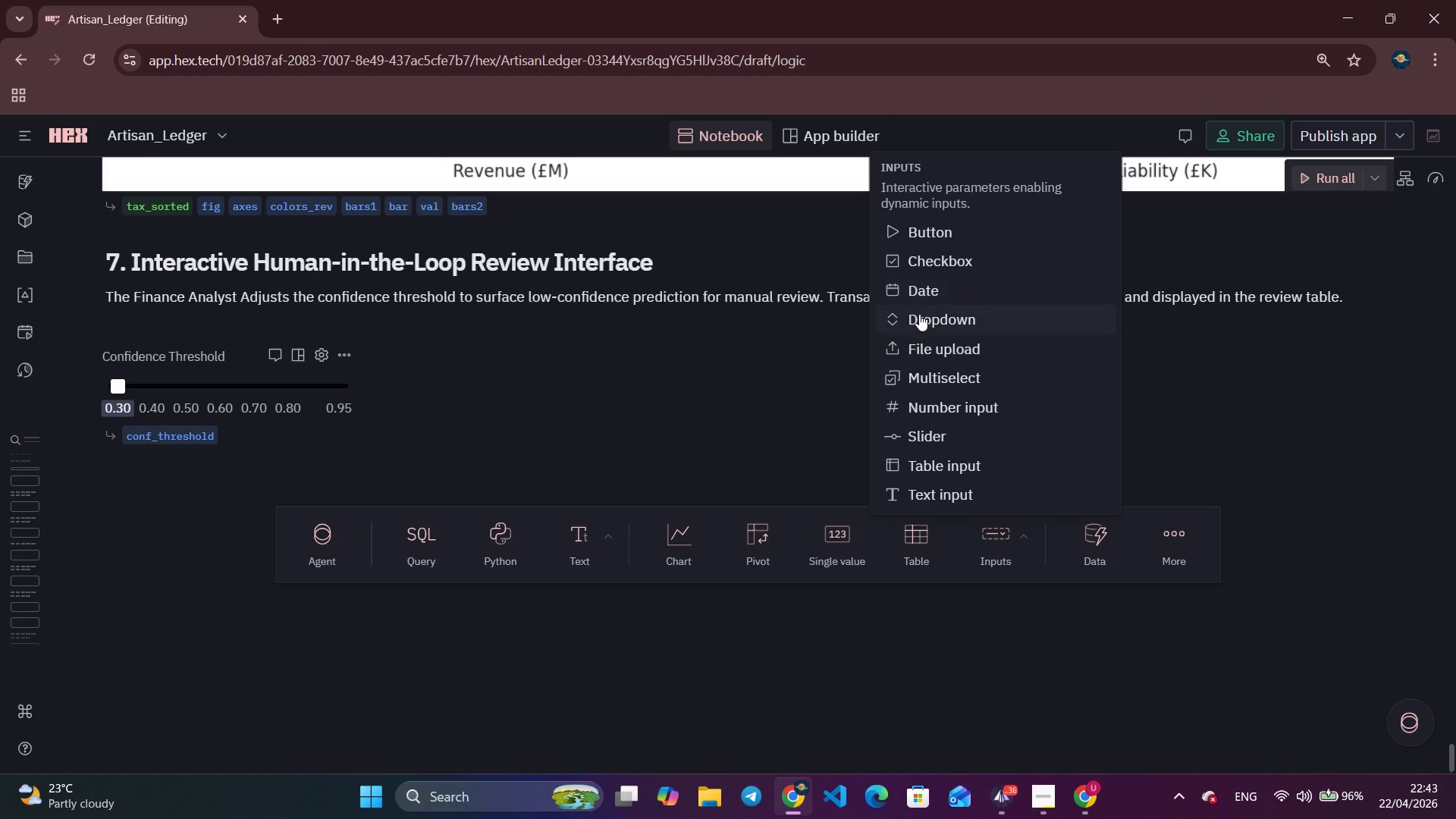 
left_click([919, 314])
 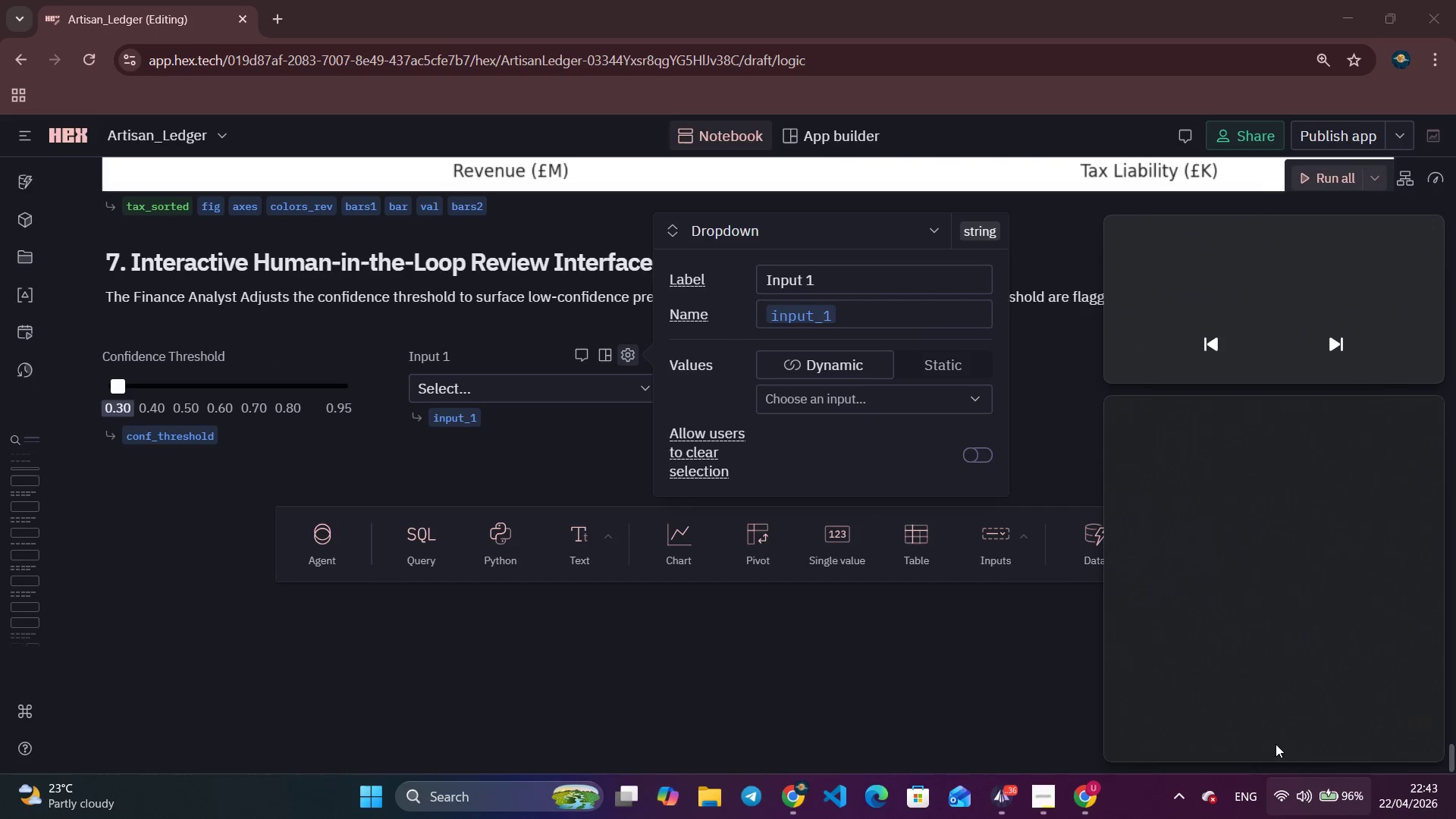 
left_click([1254, 686])
 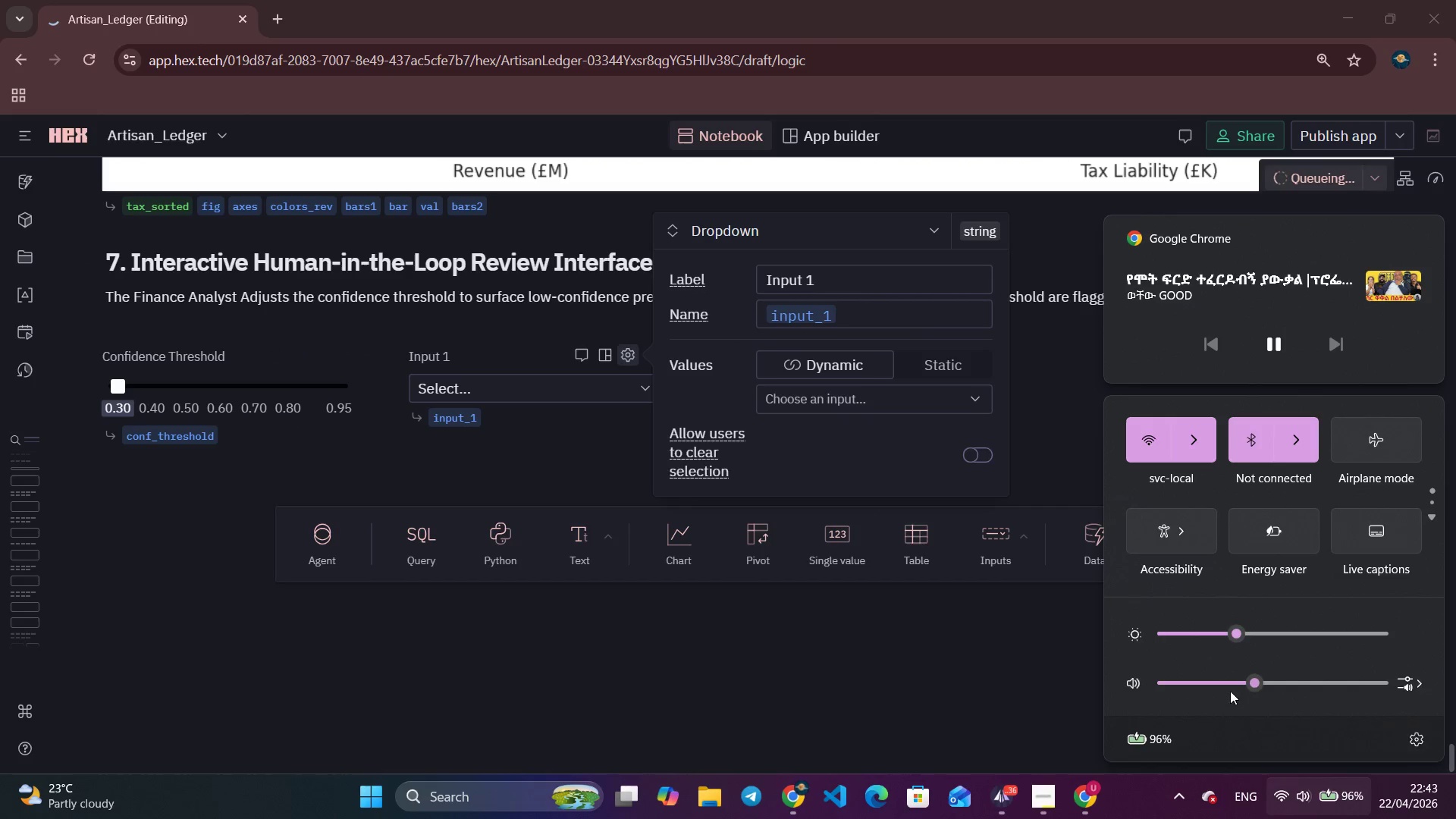 
left_click([1238, 684])
 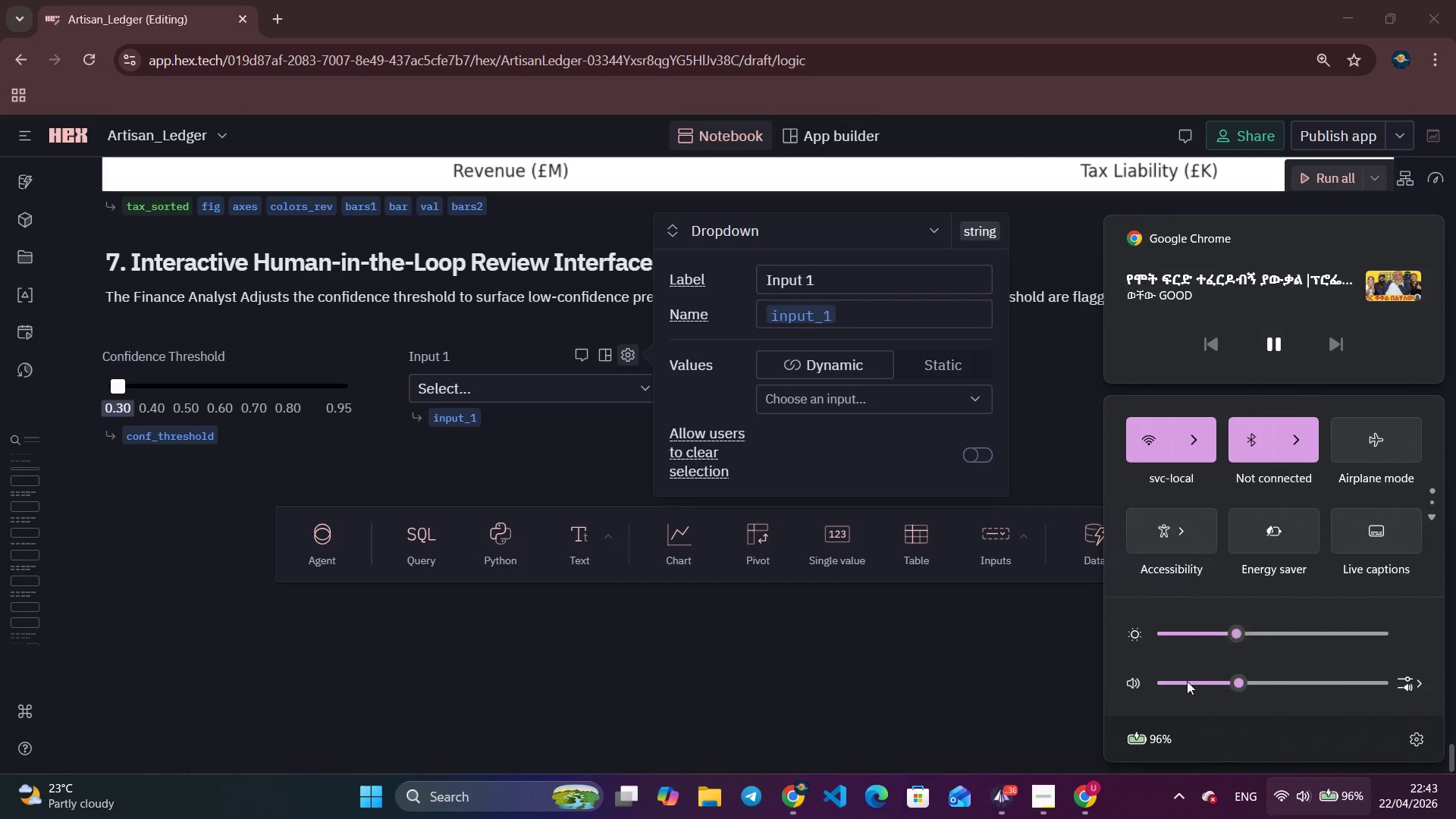 
left_click([1040, 650])
 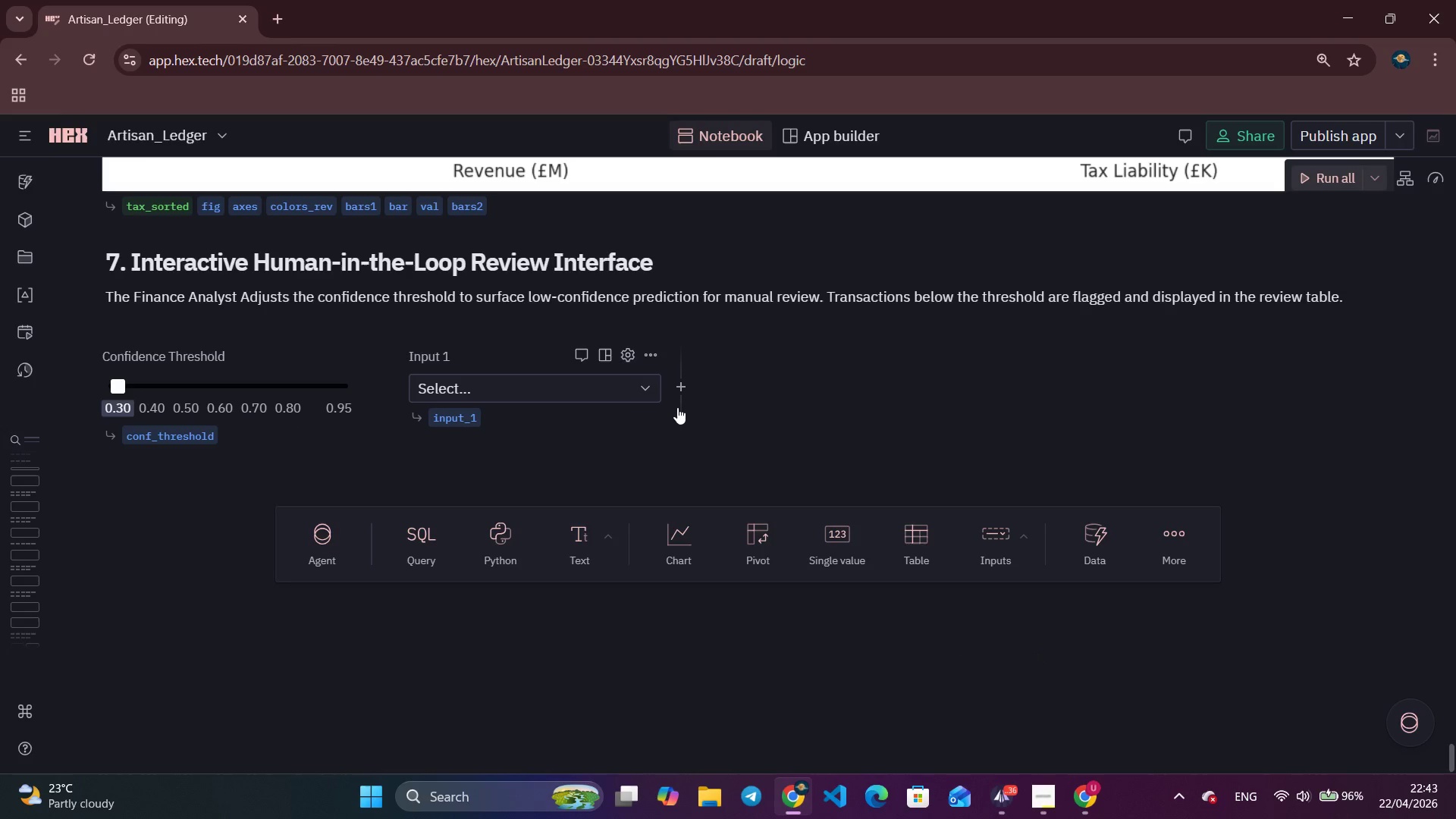 
left_click([632, 359])
 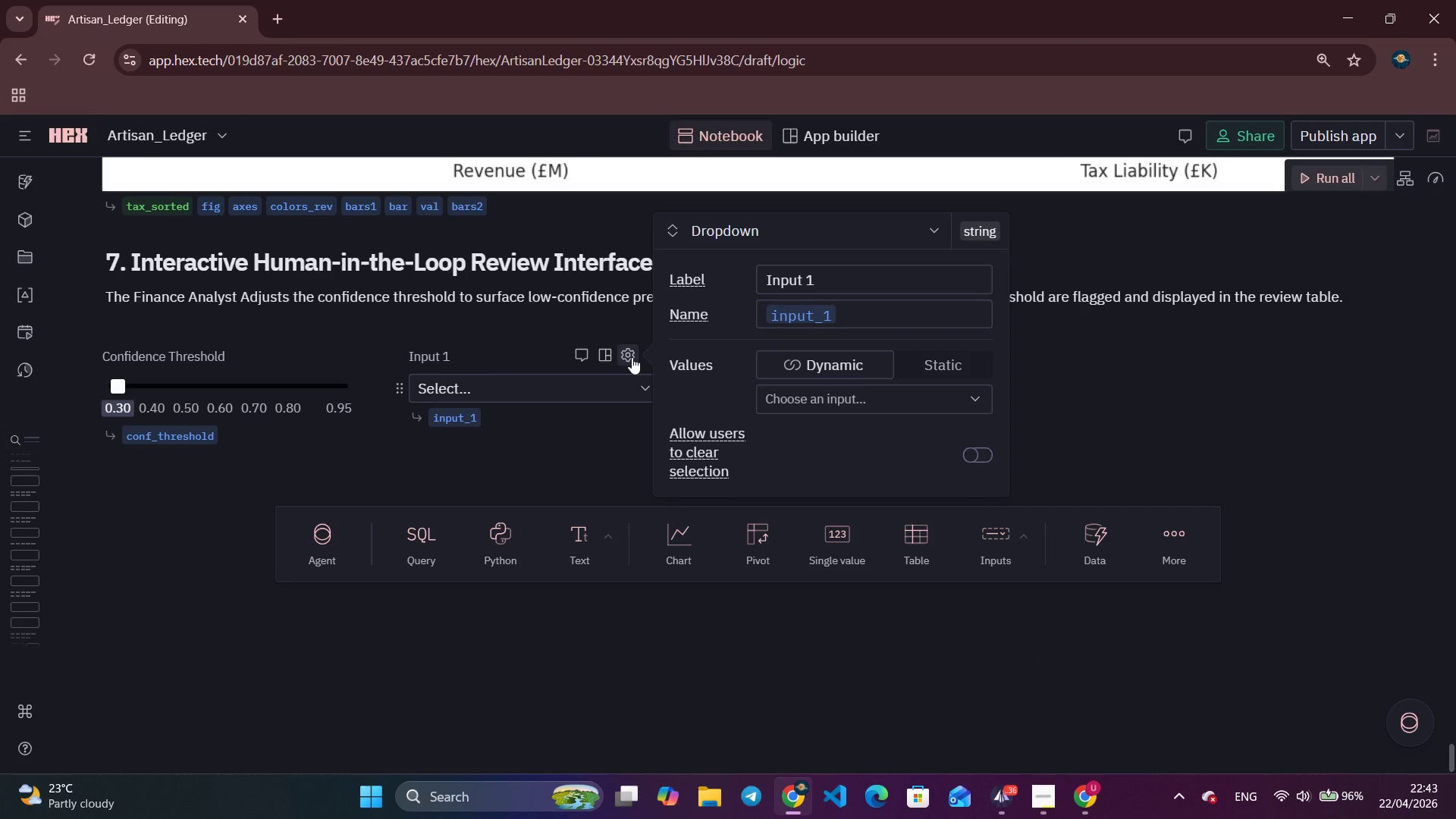 
wait(11.91)
 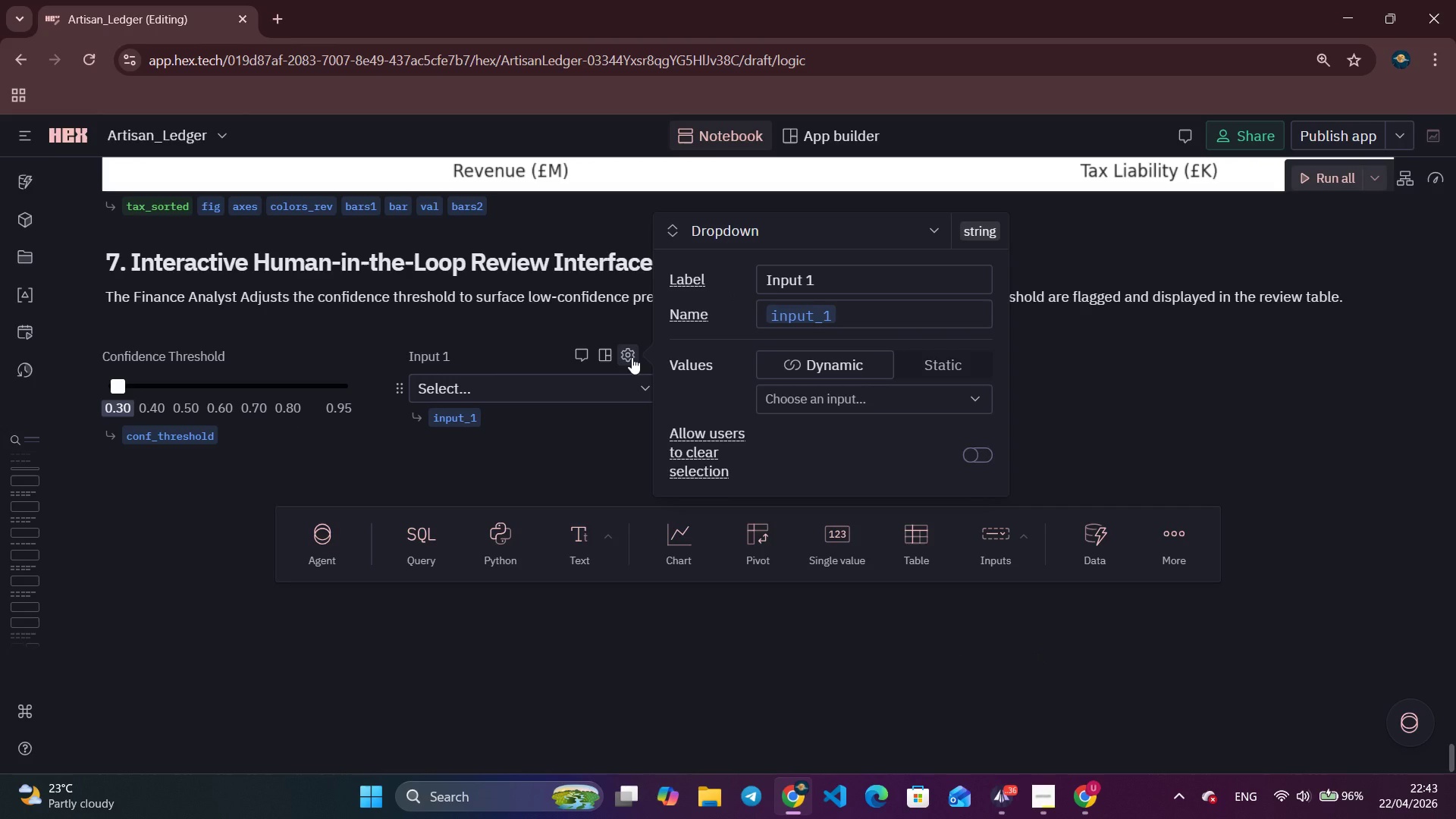 
left_click([830, 274])
 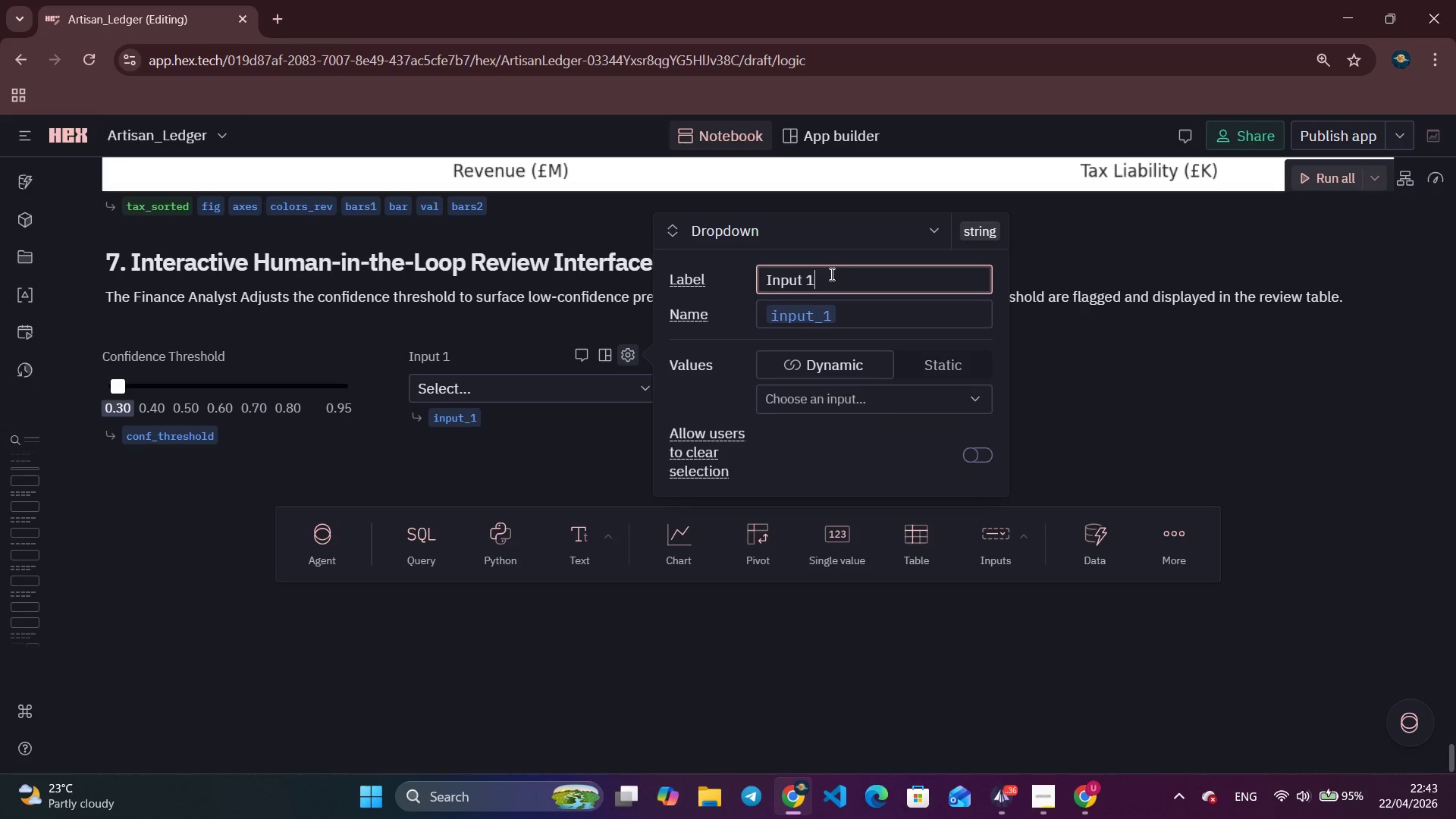 
key(Backspace)
key(Backspace)
key(Backspace)
key(Backspace)
key(Backspace)
key(Backspace)
key(Backspace)
type(Filter by Catef)
key(Backspace)
type(gory)
 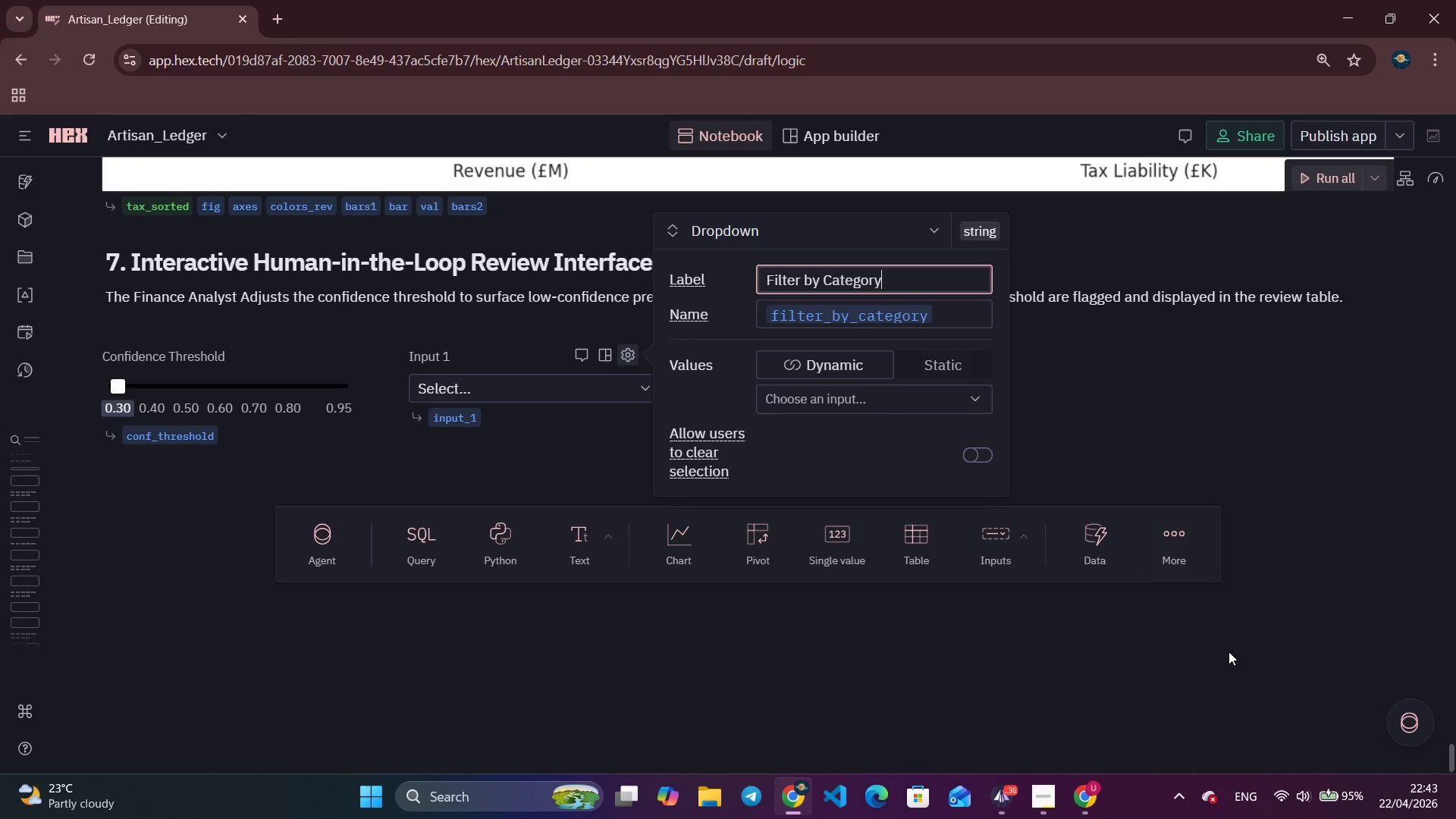 
left_click([1294, 802])
 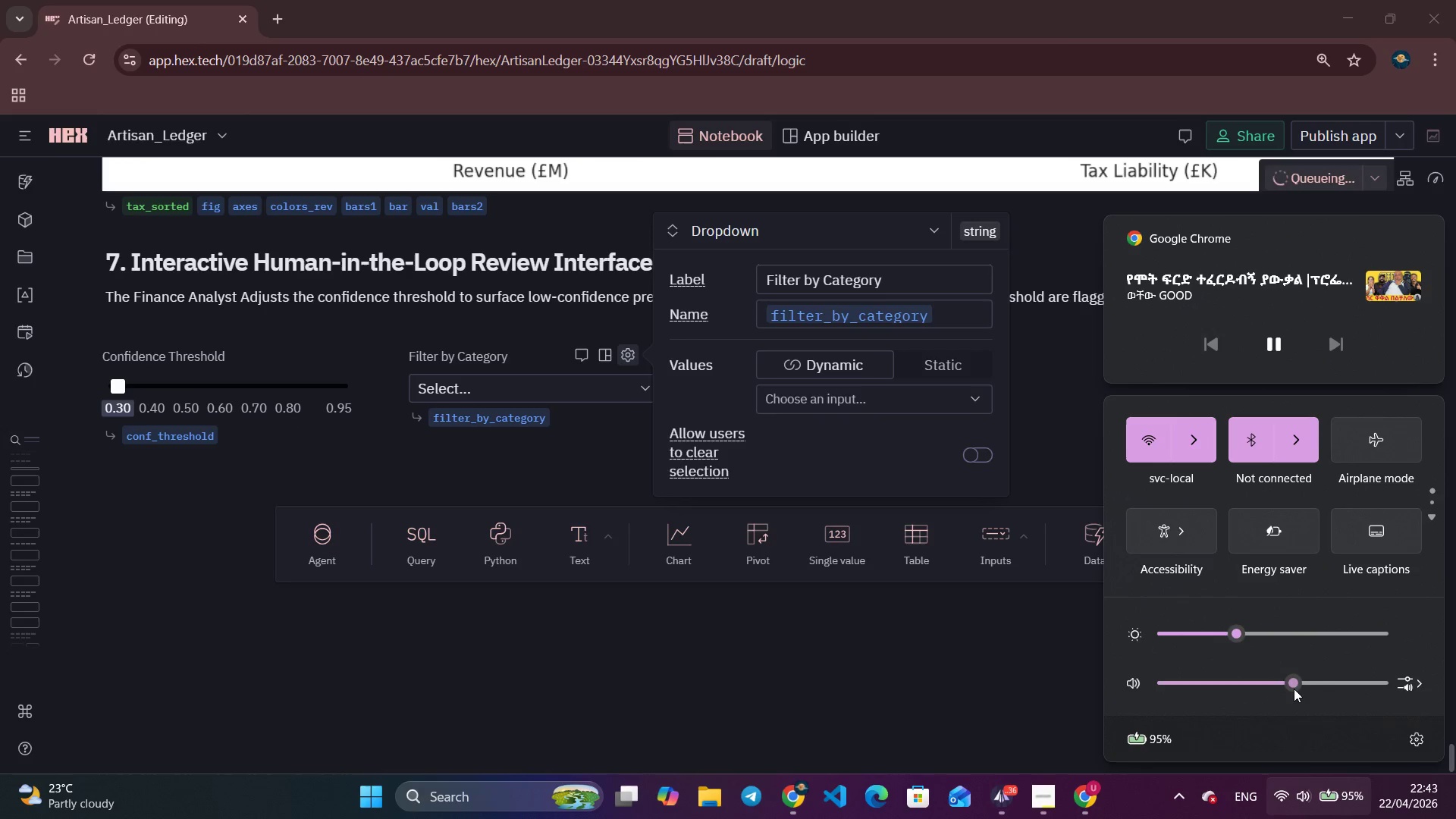 
left_click_drag(start_coordinate=[1311, 682], to_coordinate=[1330, 682])
 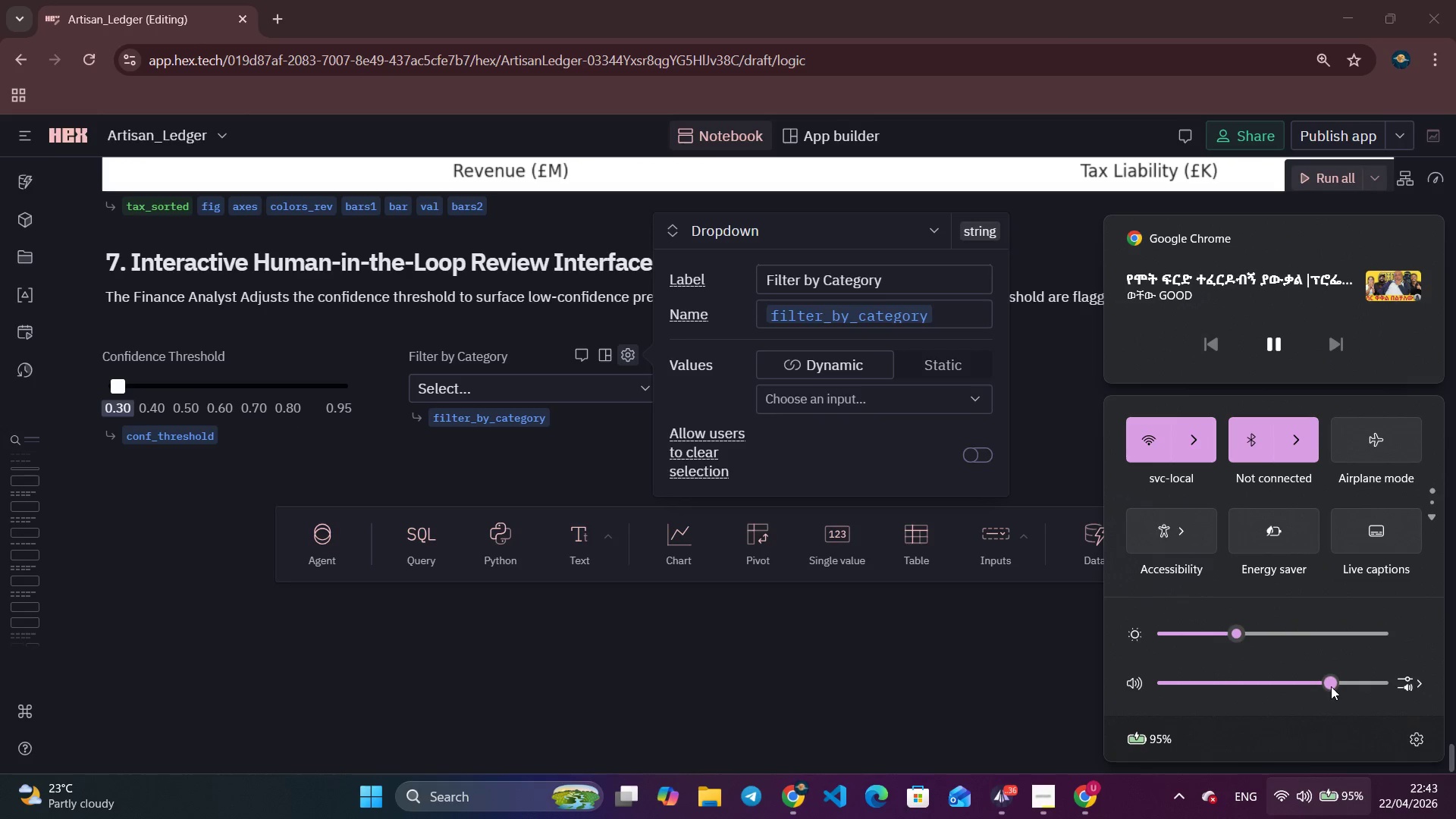 
left_click([1323, 686])
 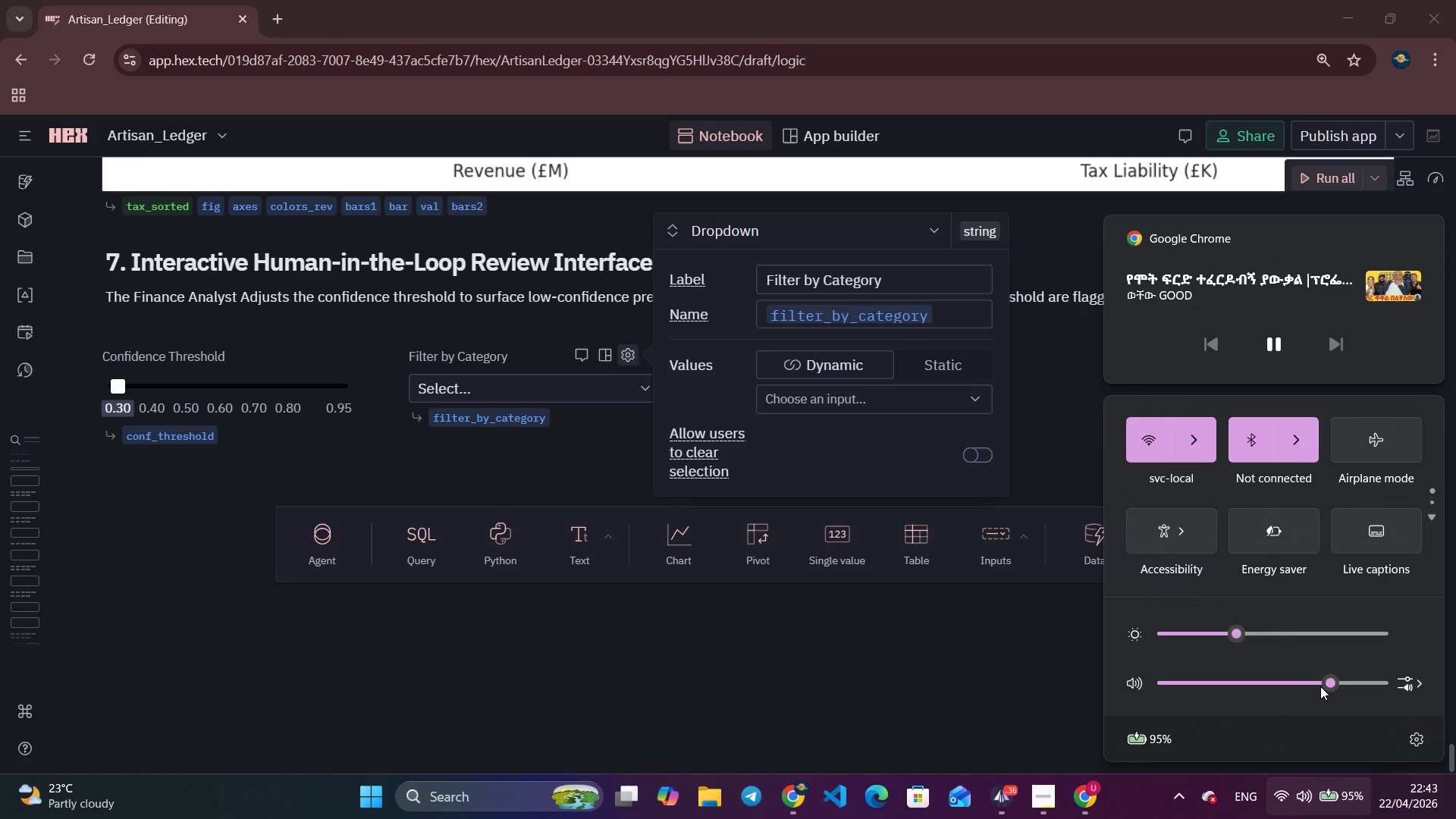 
left_click([1320, 686])
 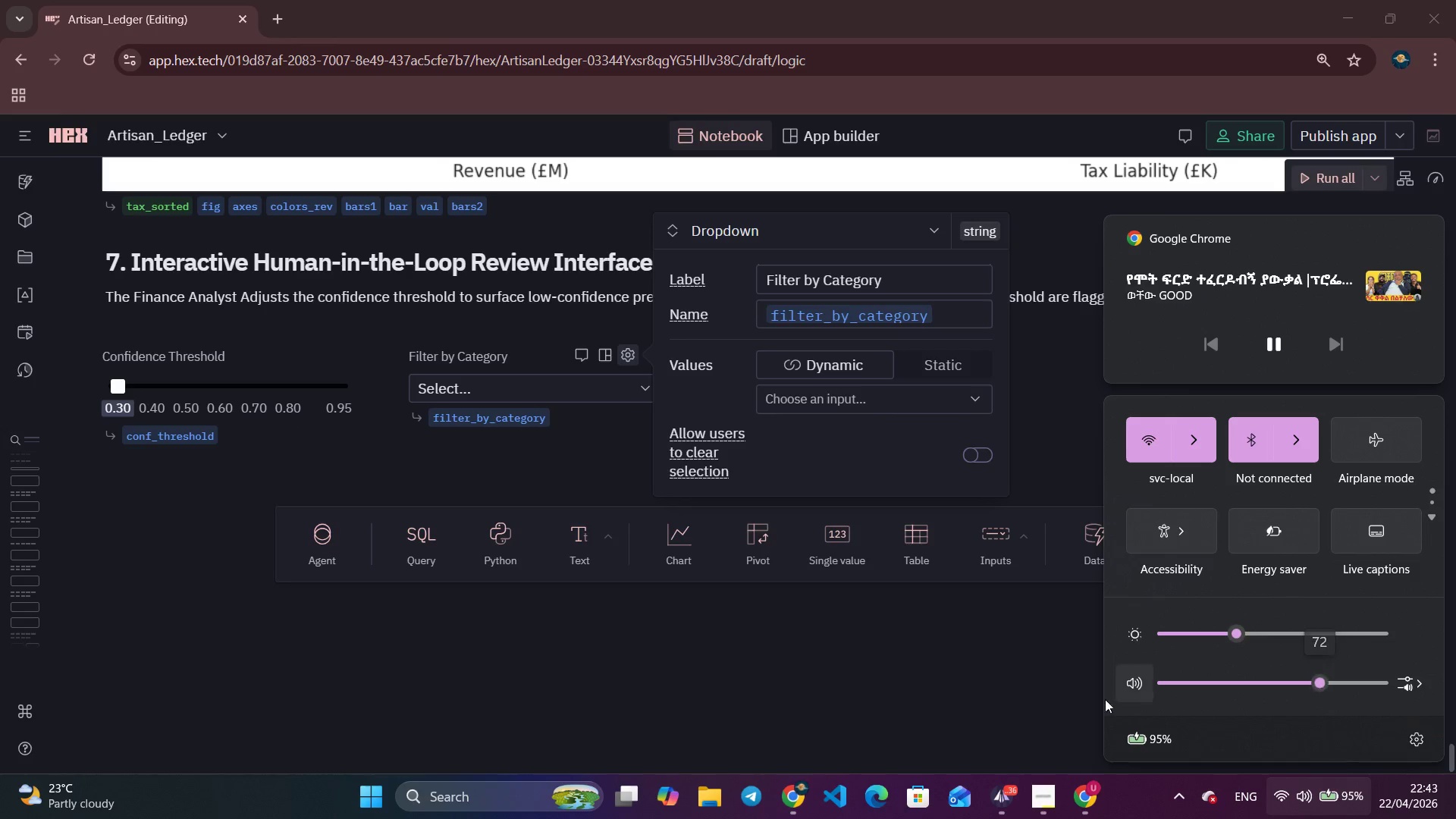 
left_click([939, 684])
 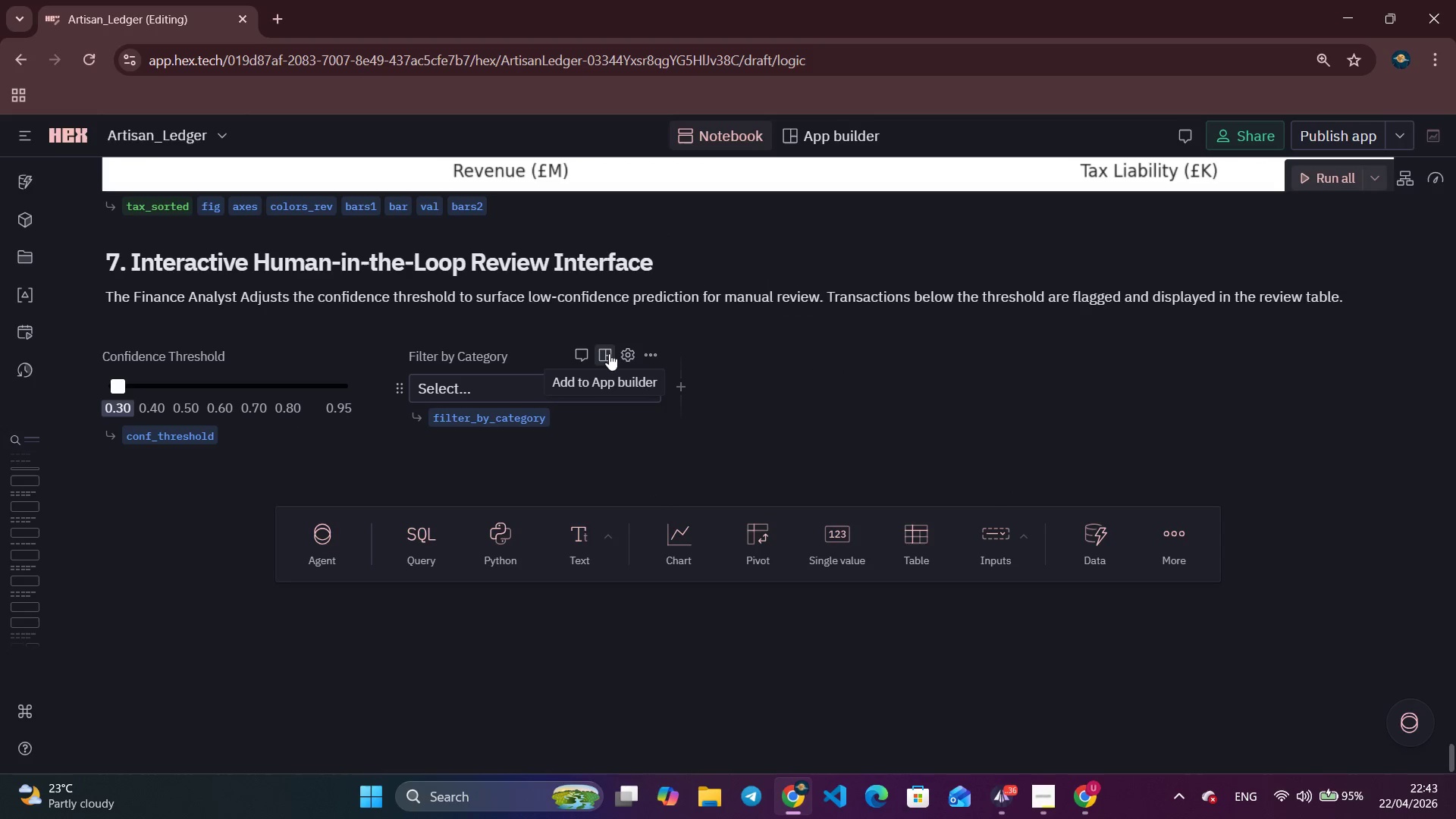 
left_click([620, 348])
 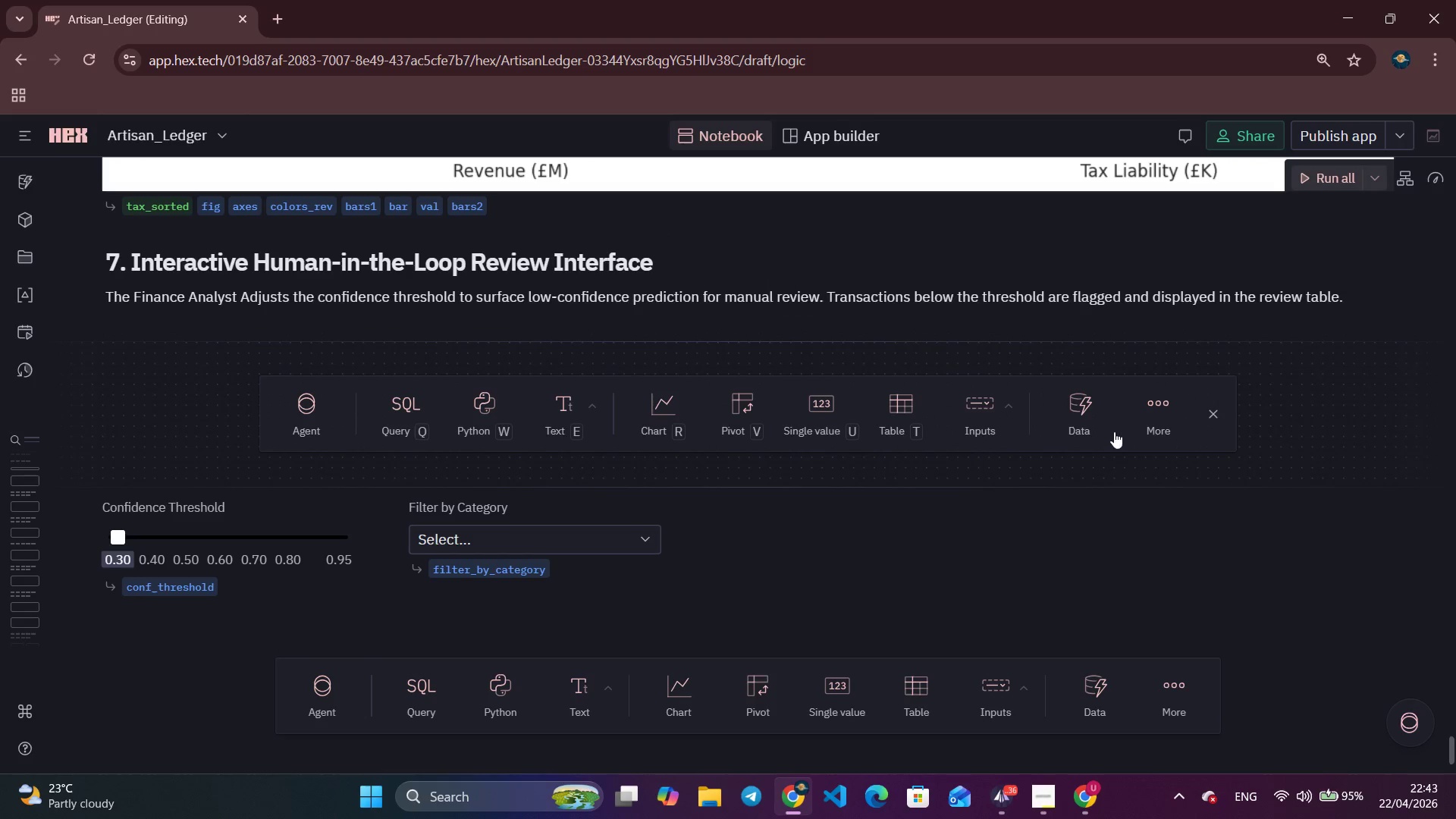 
left_click([1215, 410])
 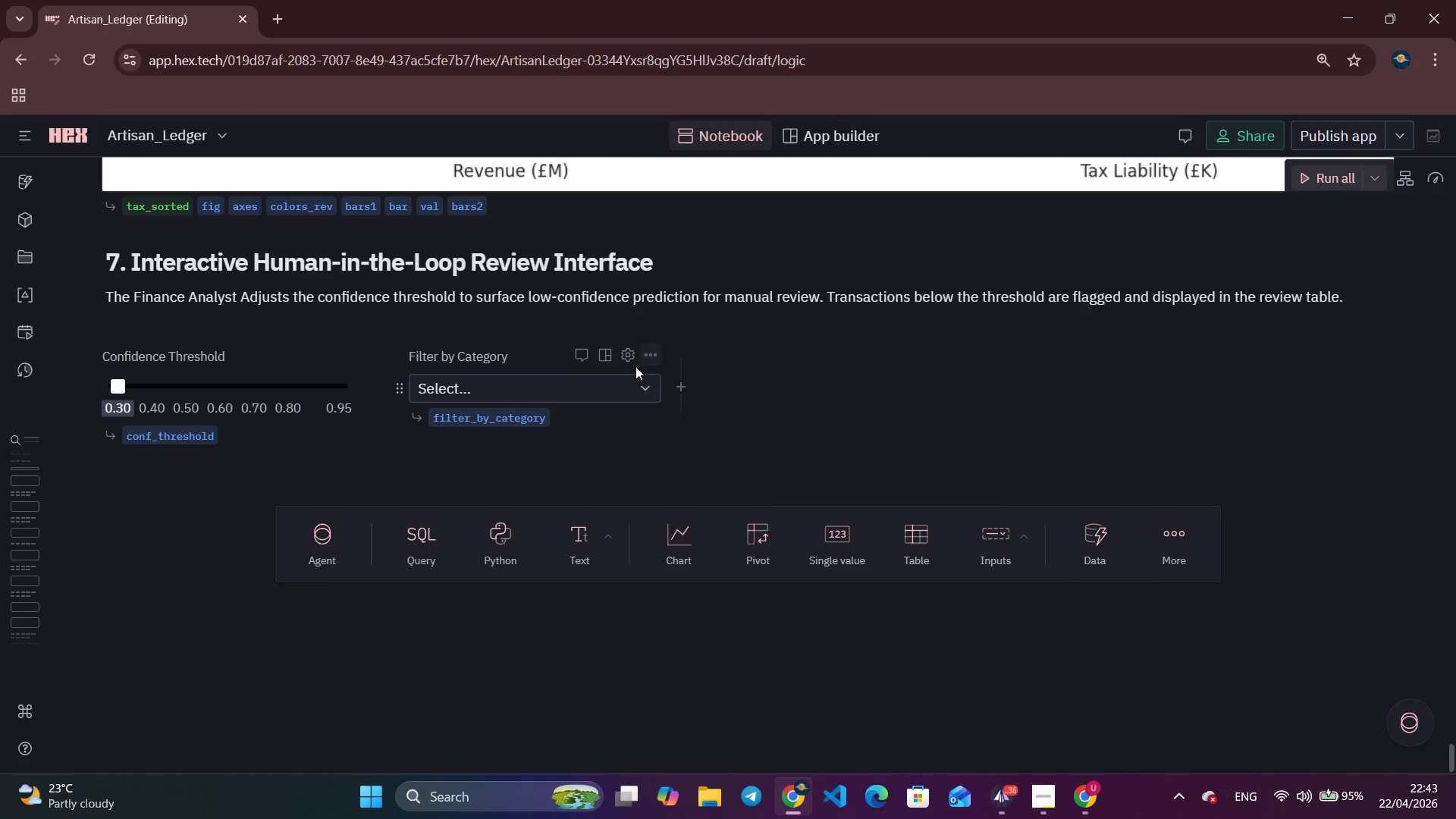 
left_click([629, 358])
 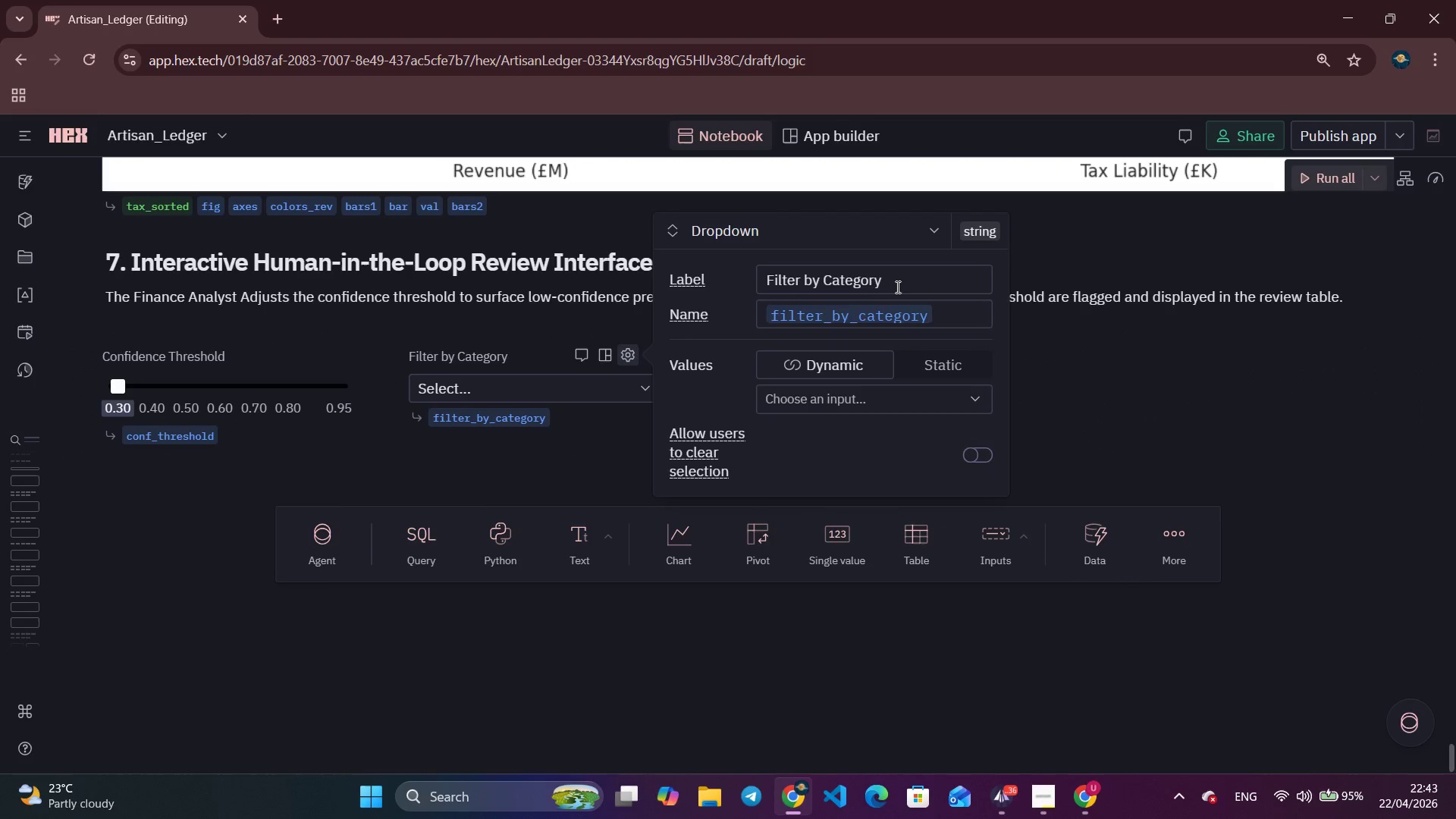 
left_click([897, 275])
 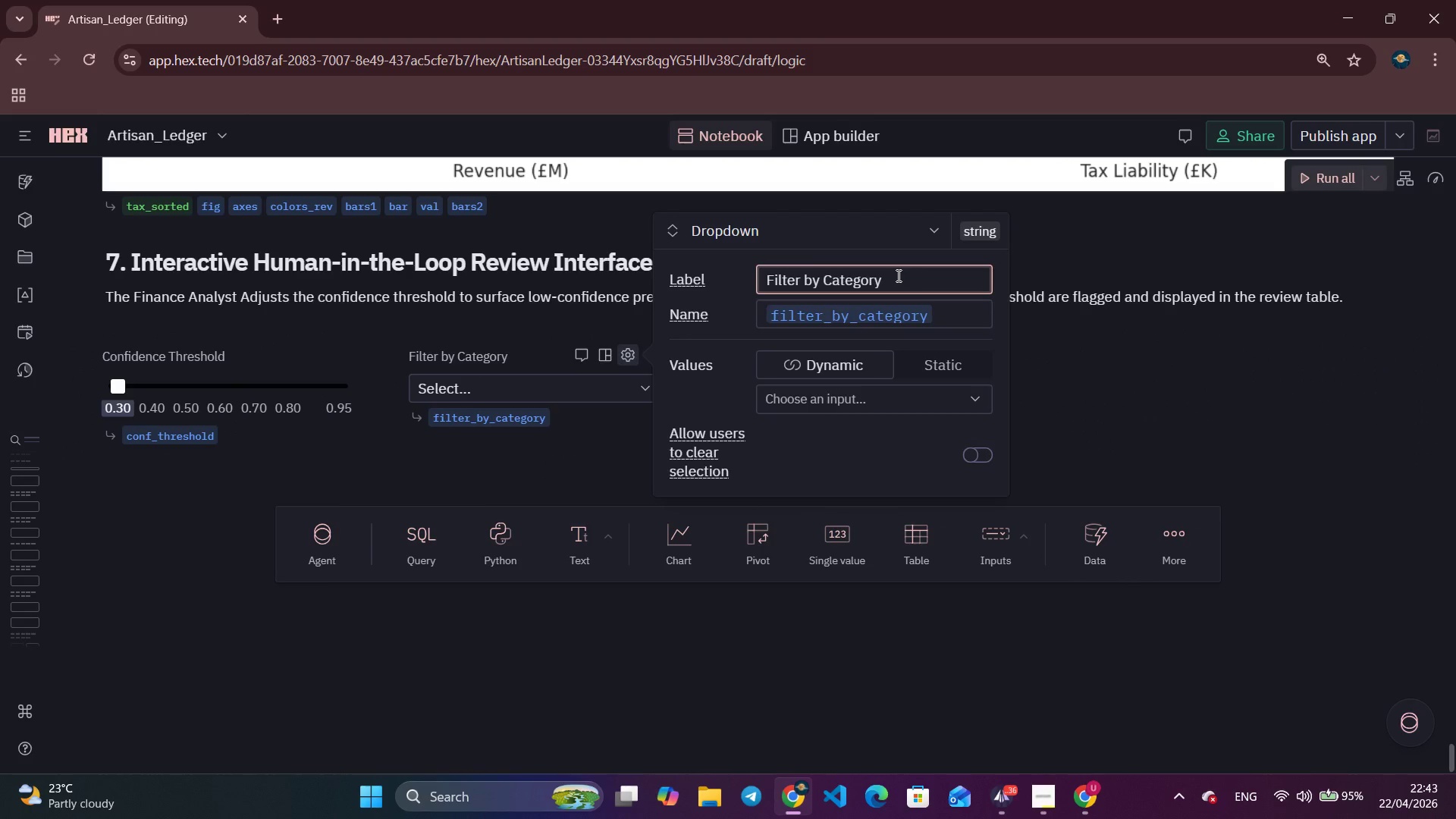 
hold_key(key=Backspace, duration=1.27)
 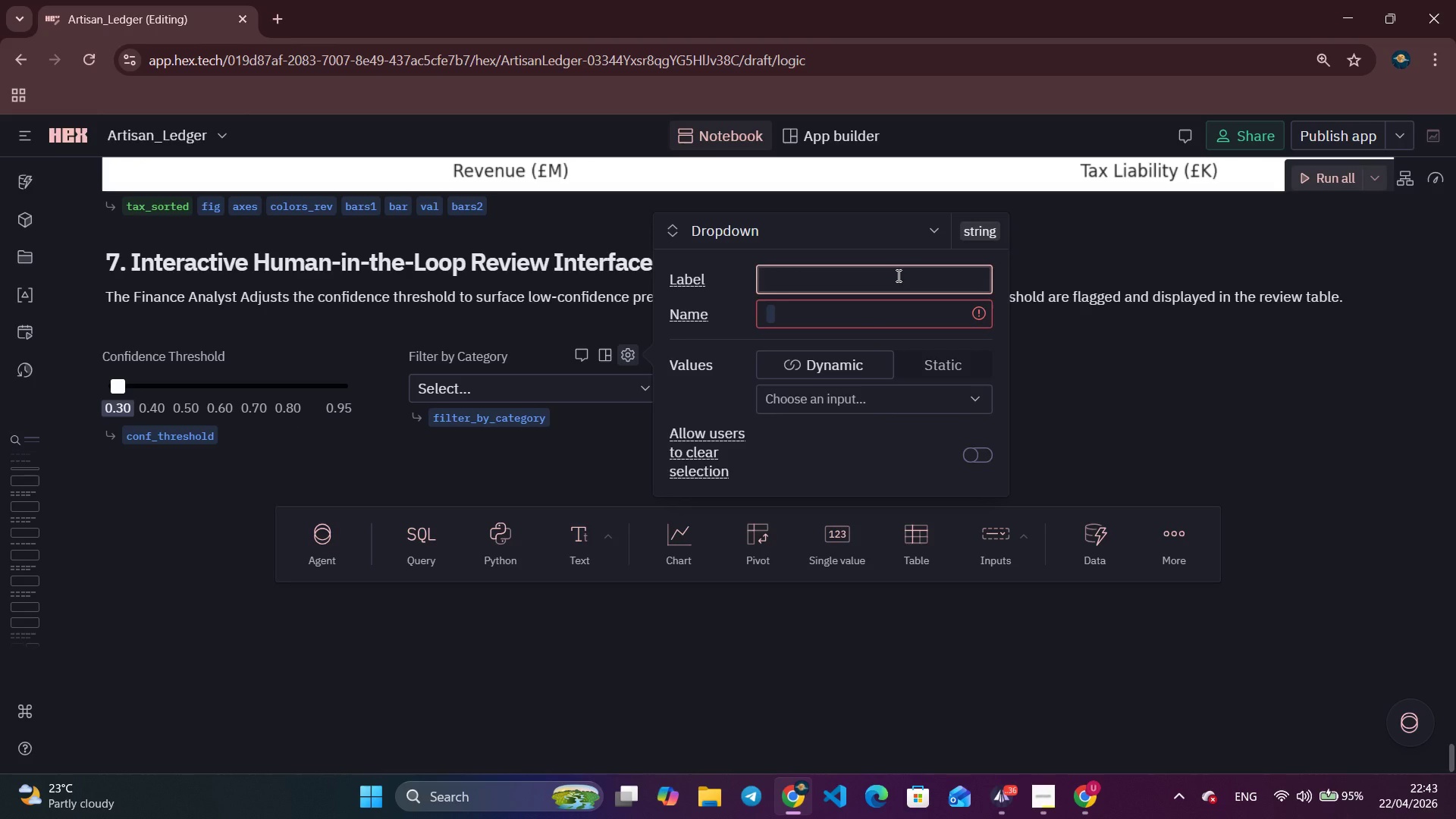 
type(category_filter)
 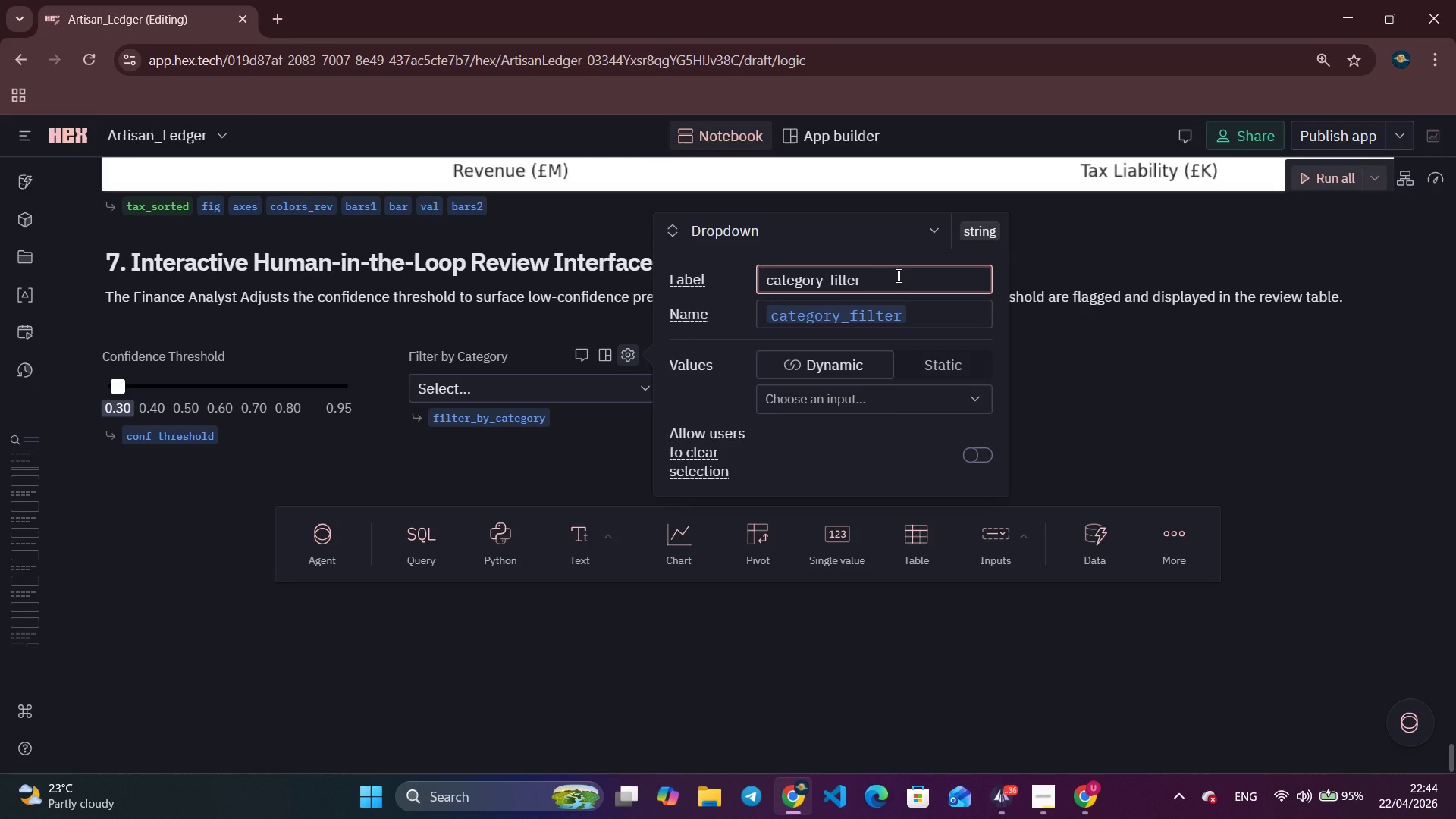 
key(Control+Z)
 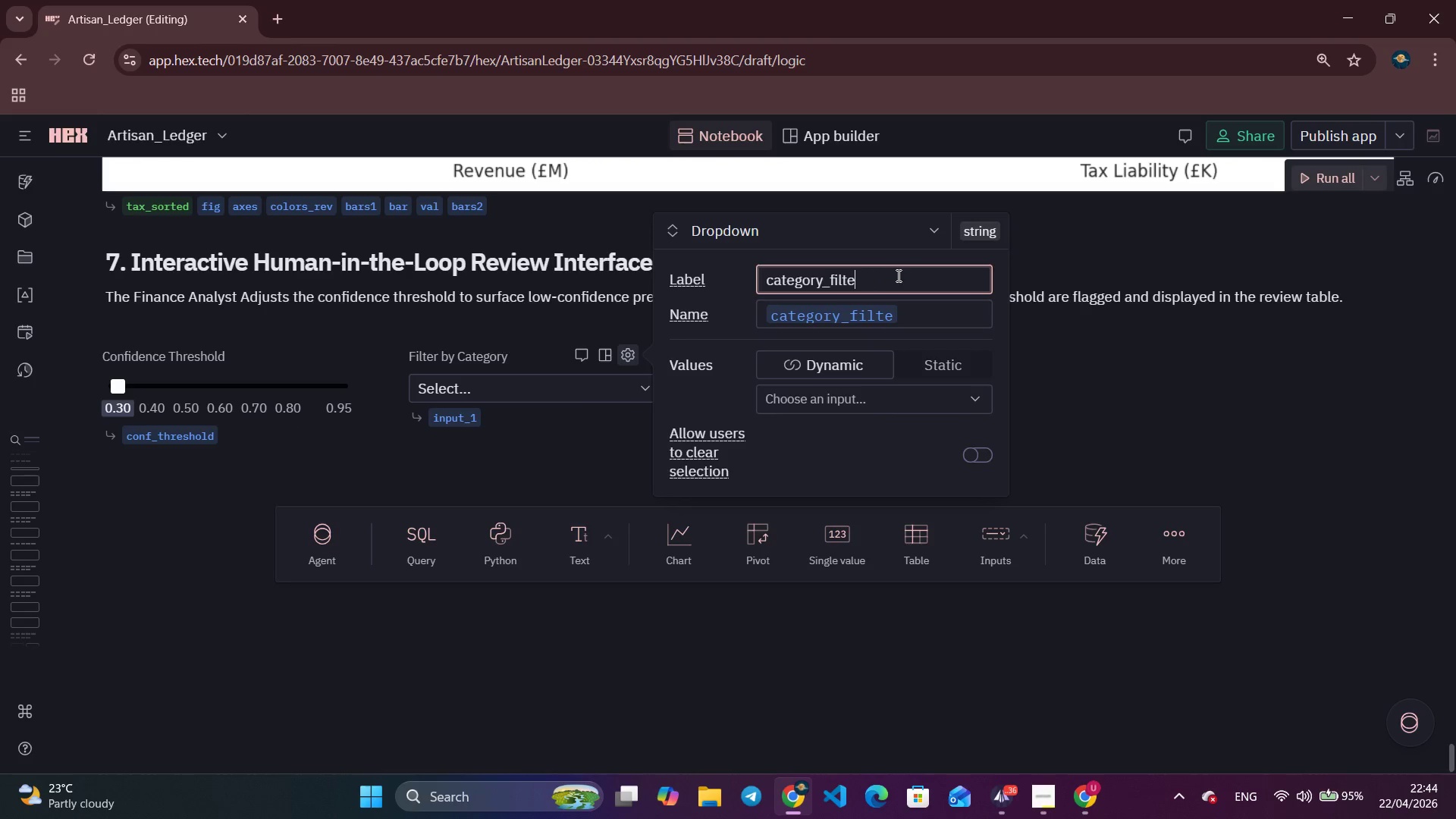 
key(Control+Z)
 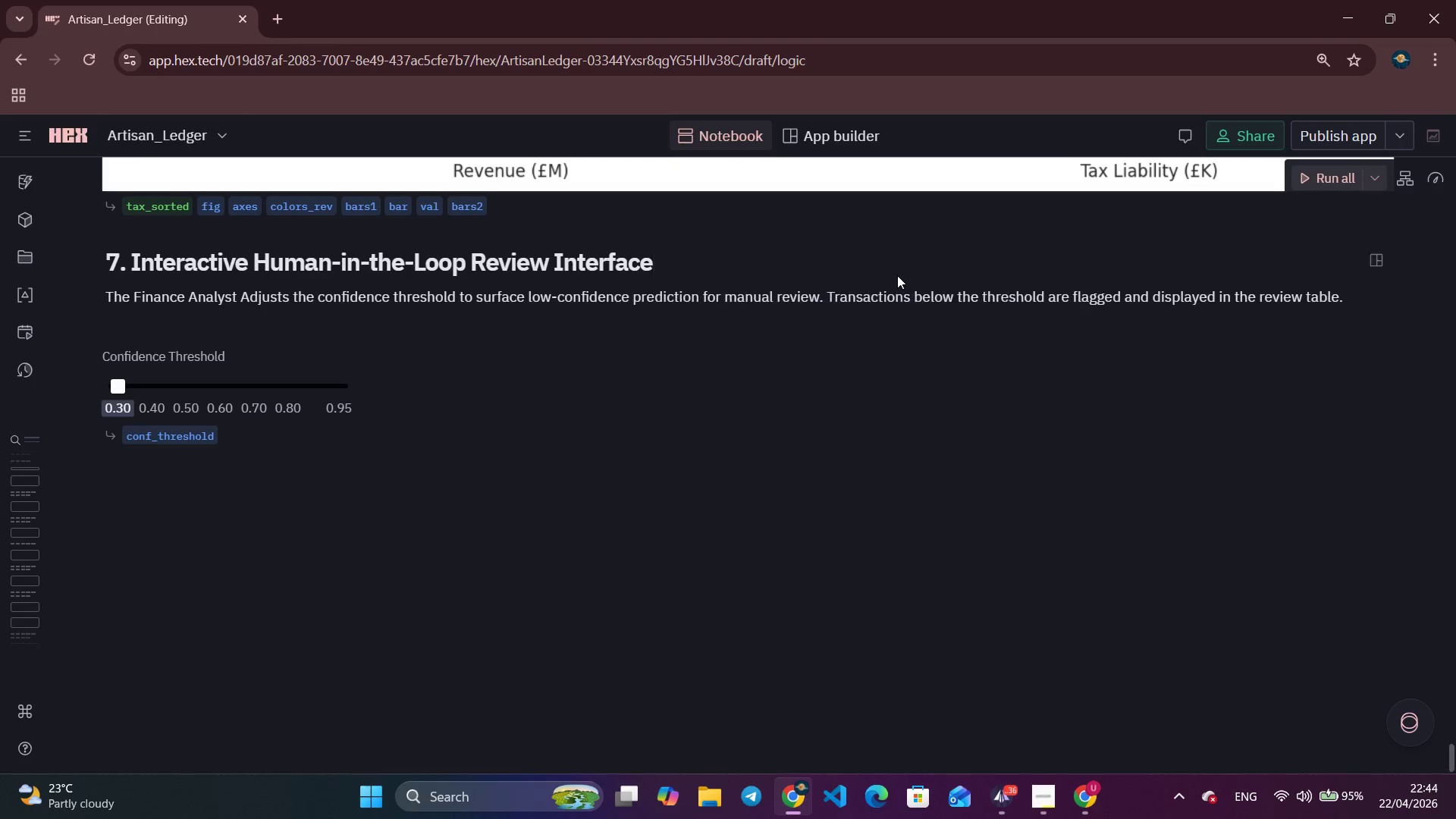 
key(Control+Z)
 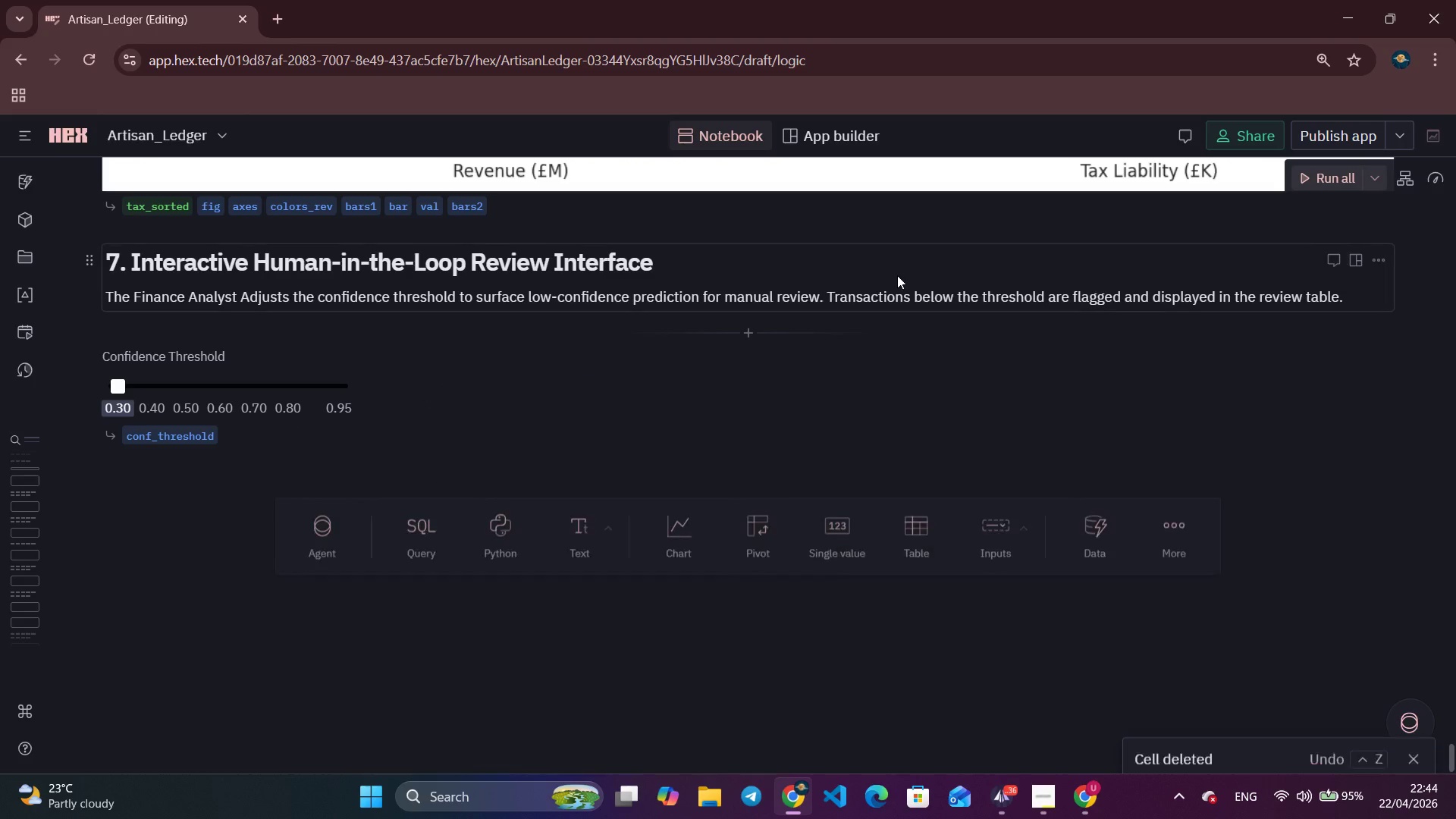 
key(Control+Z)
 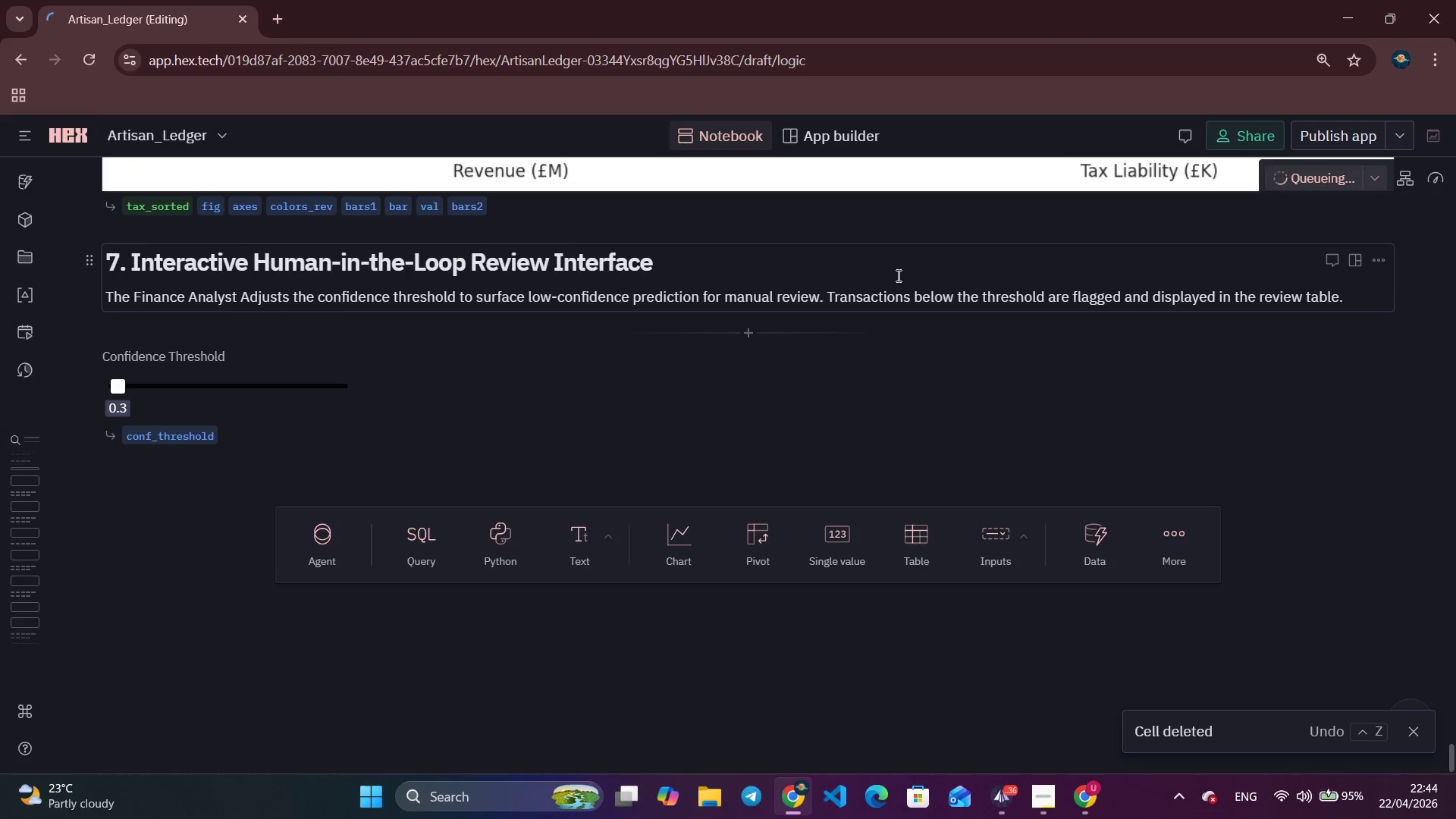 
left_click([1323, 732])
 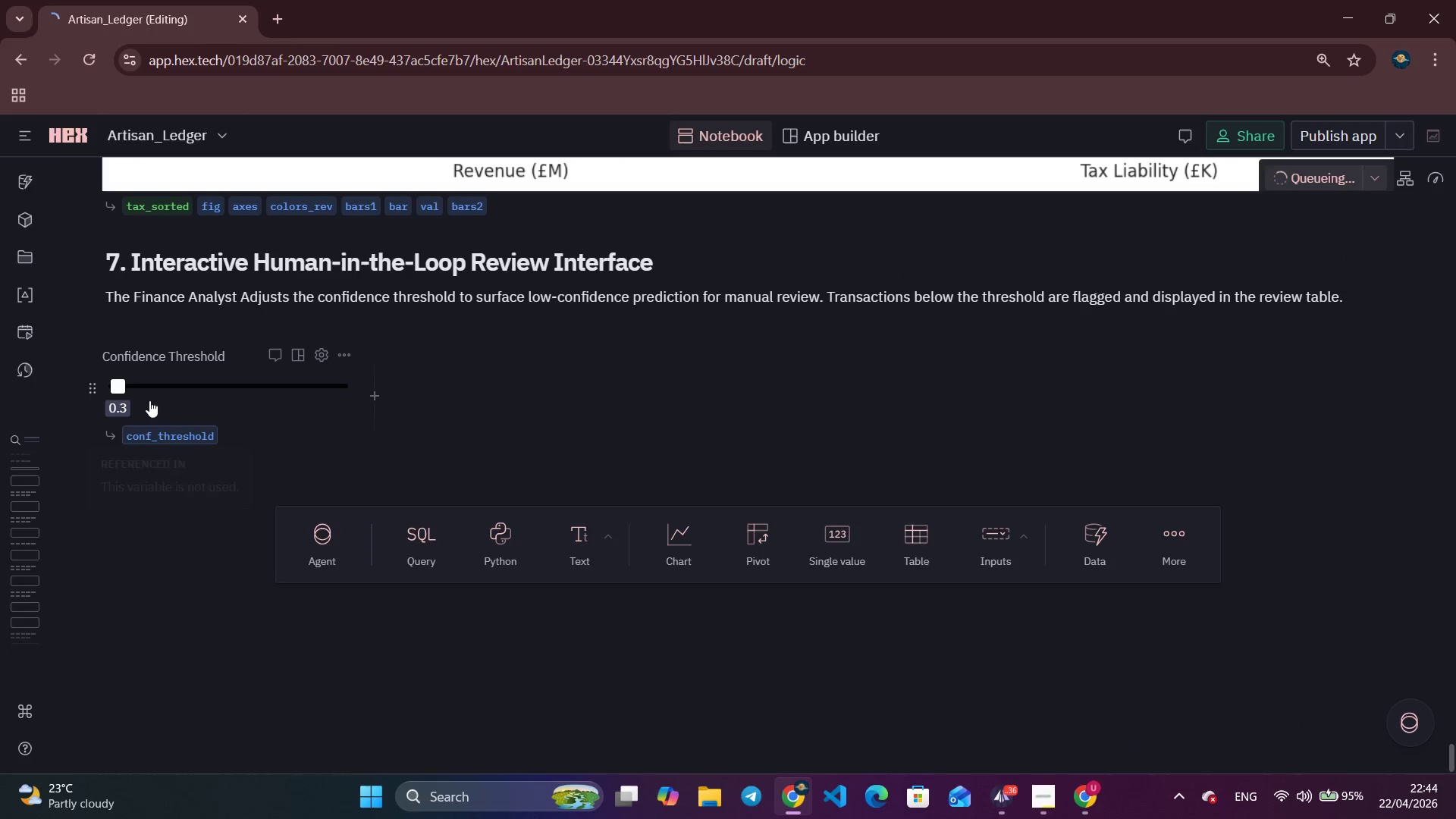 
left_click([320, 353])
 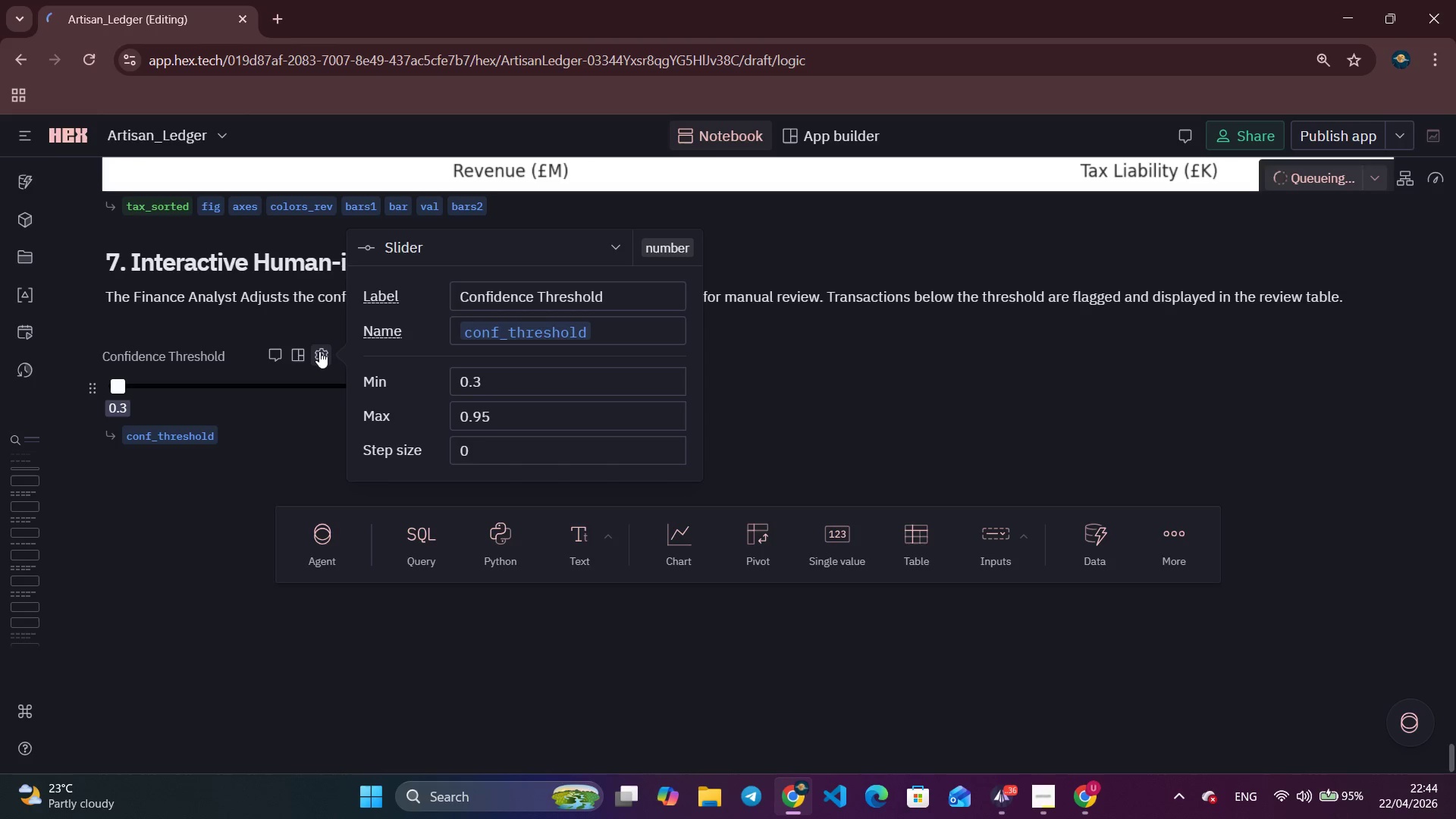 
wait(7.95)
 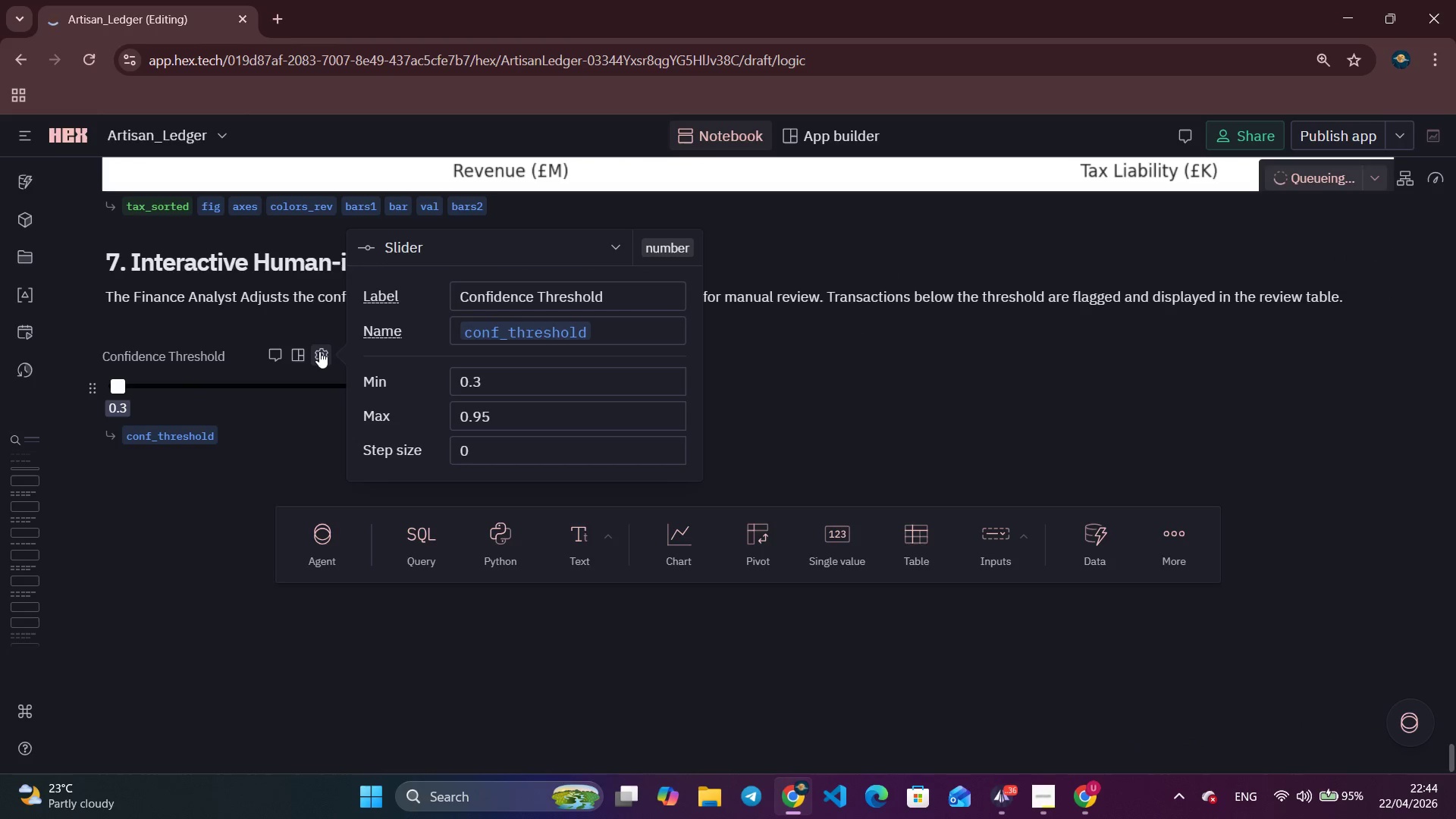 
left_click([482, 445])
 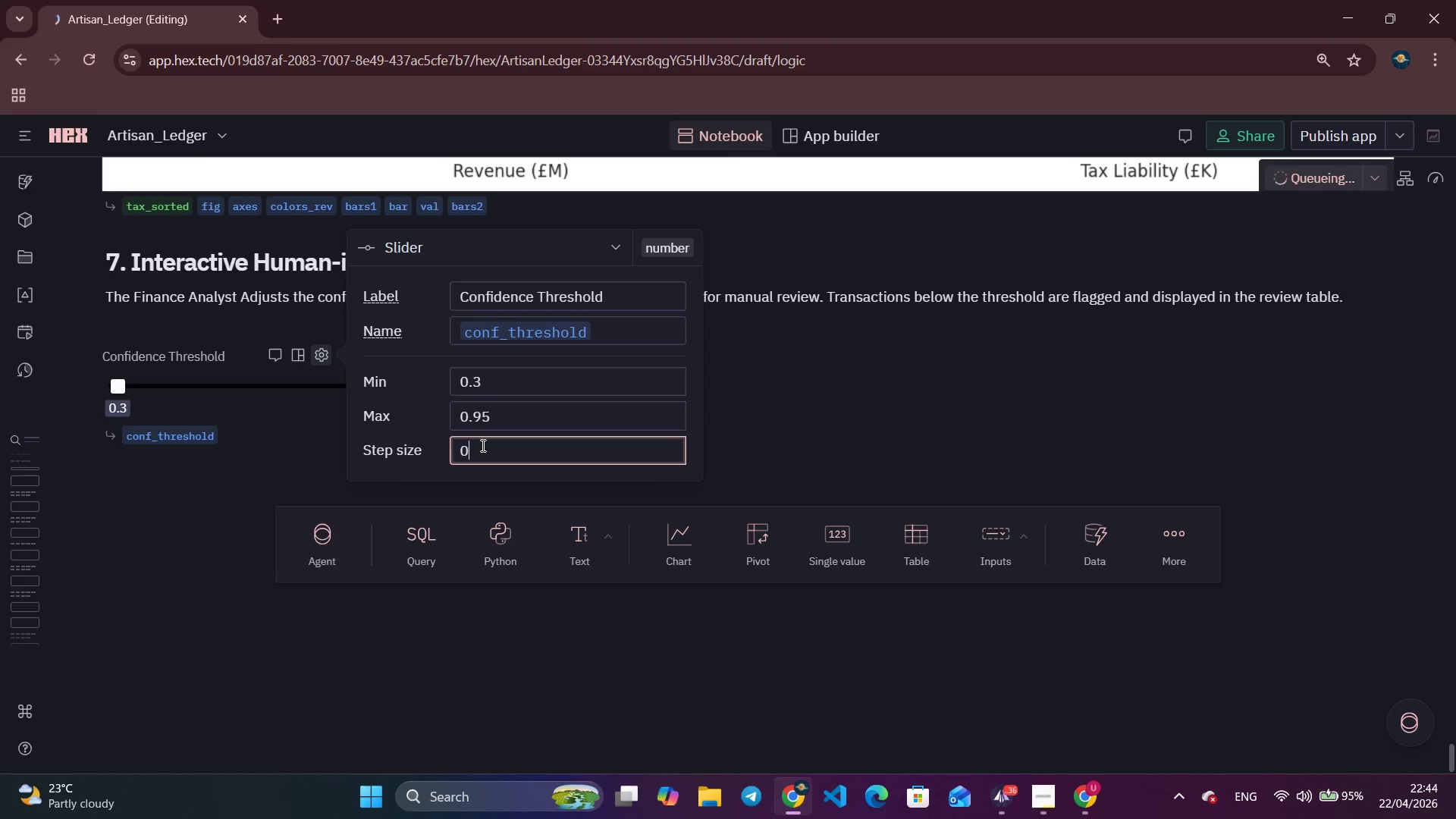 
key(NumpadDecimal)
 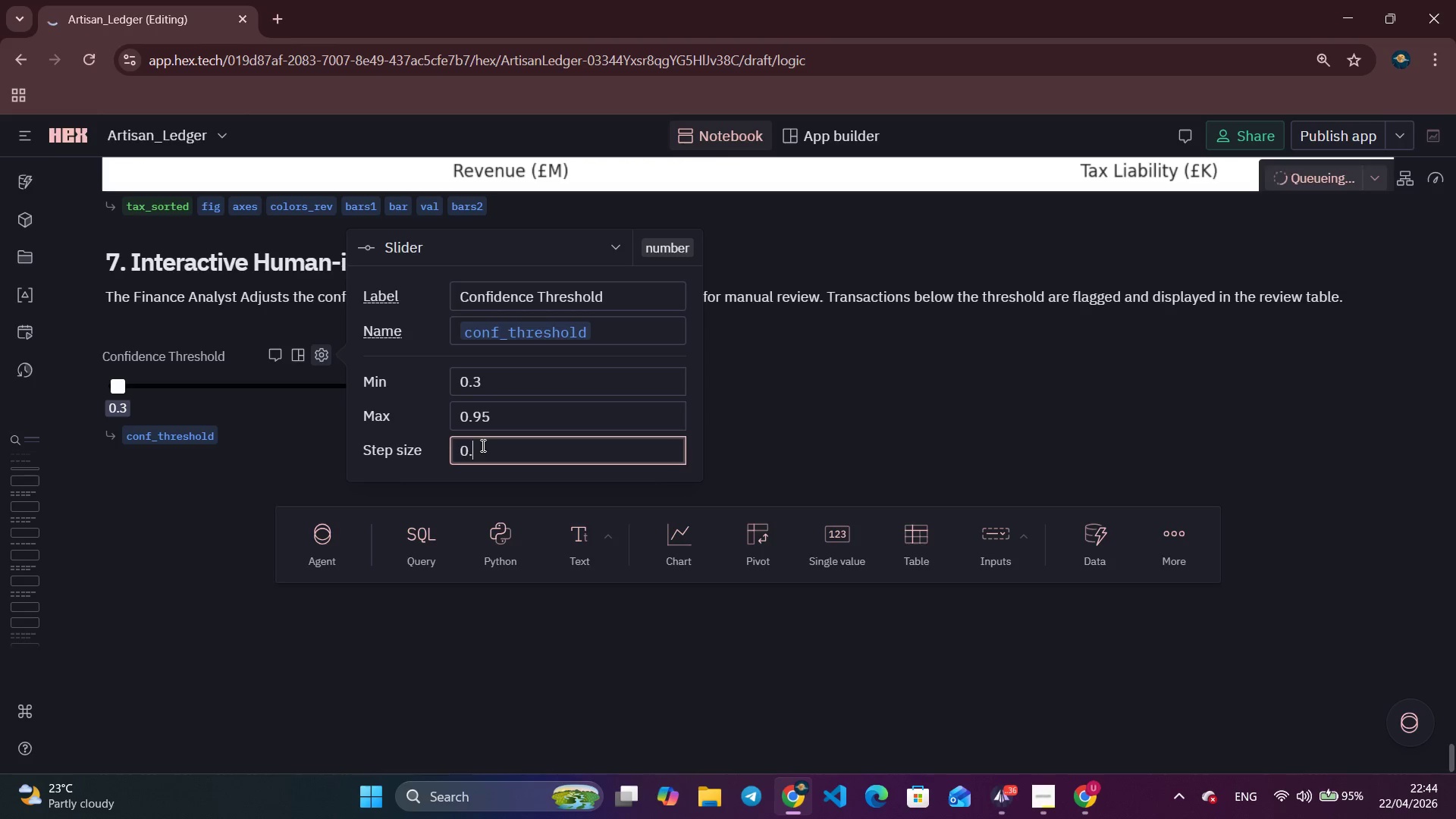 
key(Numpad0)
 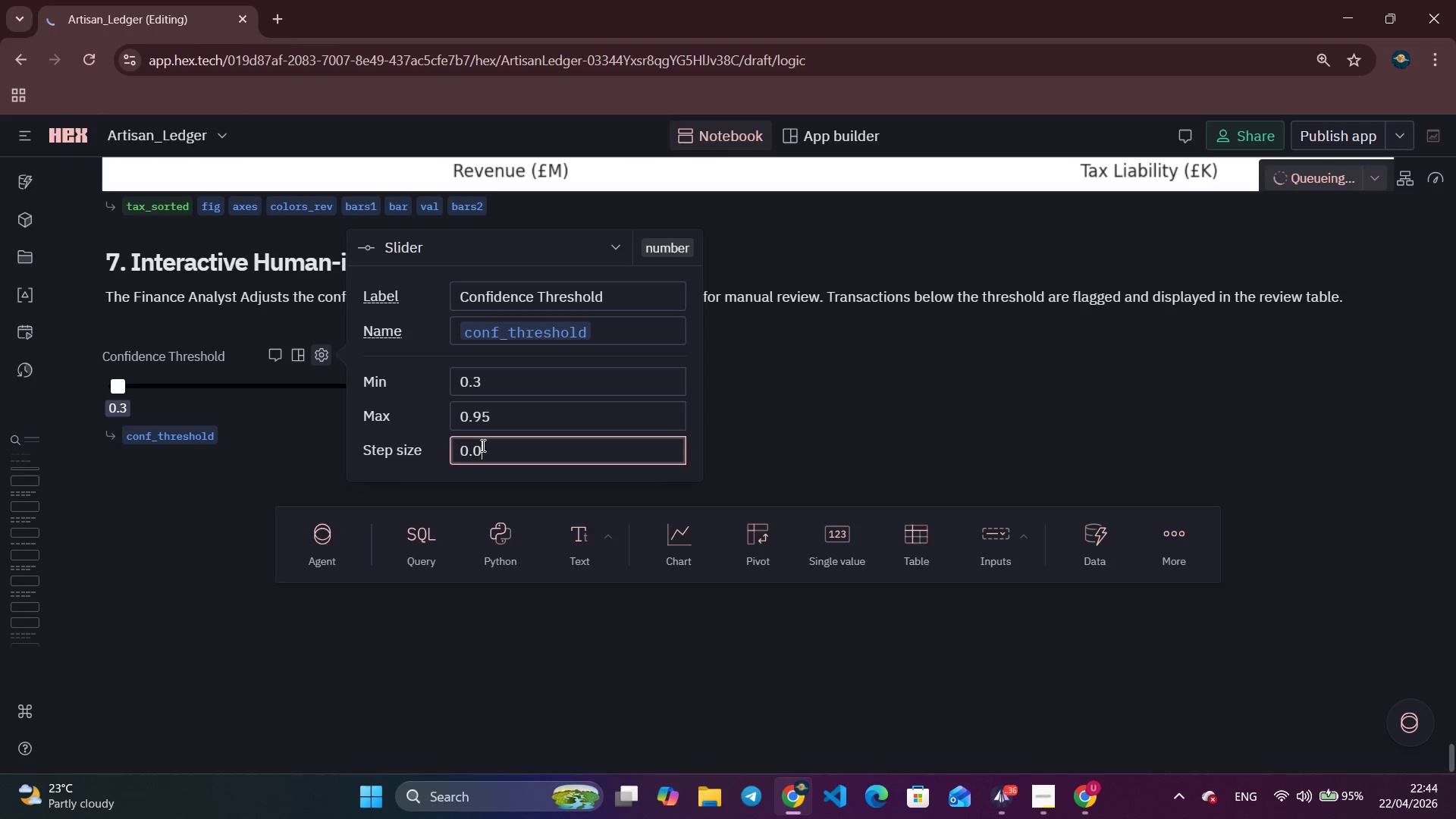 
key(Numpad5)
 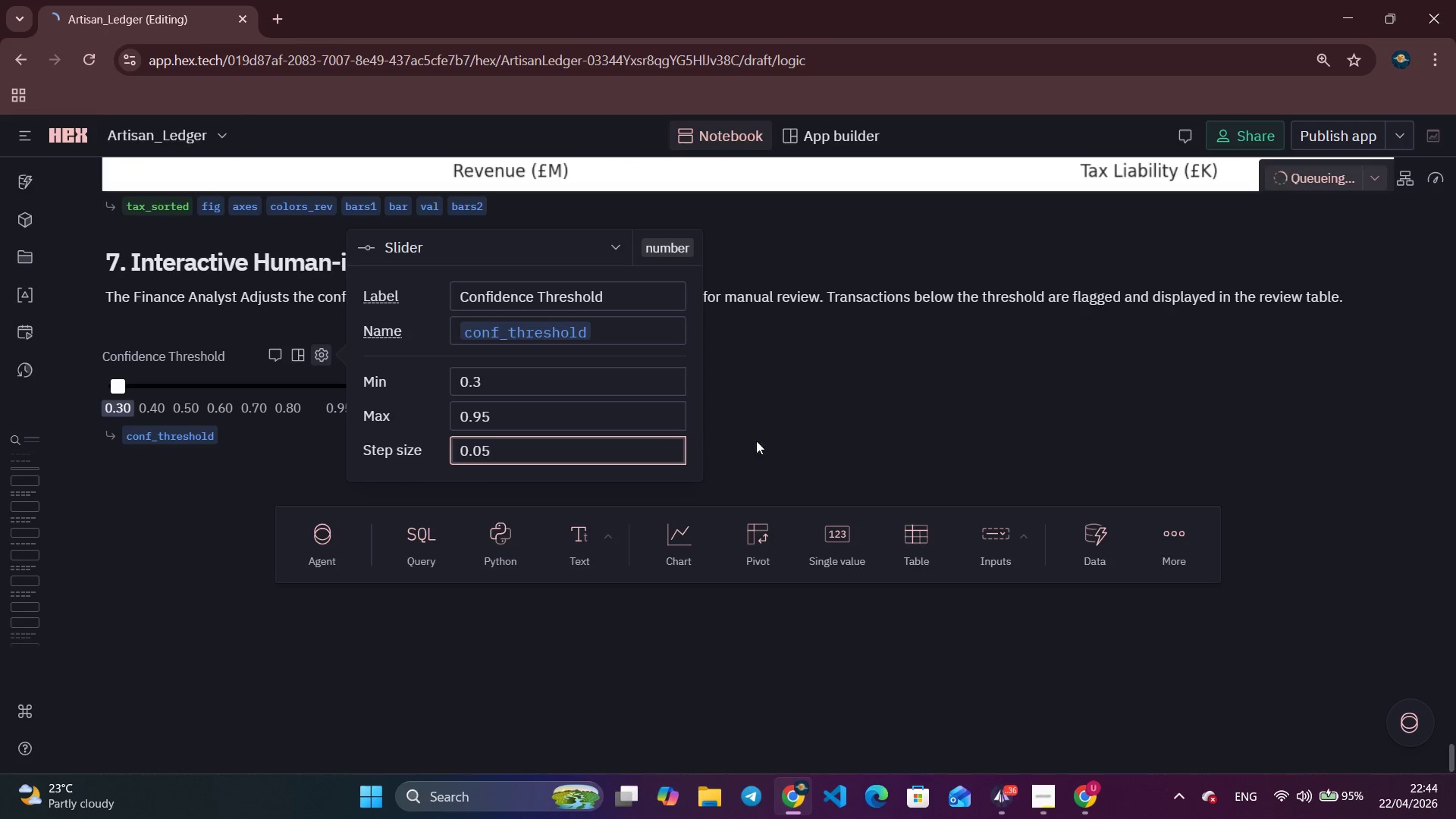 
left_click([783, 441])
 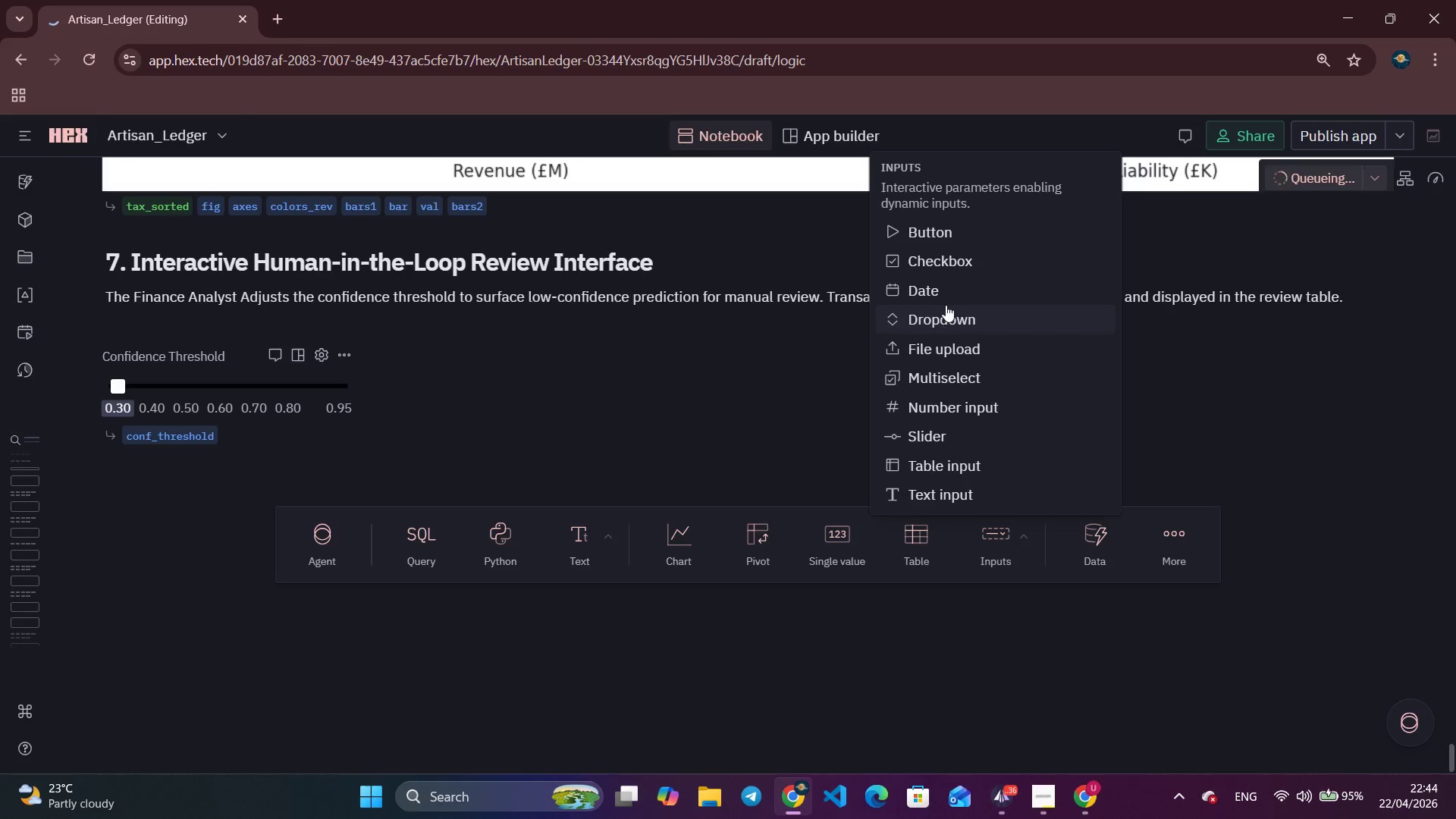 
wait(5.76)
 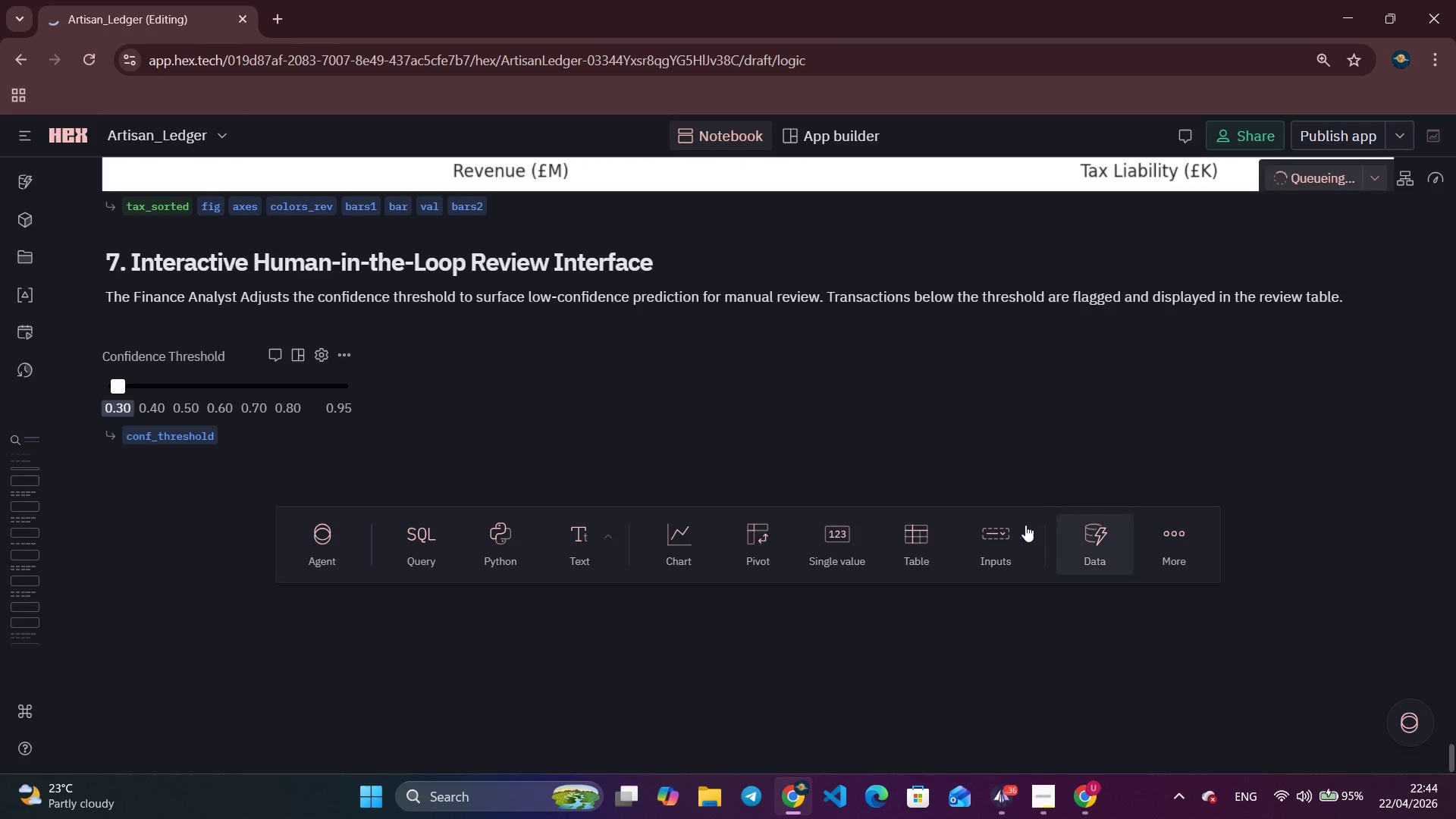 
left_click([946, 315])
 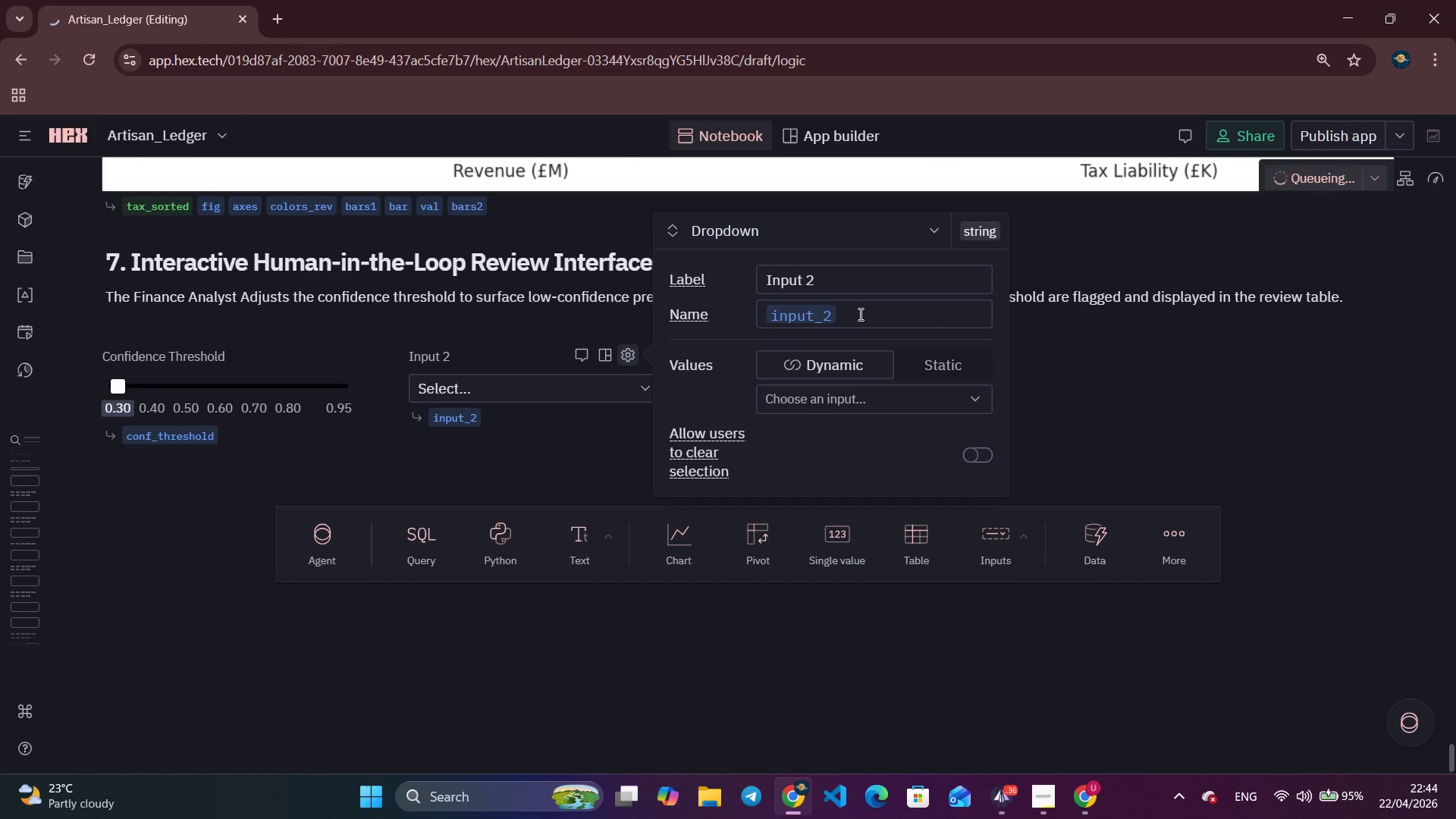 
left_click([827, 281])
 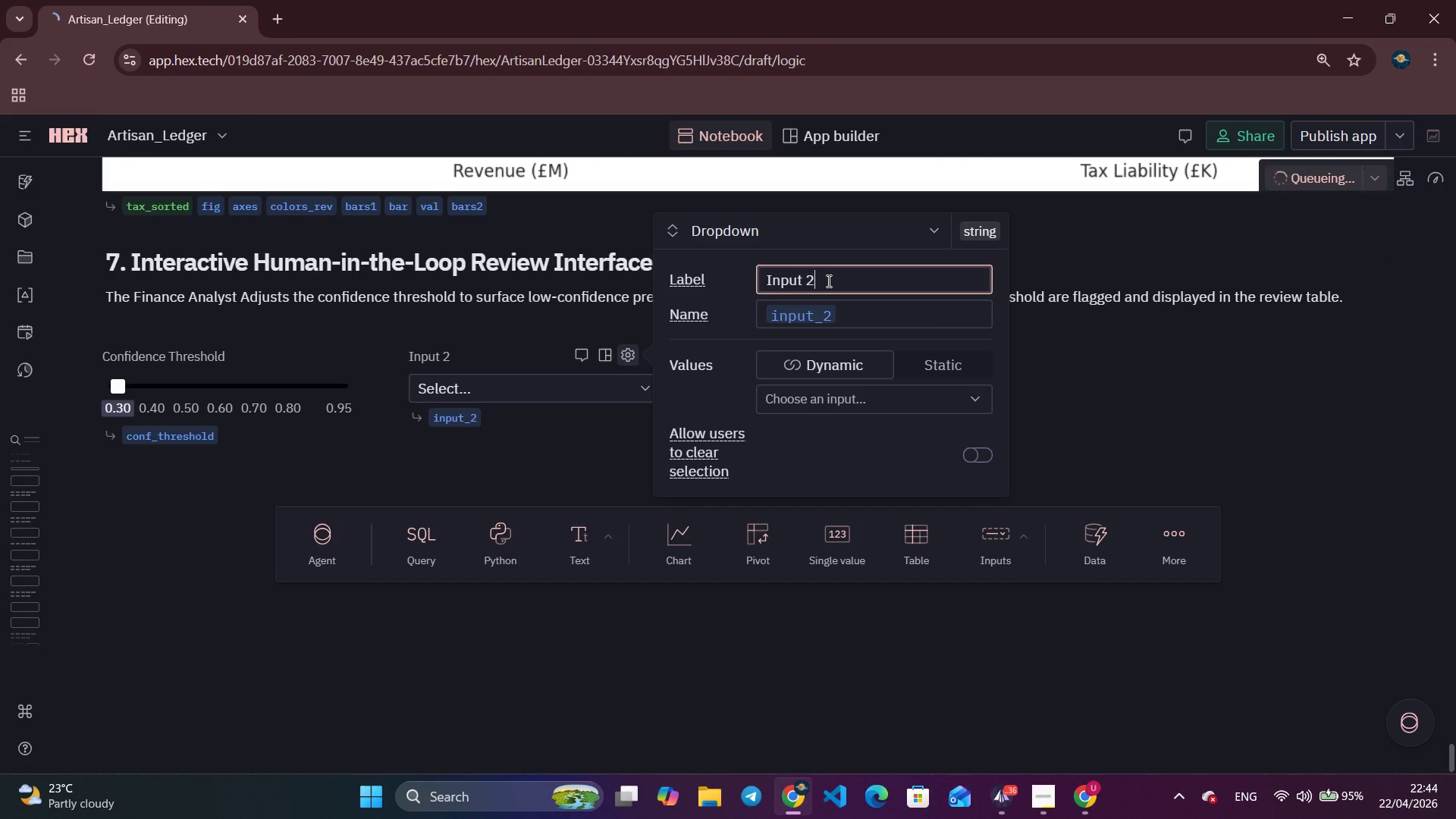 
key(Backspace)
 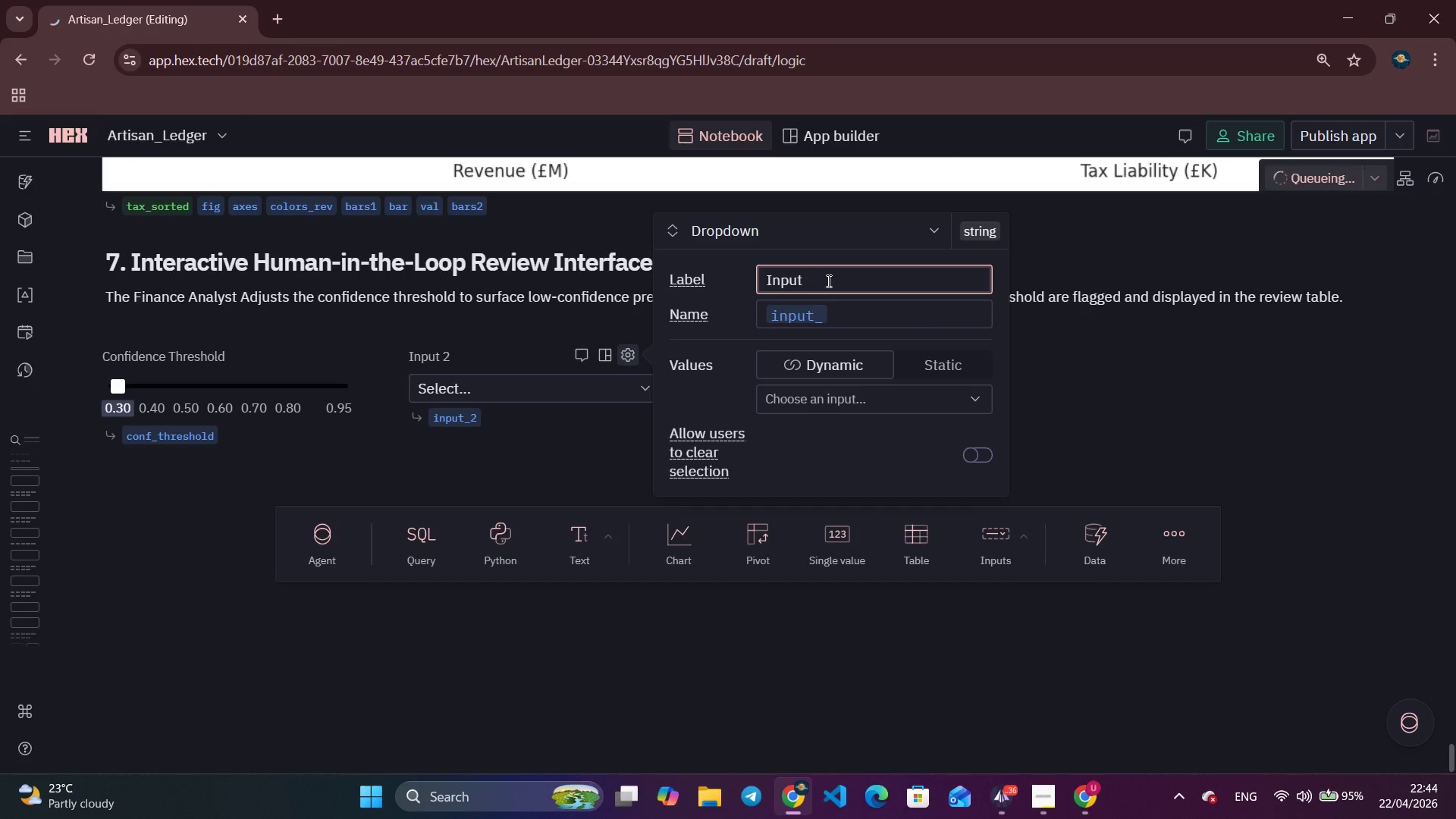 
key(Backspace)
 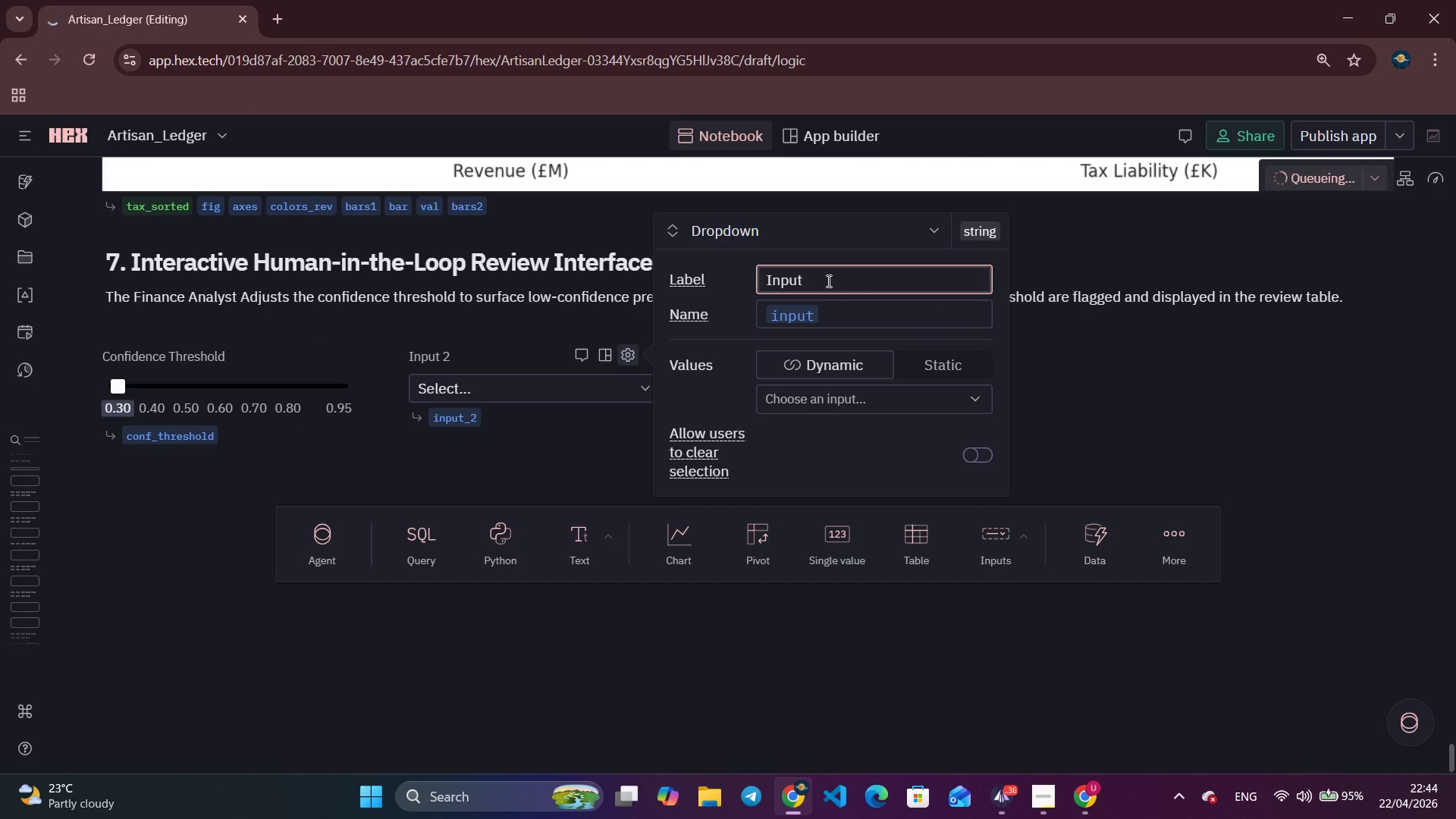 
key(Backspace)
 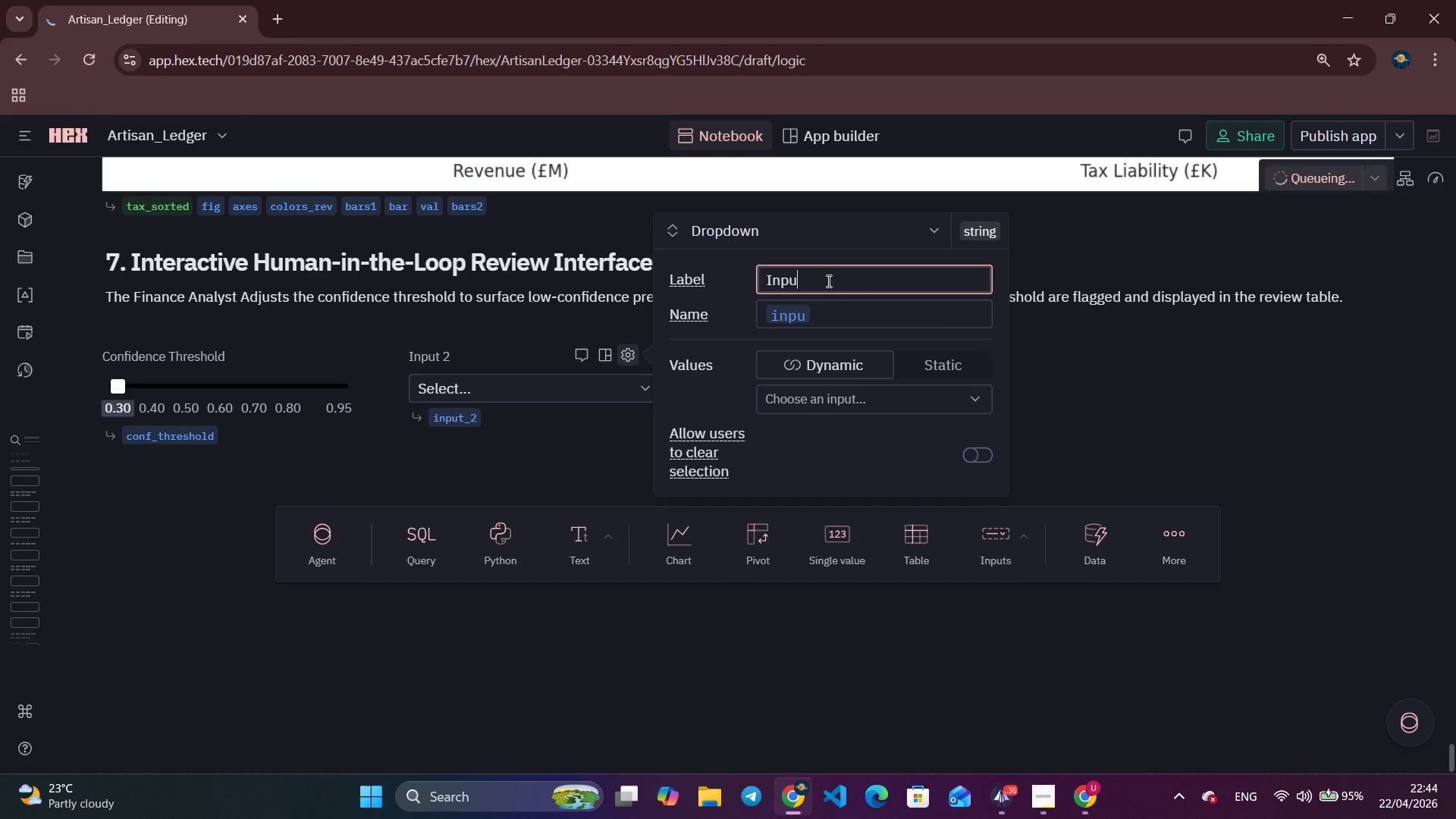 
key(Backspace)
 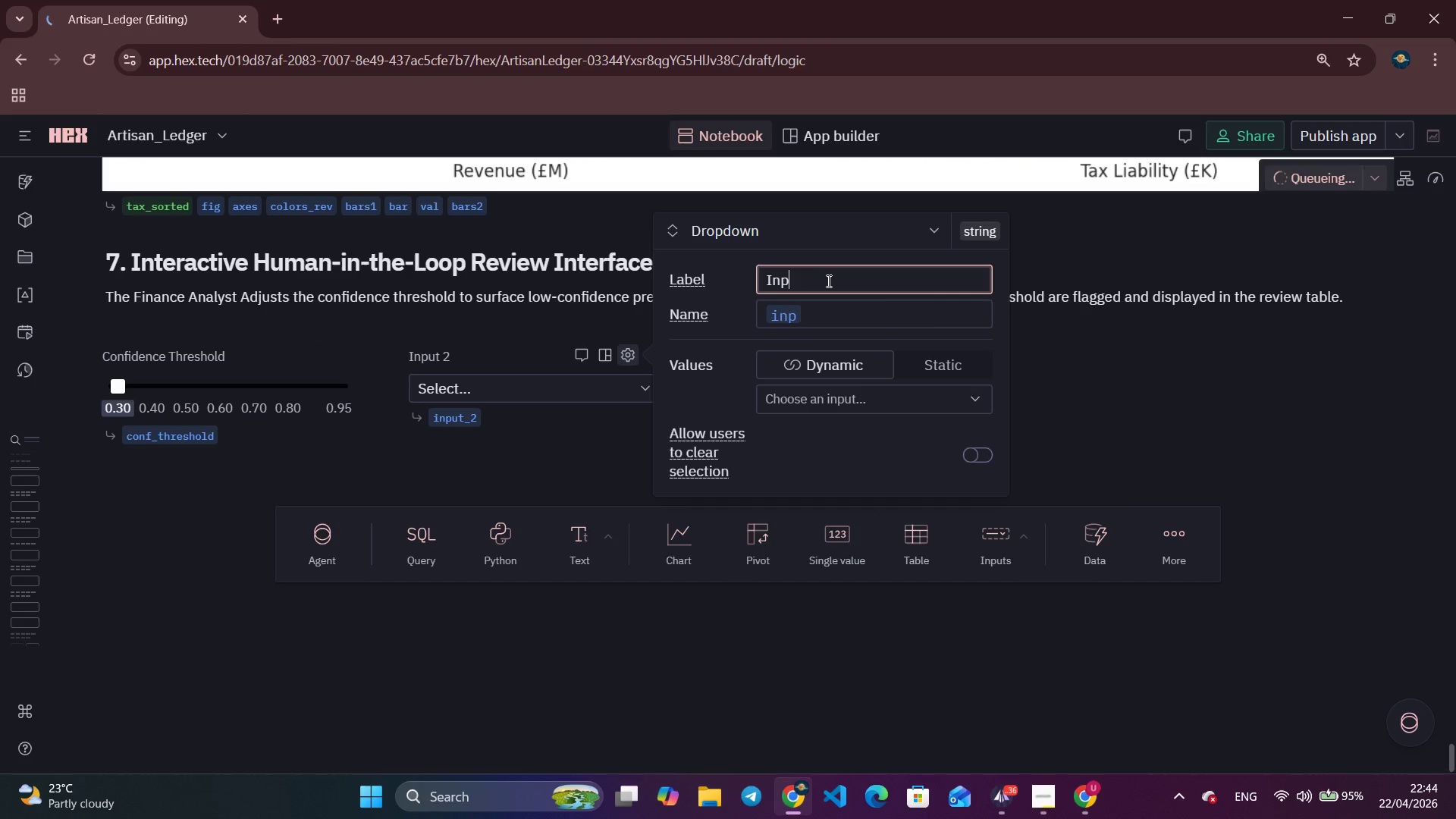 
key(Backspace)
 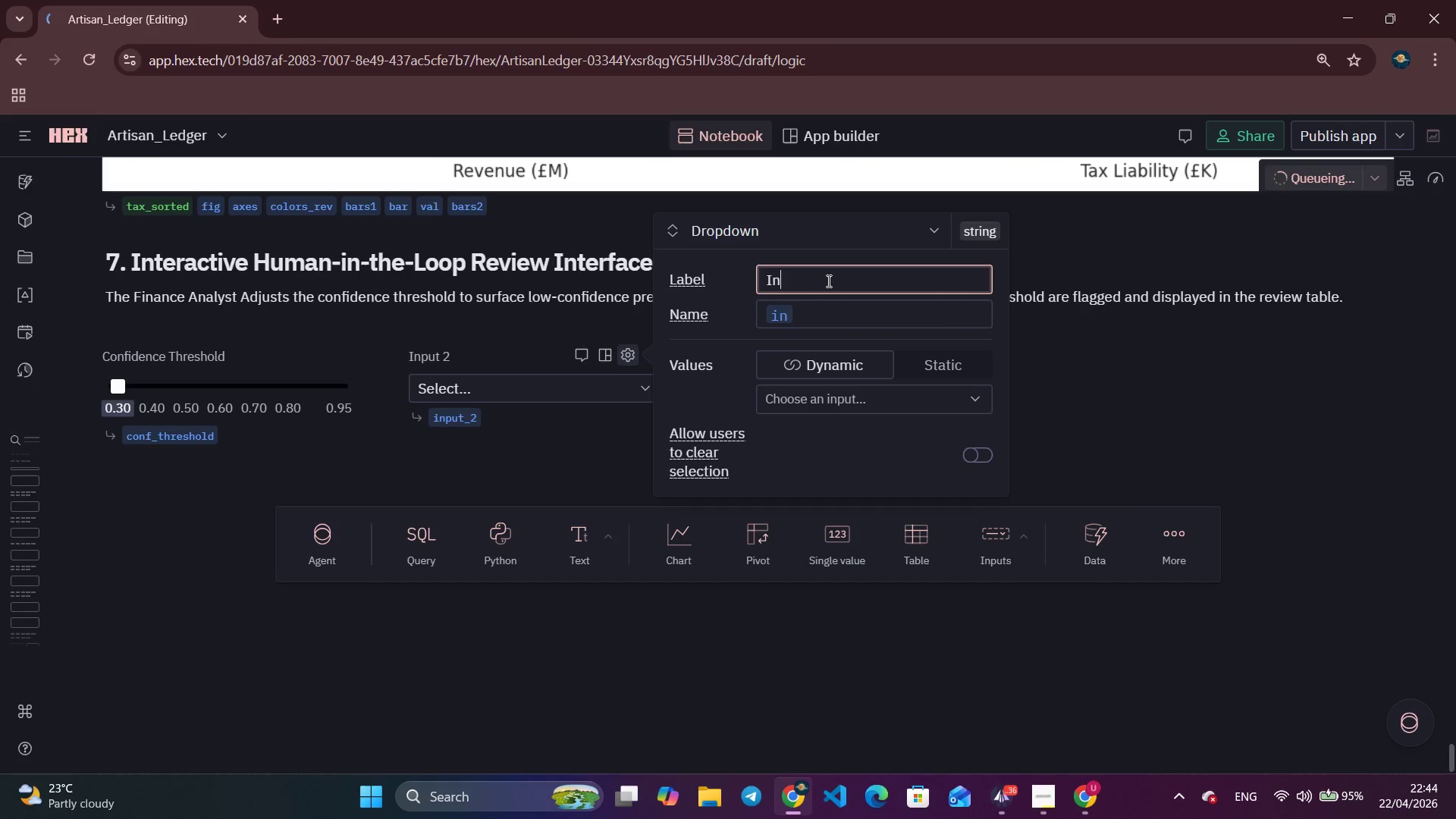 
key(Backspace)
 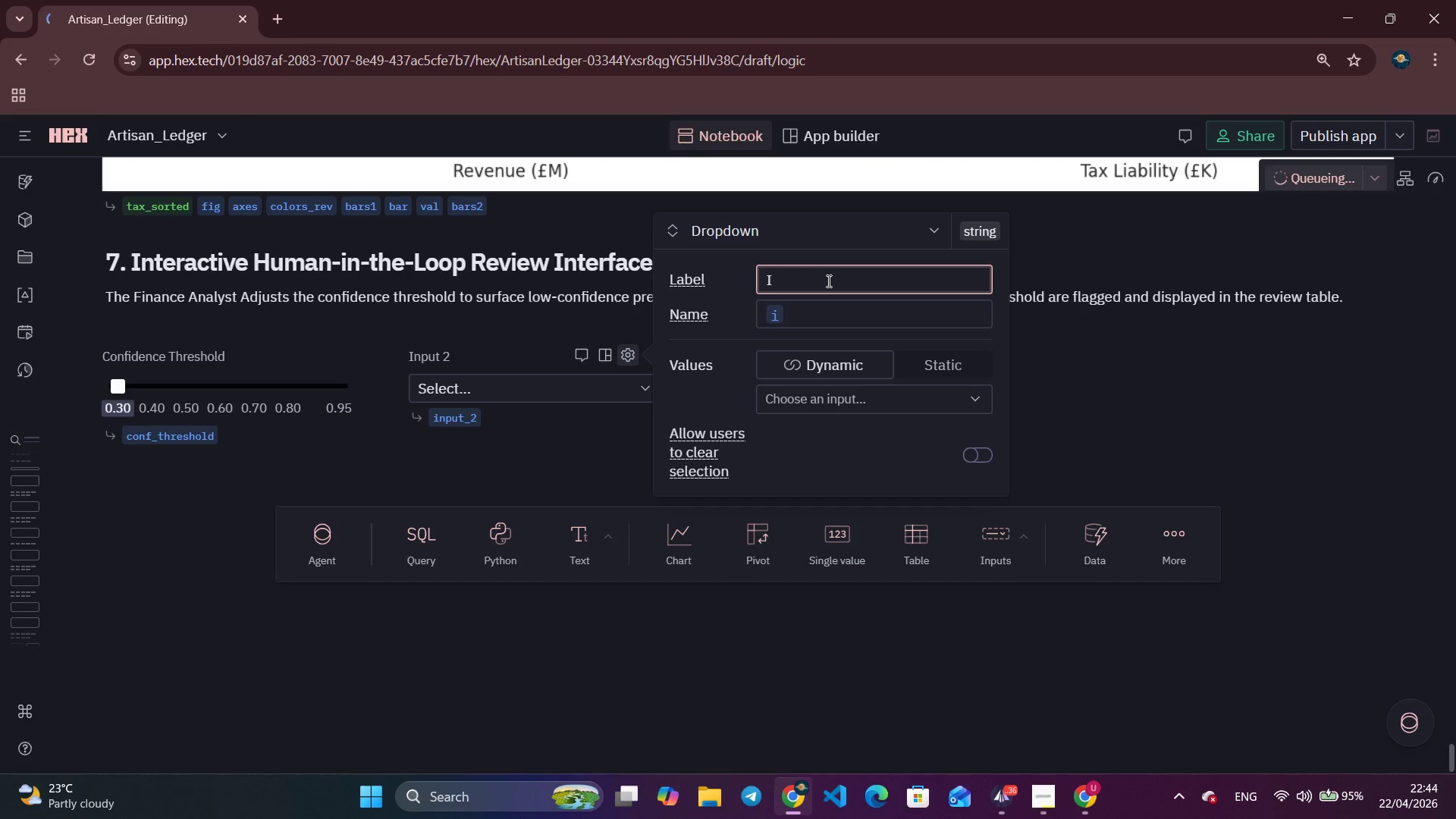 
key(Backspace)
 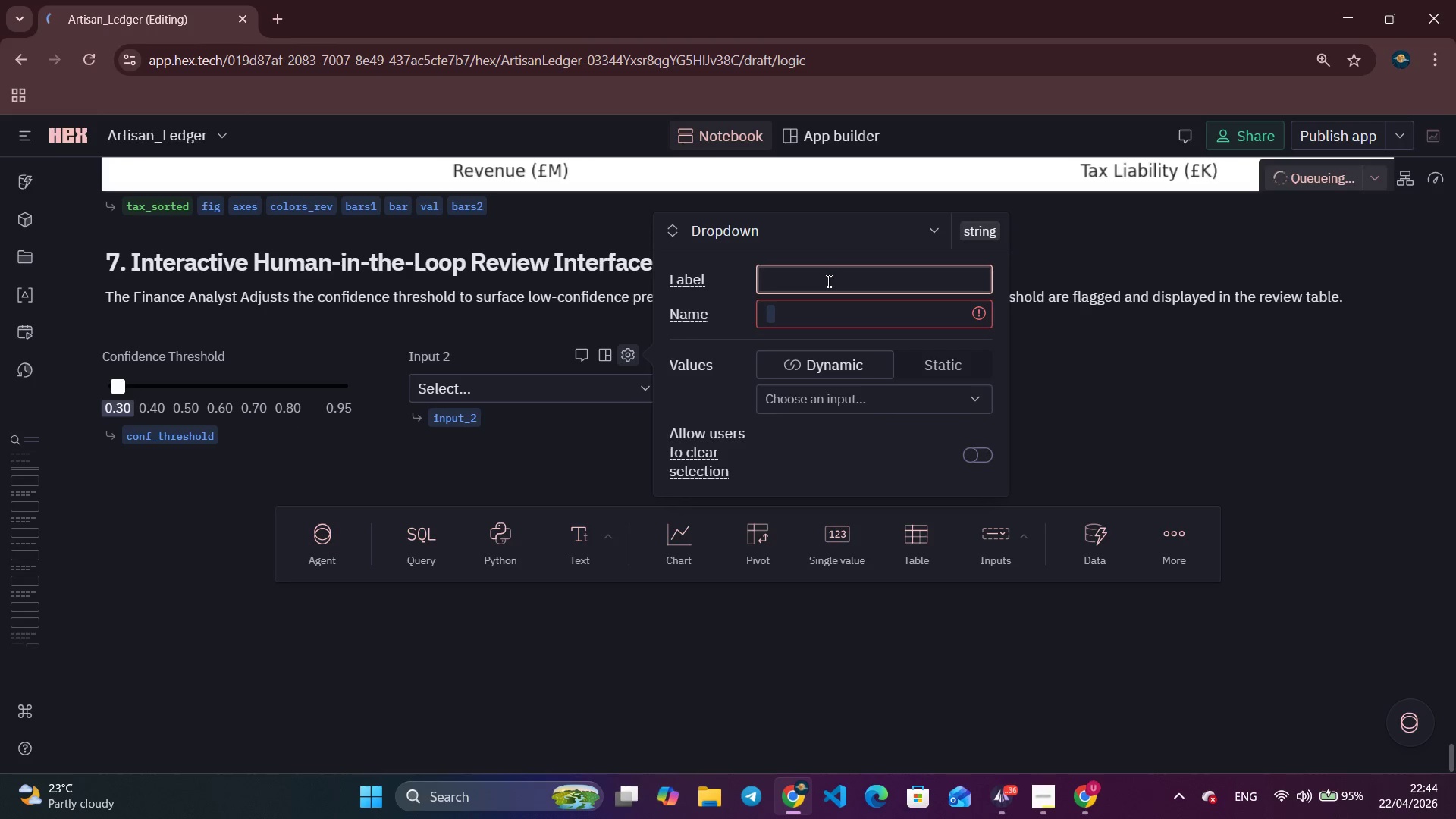 
wait(6.28)
 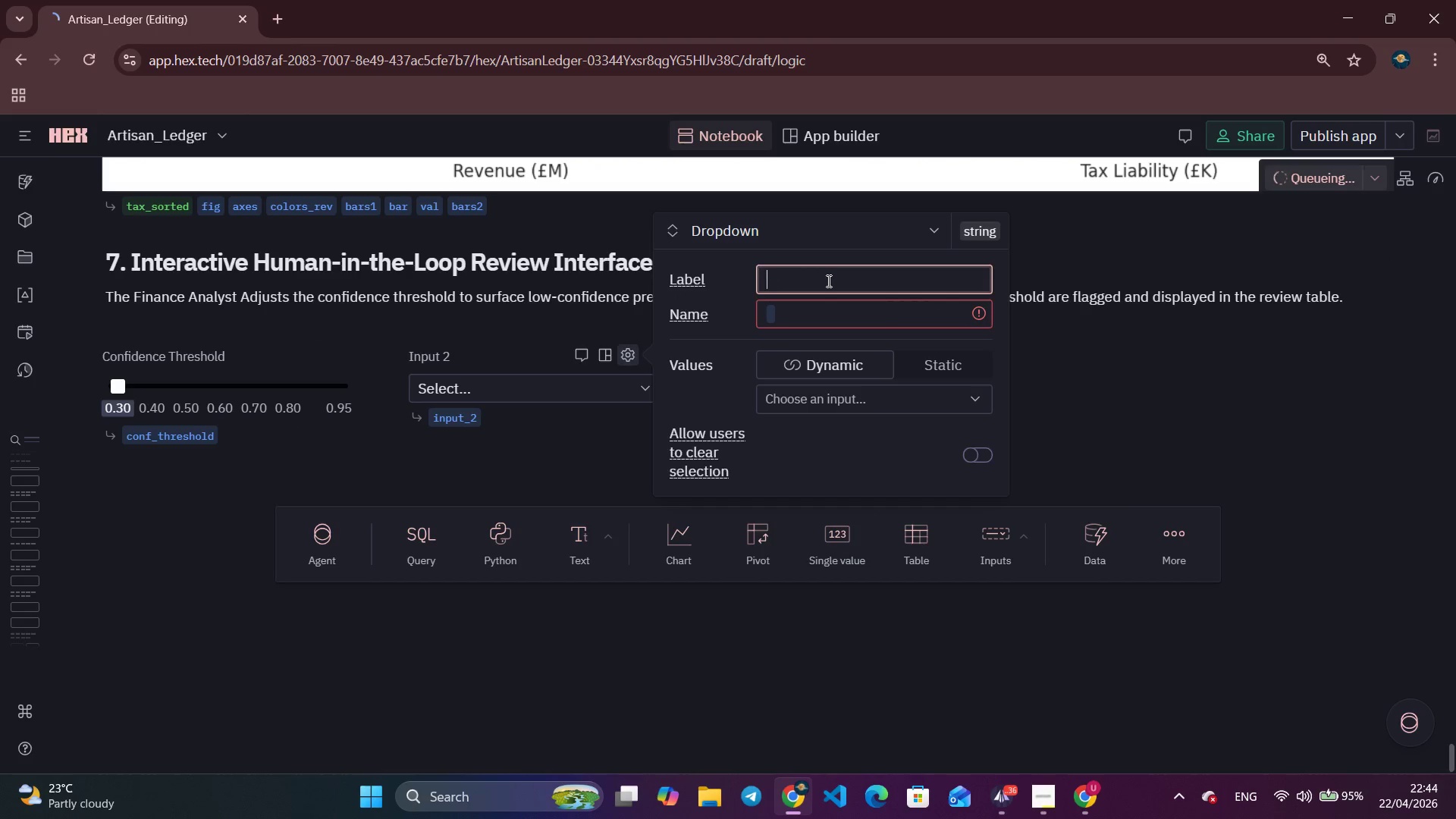 
type(Filter by Cate)
key(Backspace)
key(Backspace)
key(Backspace)
key(Backspace)
type(Cate)
key(Backspace)
key(Backspace)
type(tefory)
key(Backspace)
key(Backspace)
key(Backspace)
key(Backspace)
type(gory)
 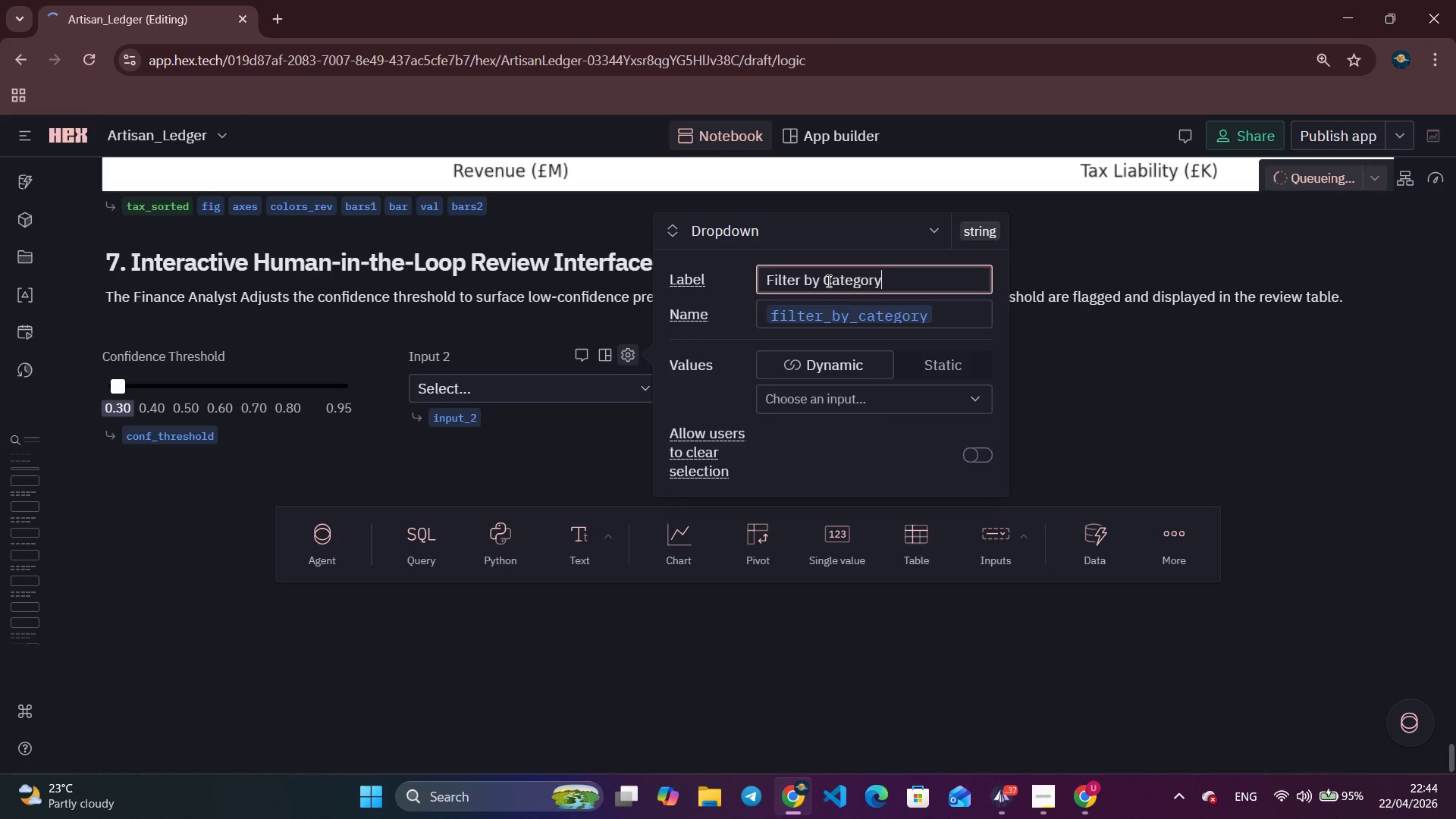 
left_click([927, 313])
 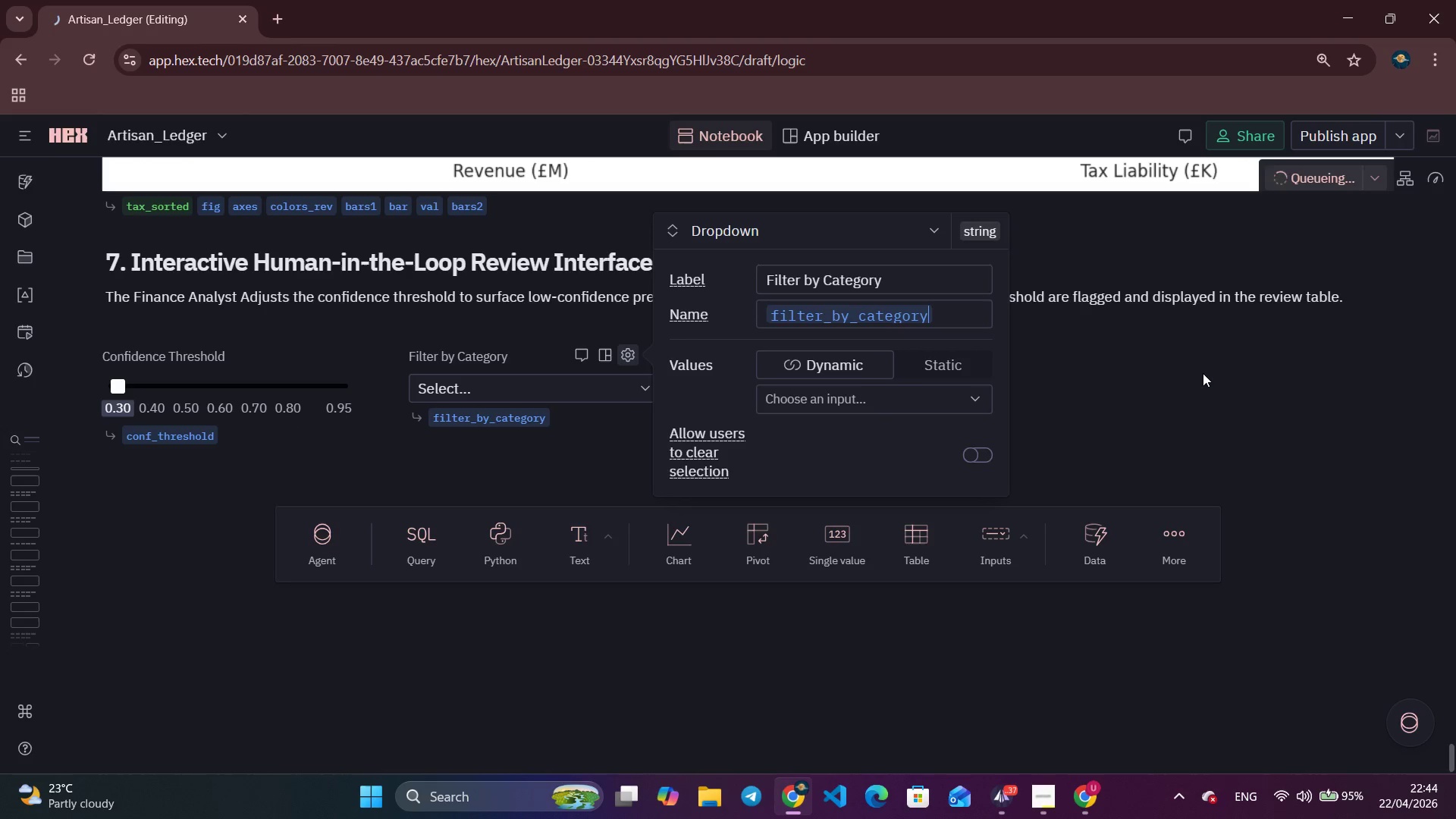 
hold_key(key=Backspace, duration=1.17)
 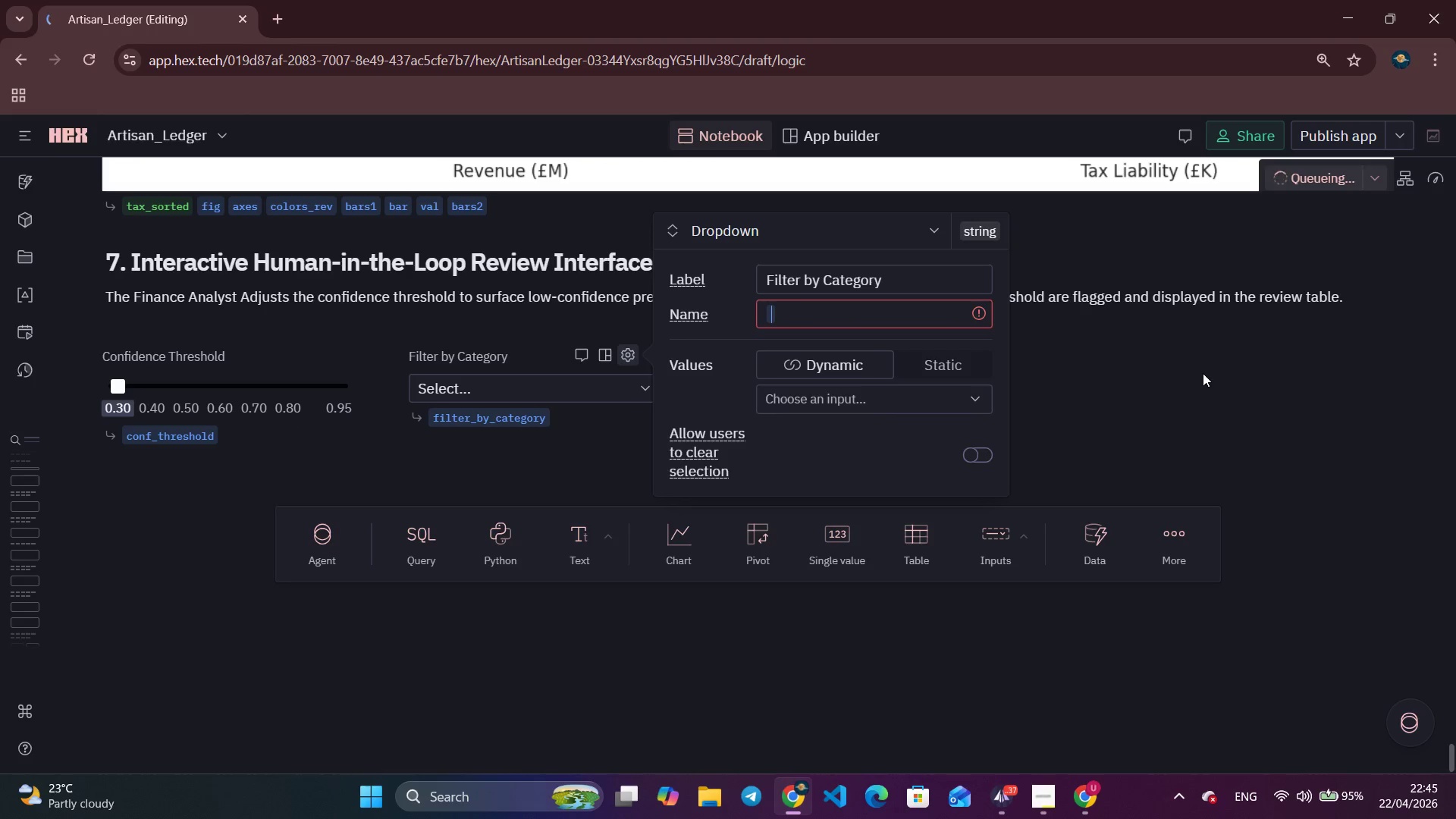 
type(category_filter)
 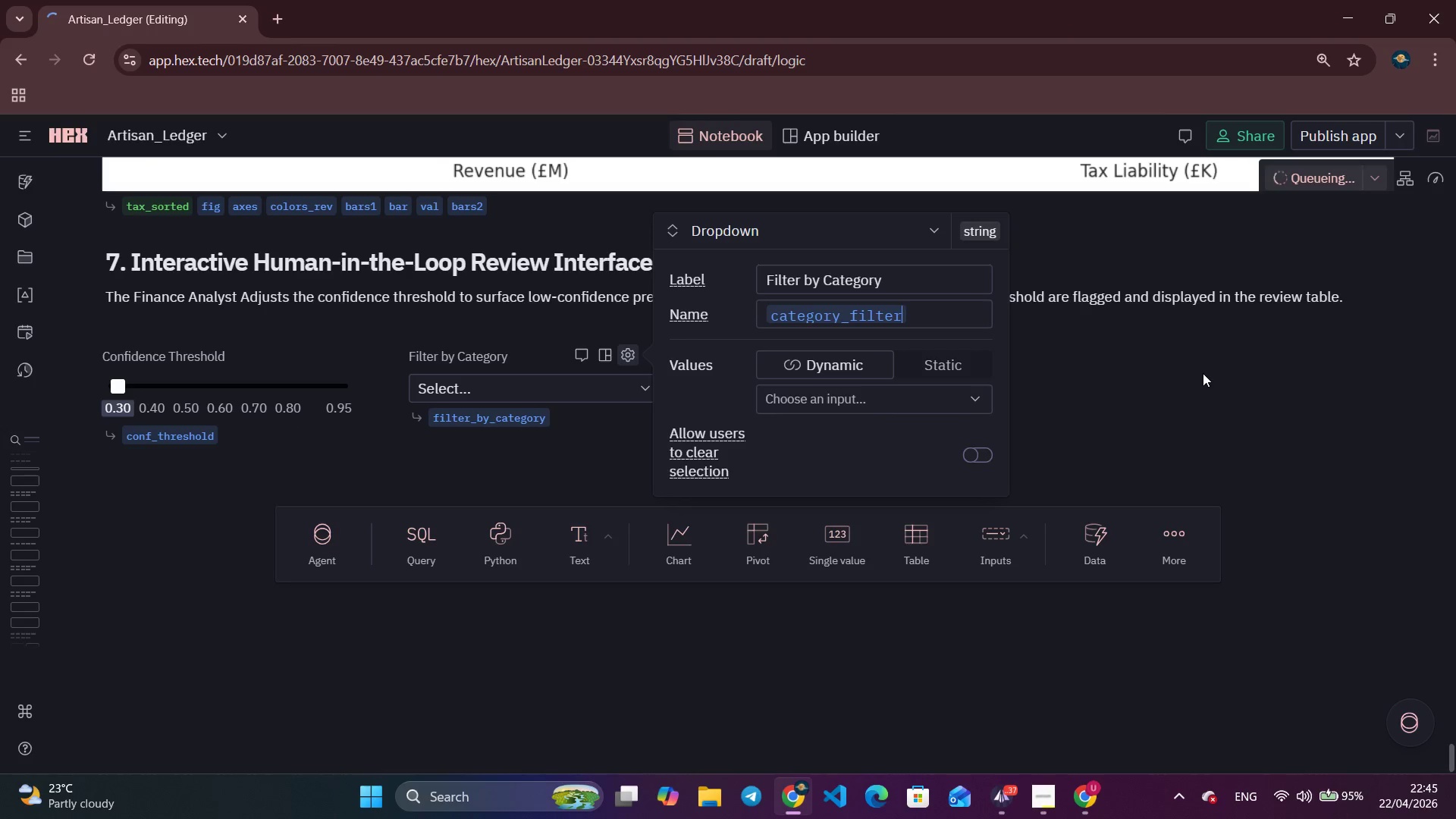 
wait(6.77)
 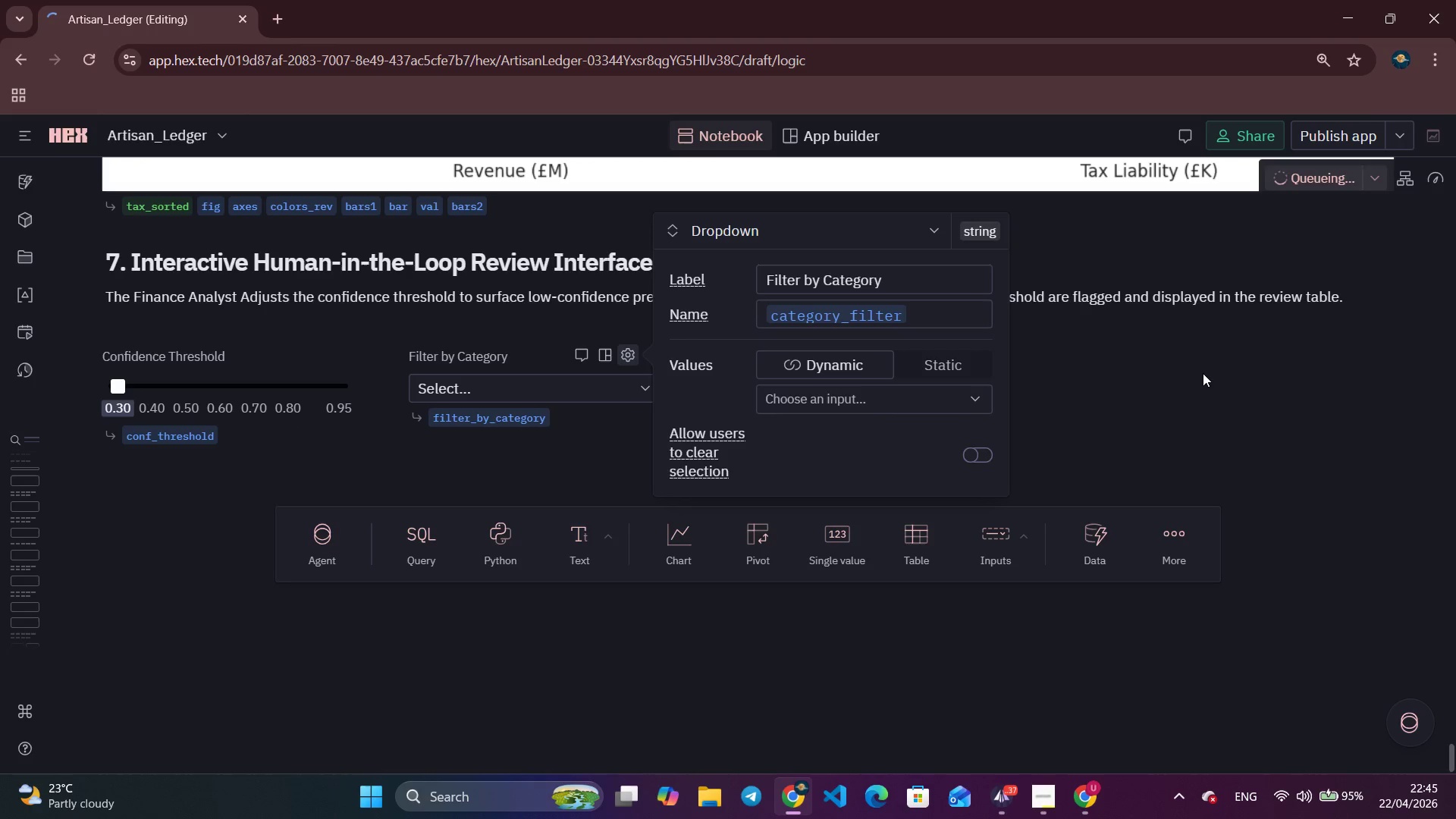 
left_click([939, 372])
 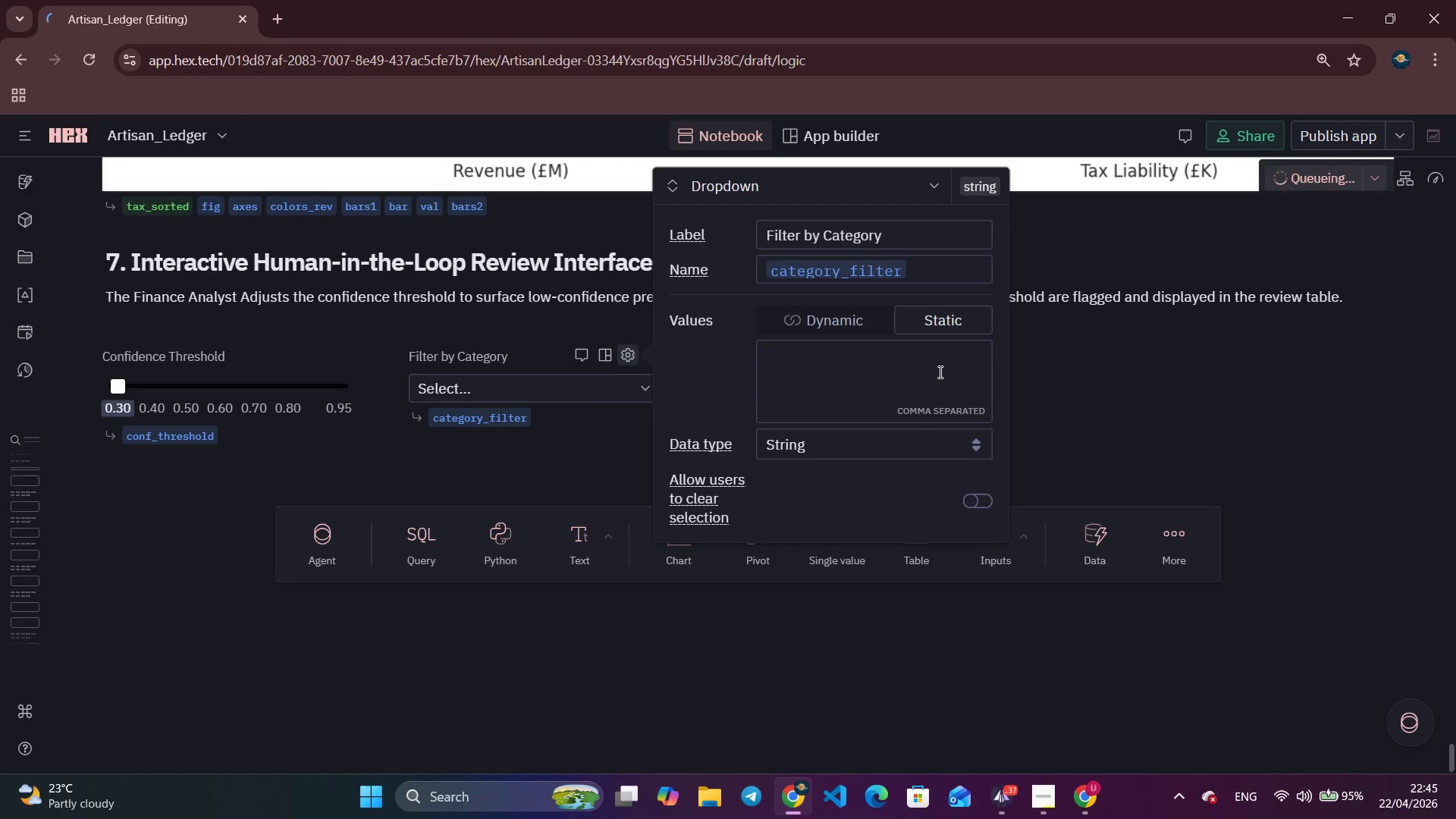 
wait(5.72)
 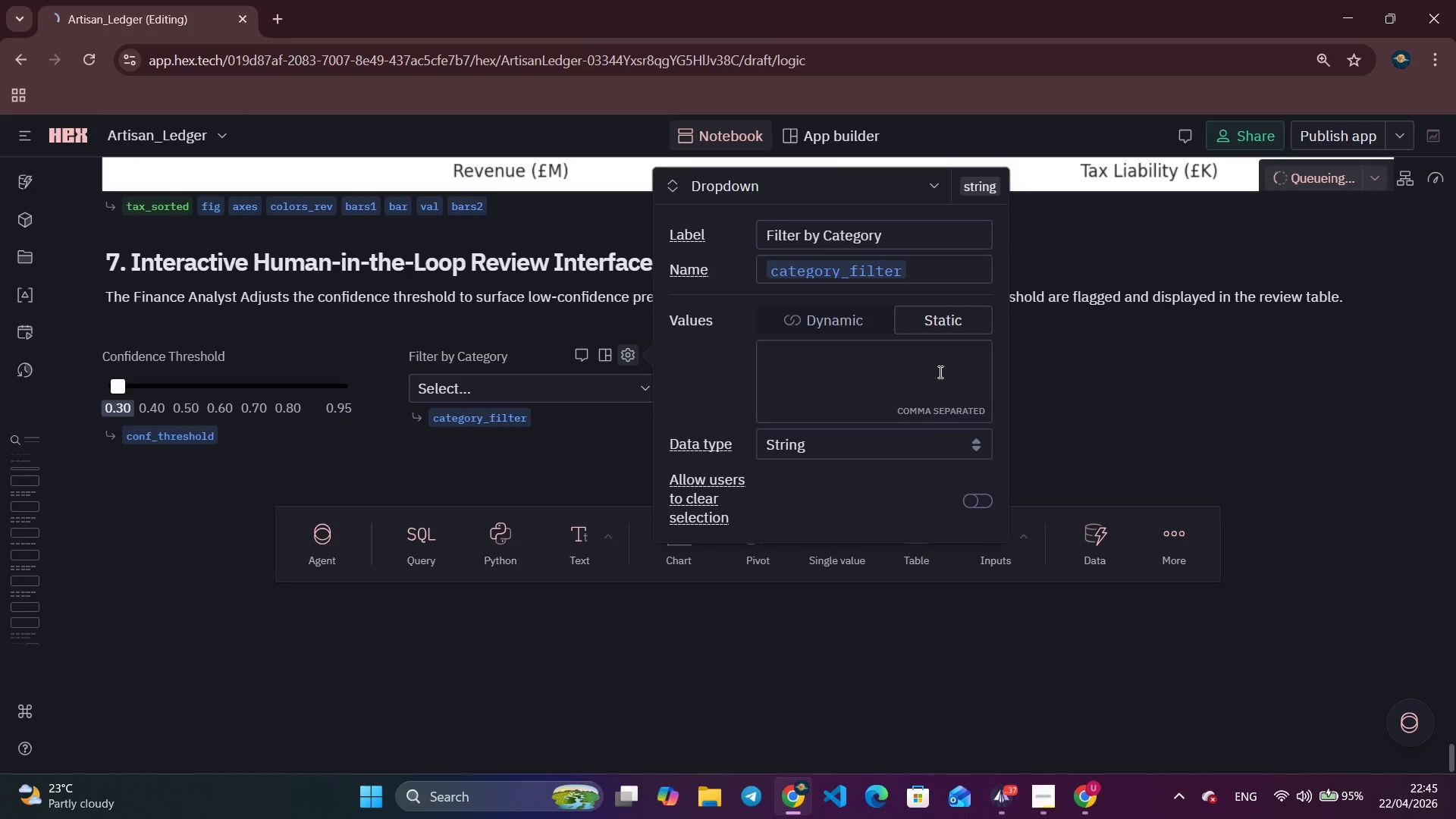 
left_click([939, 372])
 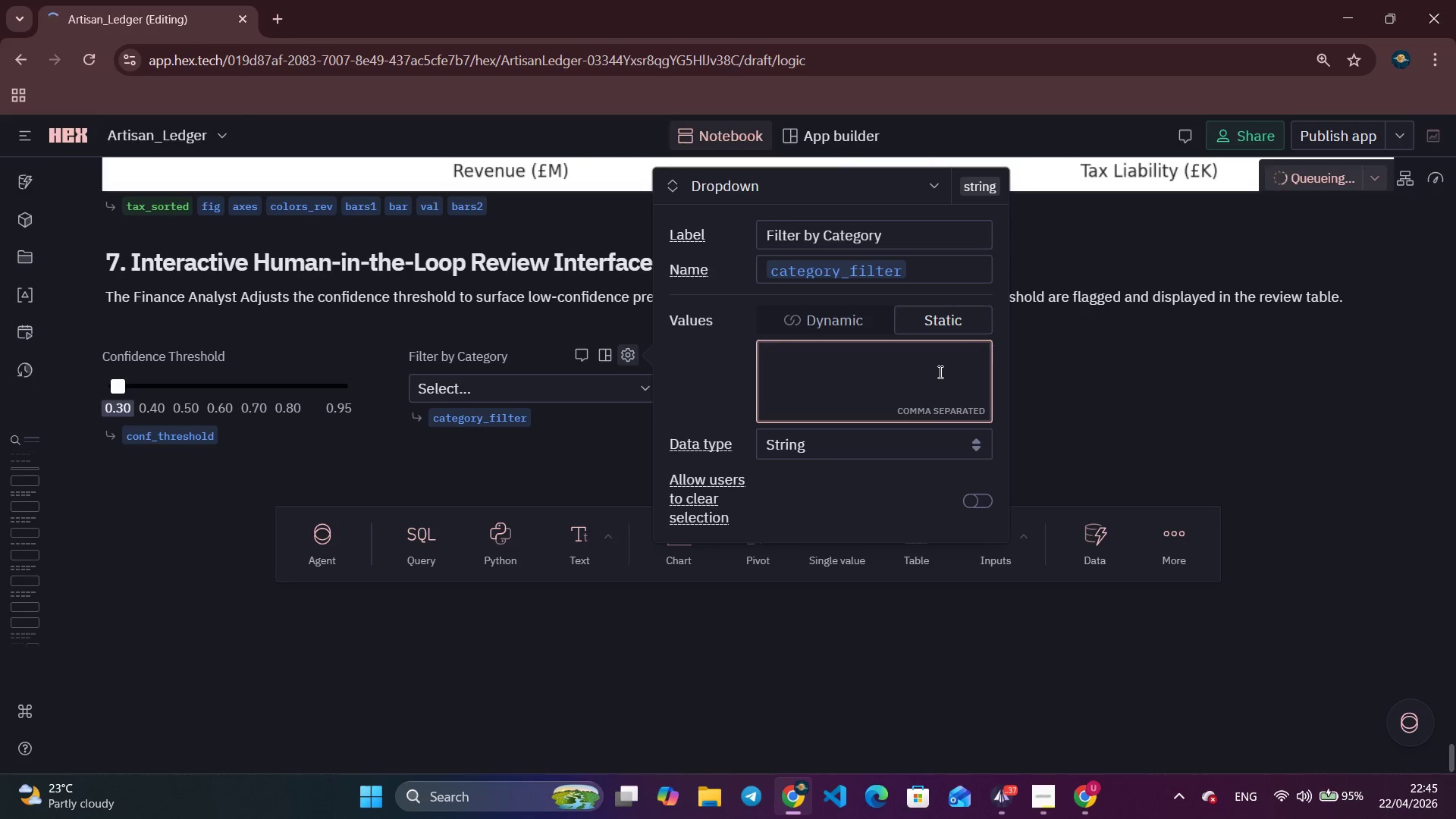 
scroll: coordinate [939, 372], scroll_direction: up, amount: 2.0
 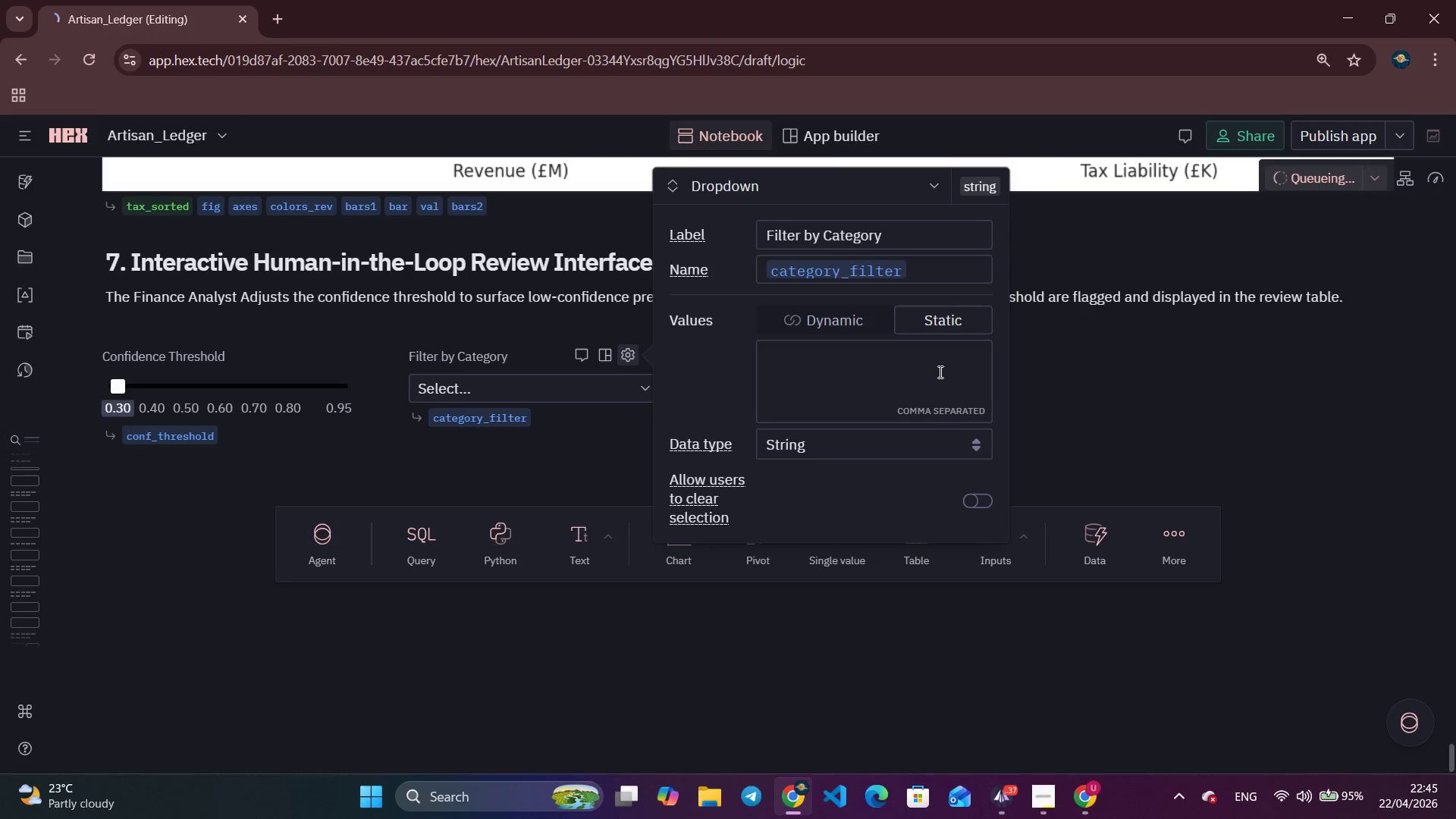 
type(All\)
key(Backspace)
 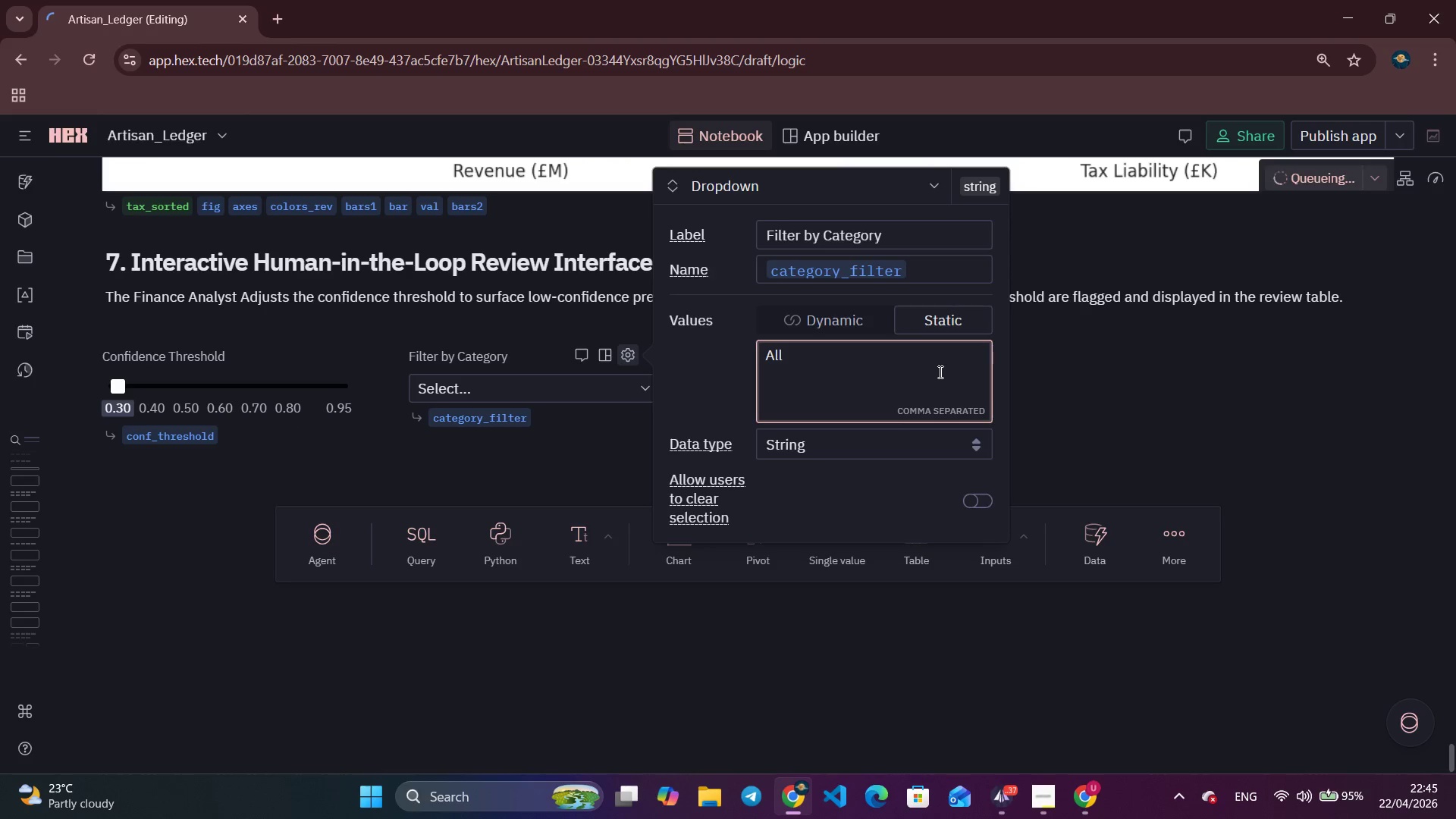 
key(Enter)
 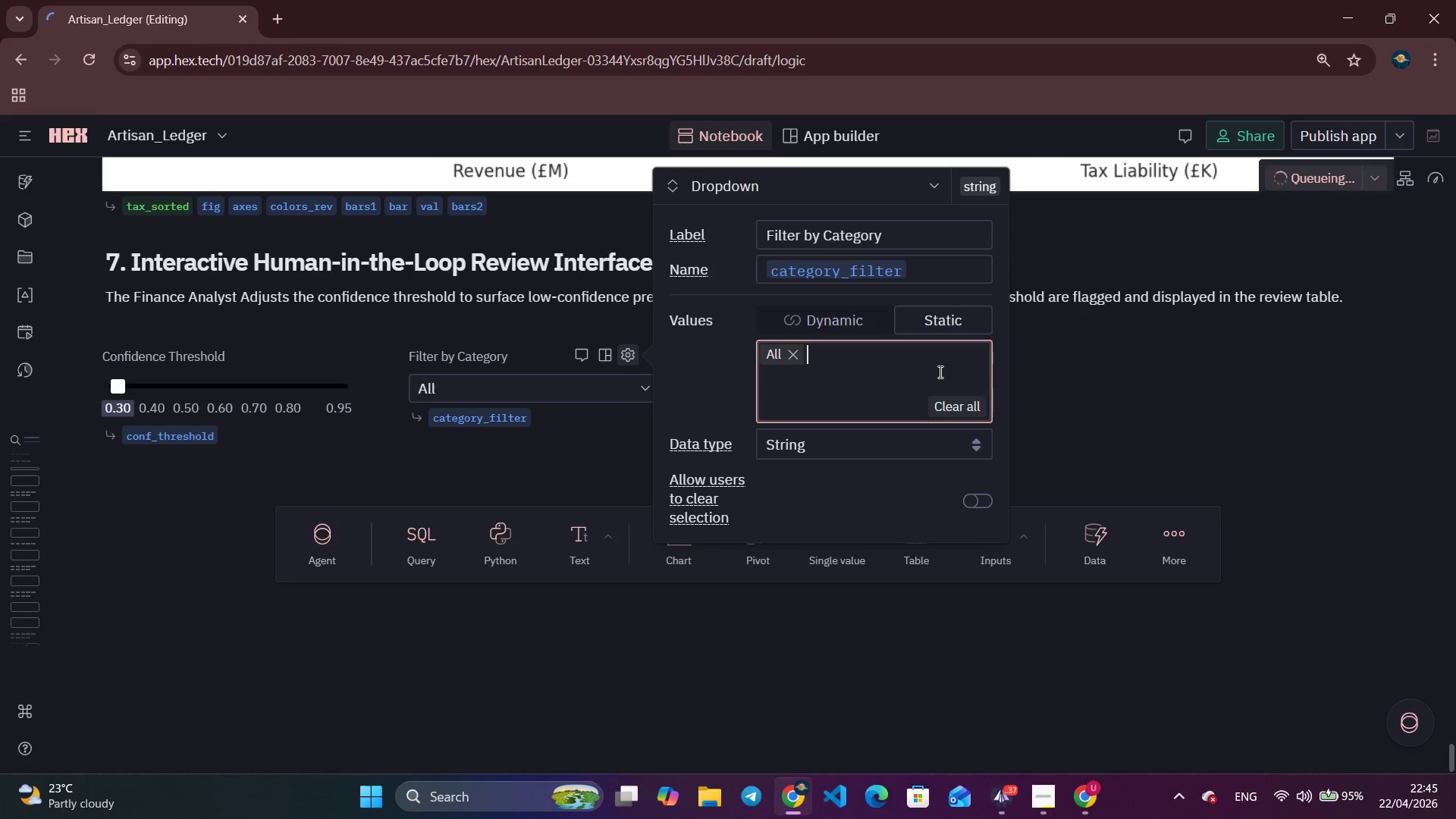 
type(Green Coffee)
 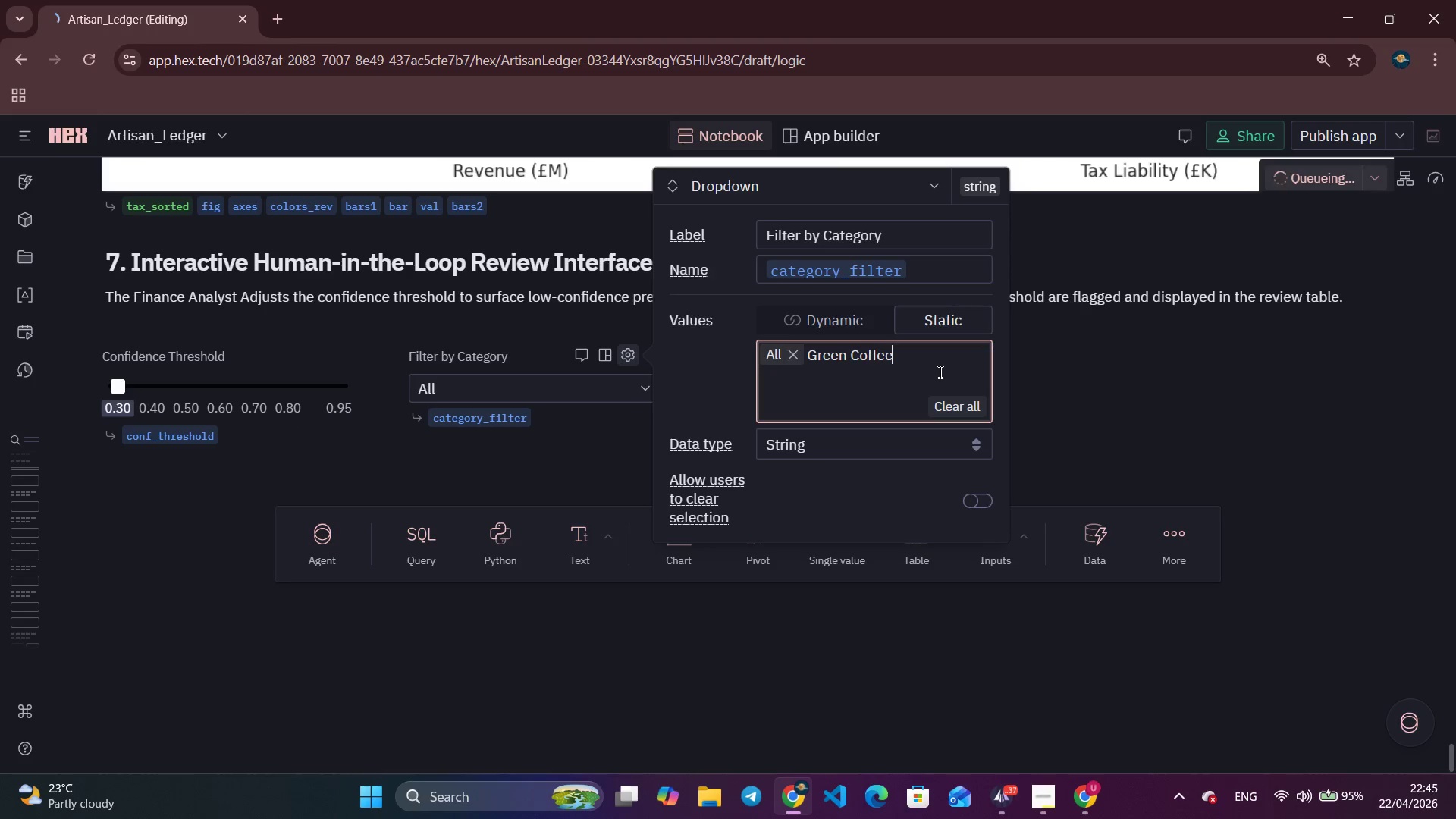 
key(Enter)
 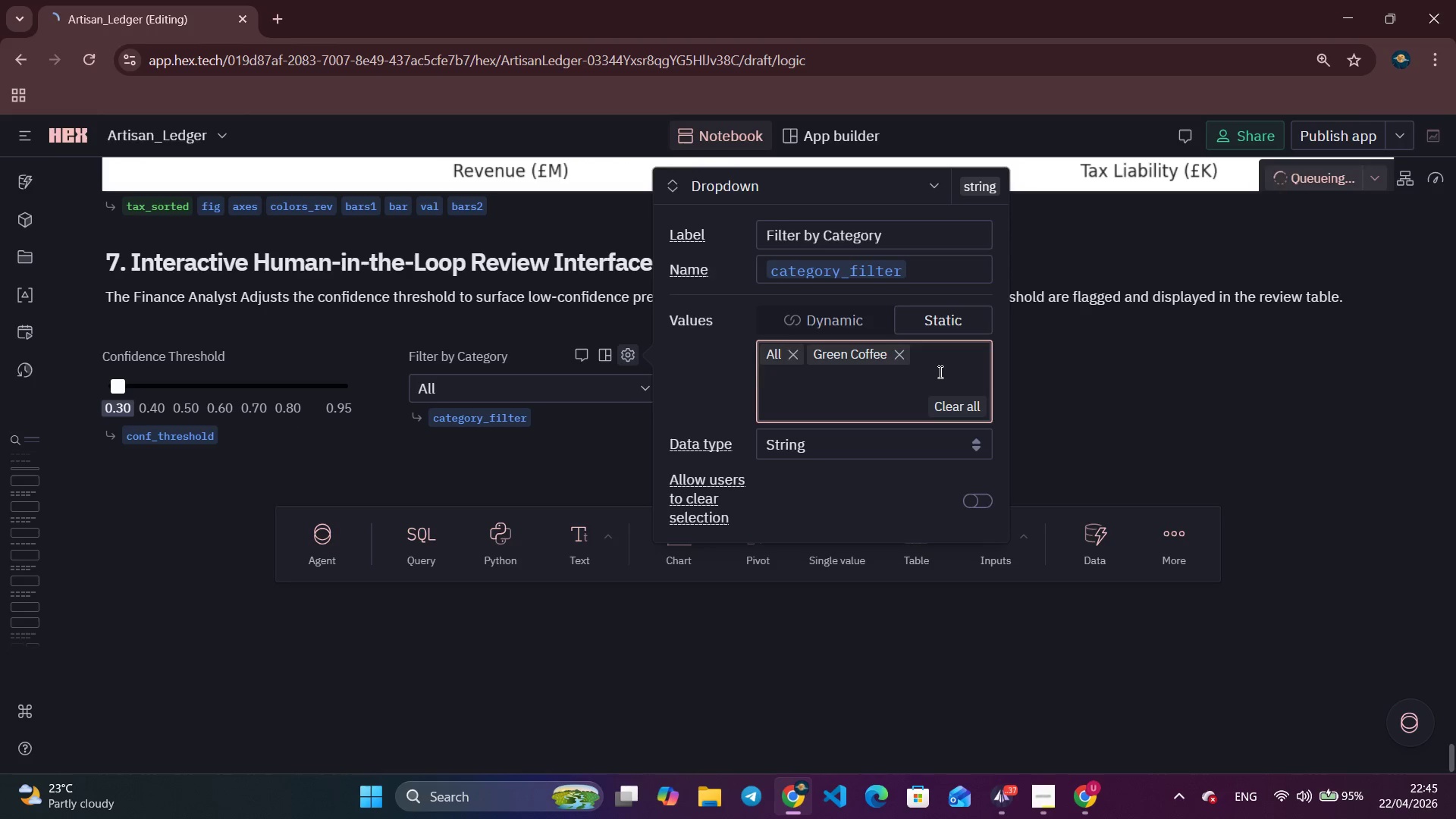 
key(Backspace)
 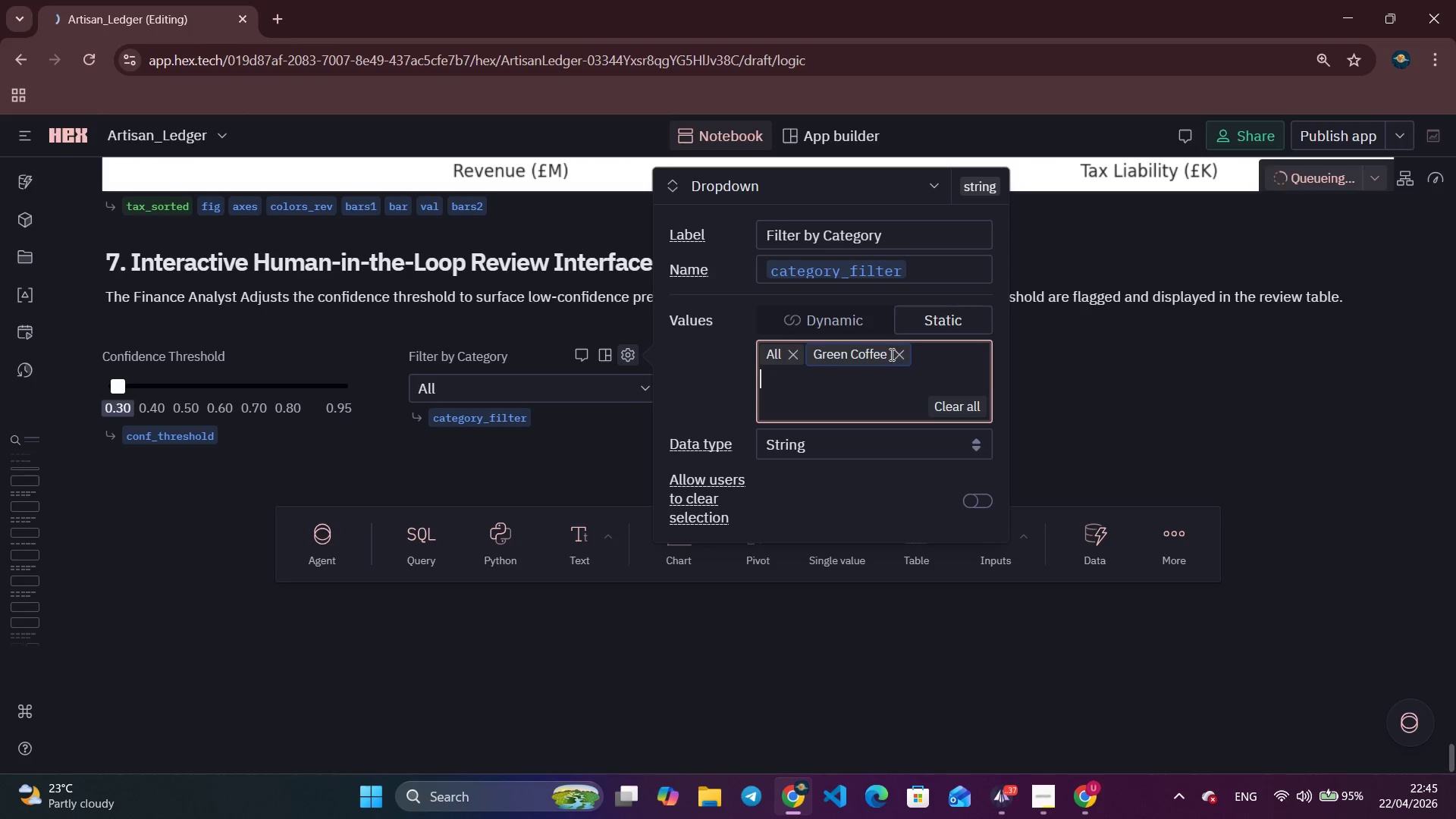 
left_click([902, 355])
 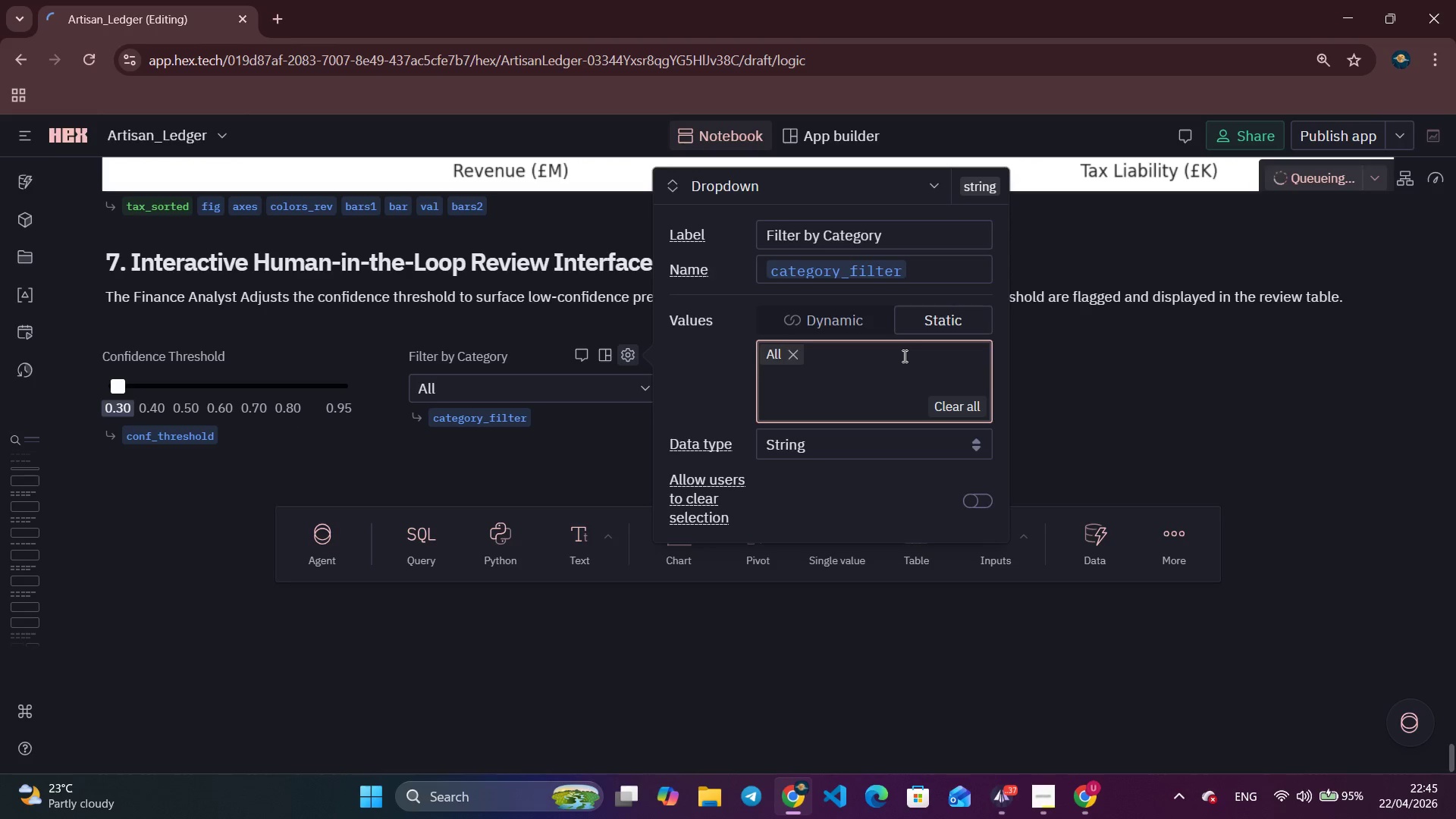 
type(Green Coffee Sourcing)